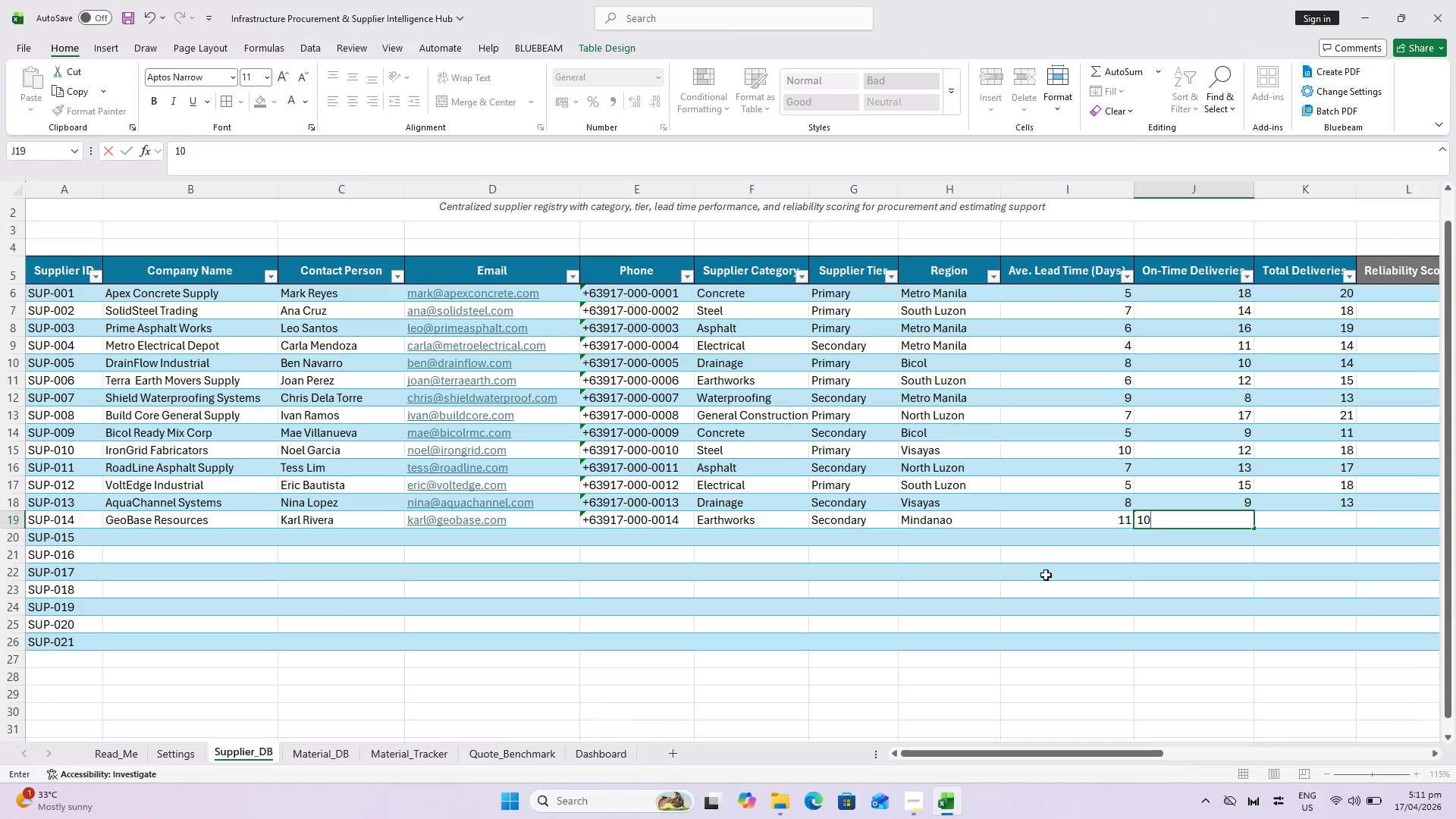 
key(ArrowRight)
 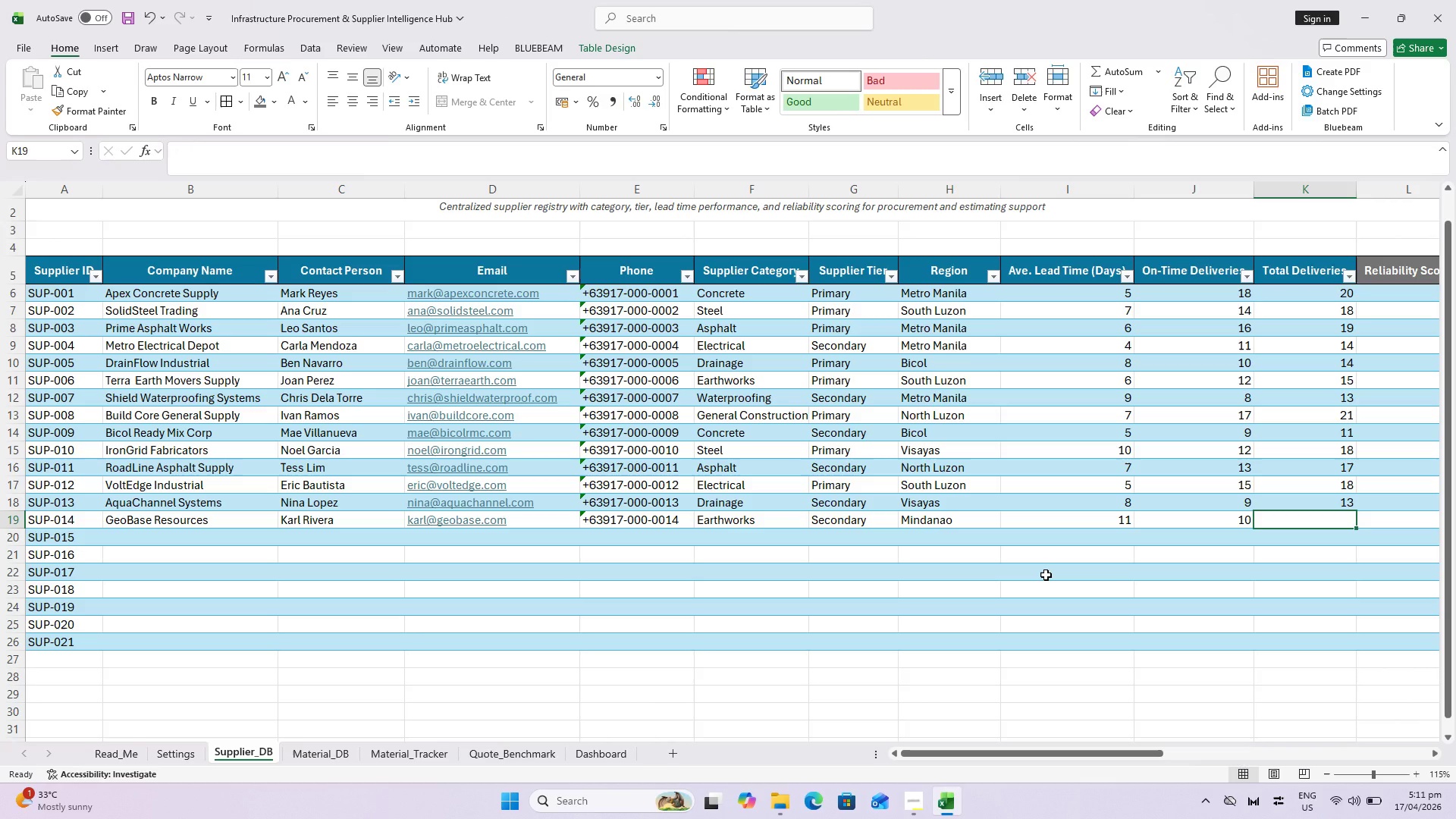 
type(16)
 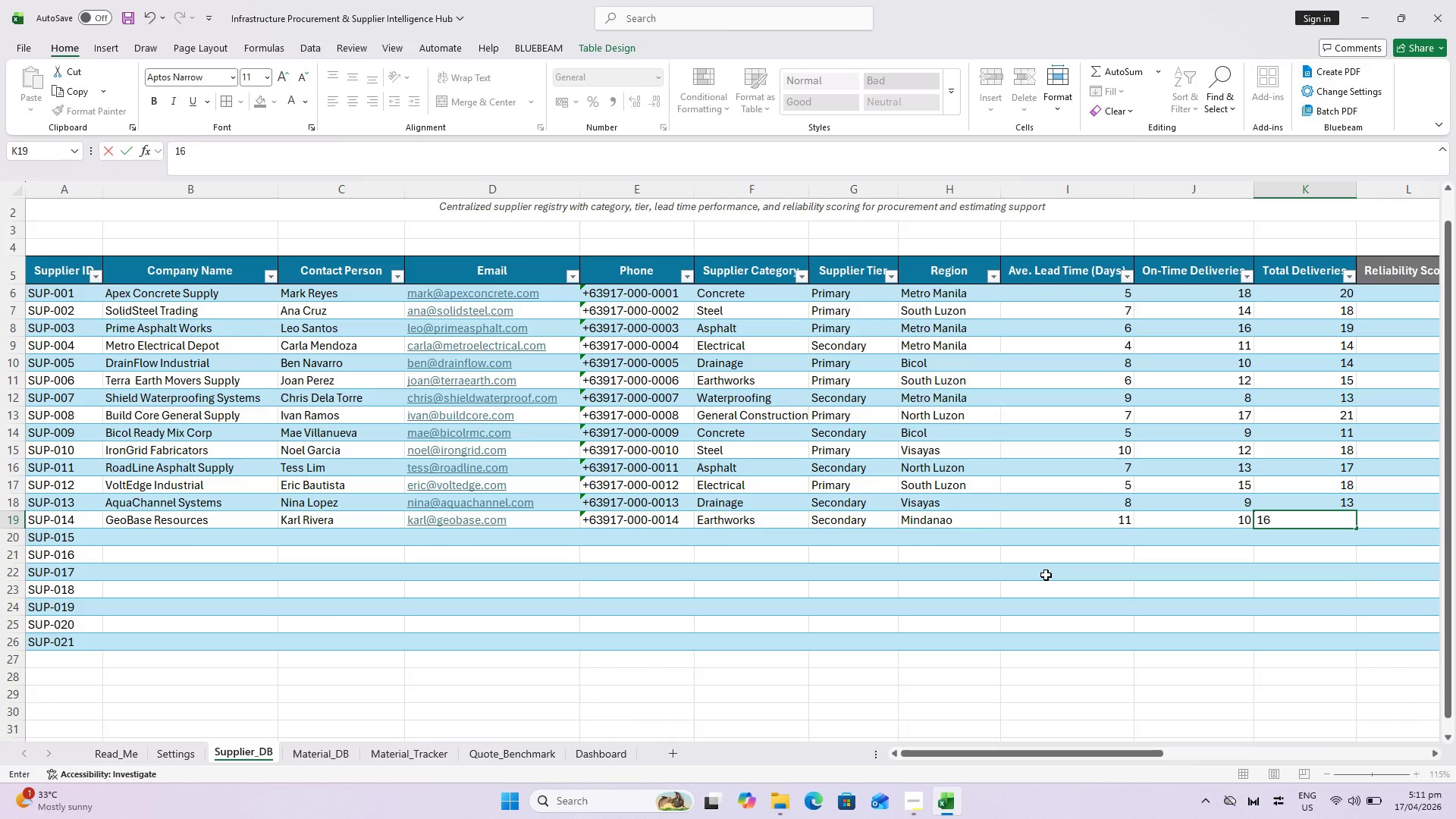 
key(Enter)
 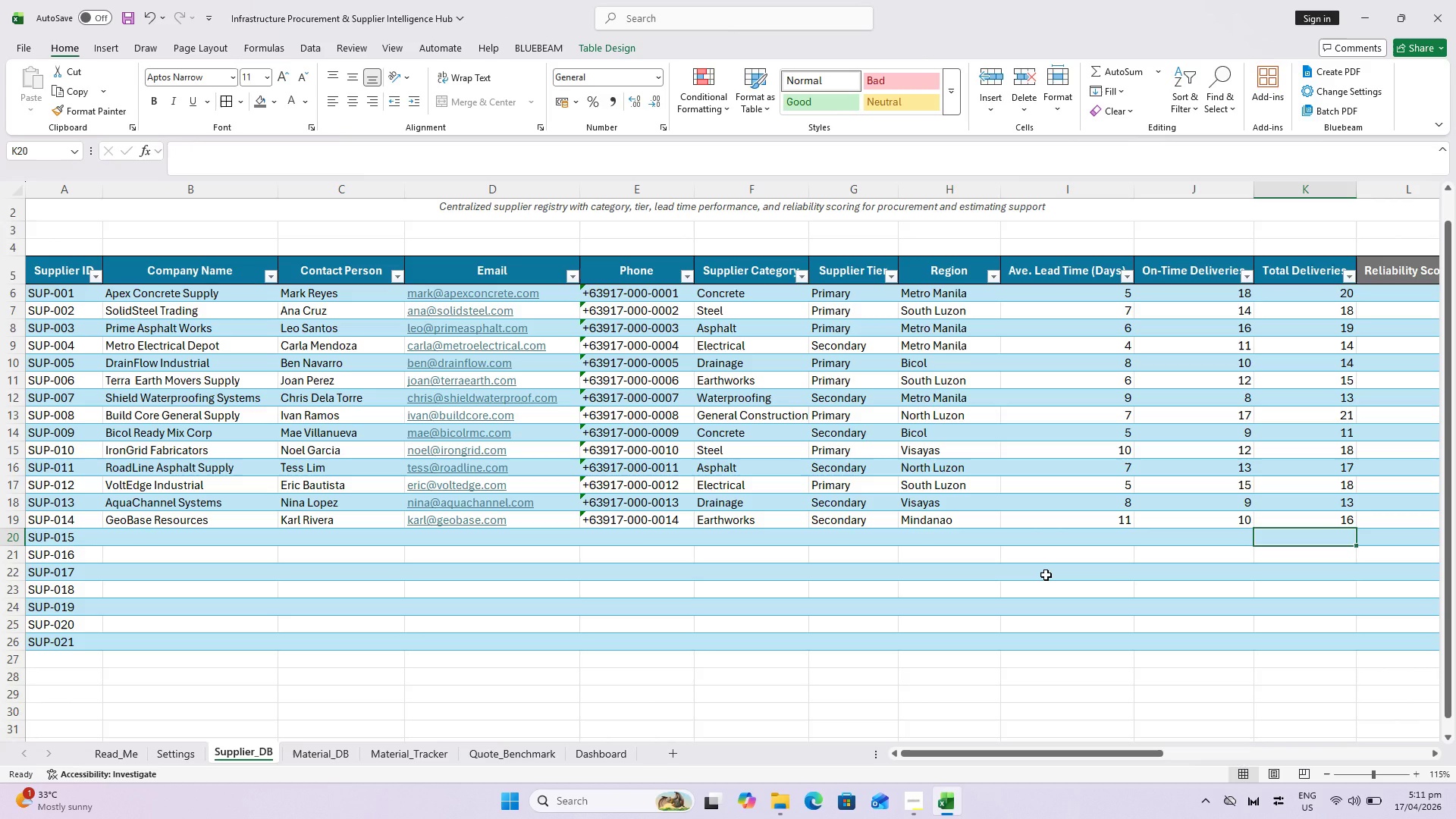 
key(Control+S)
 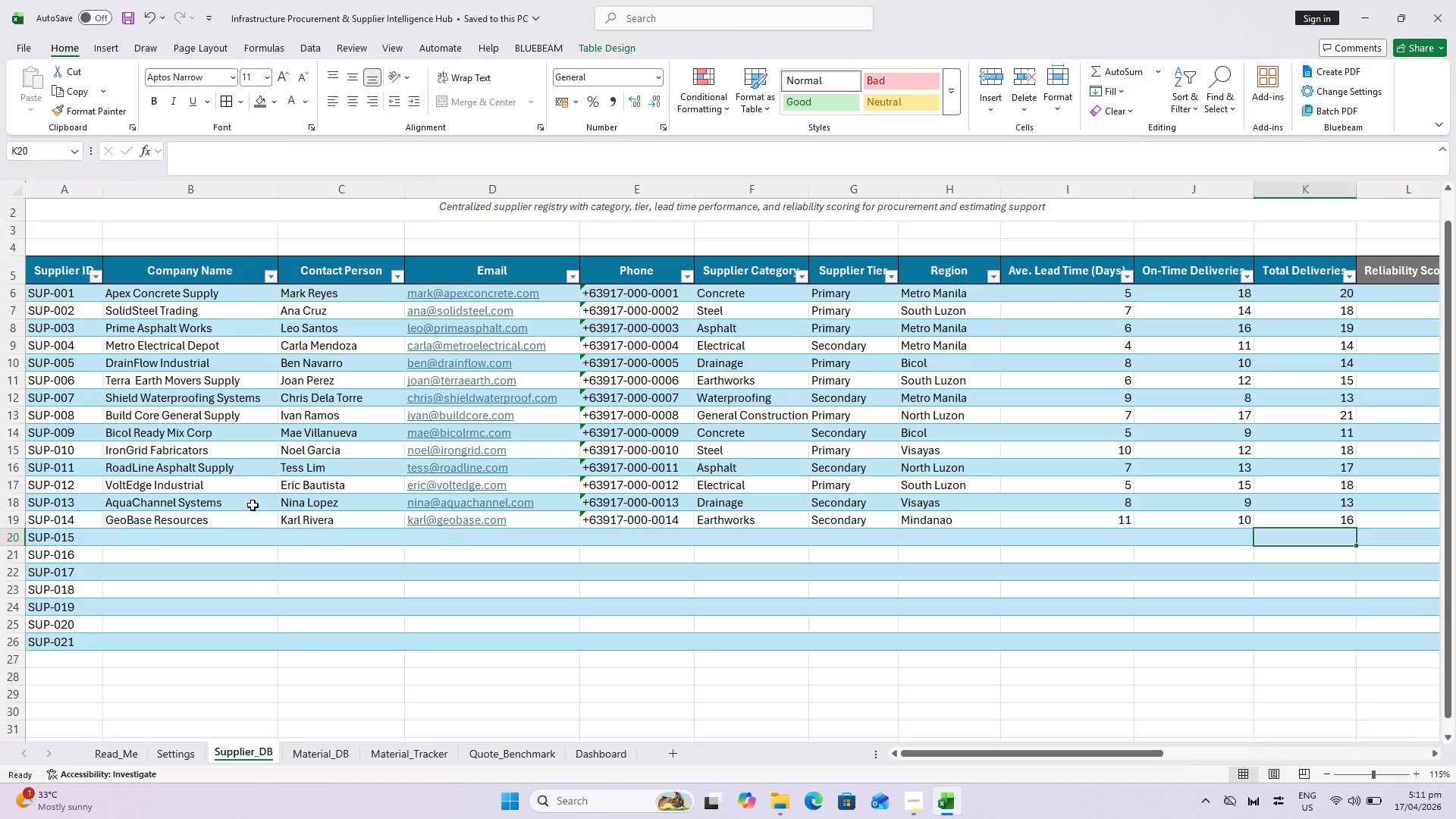 
left_click([187, 536])
 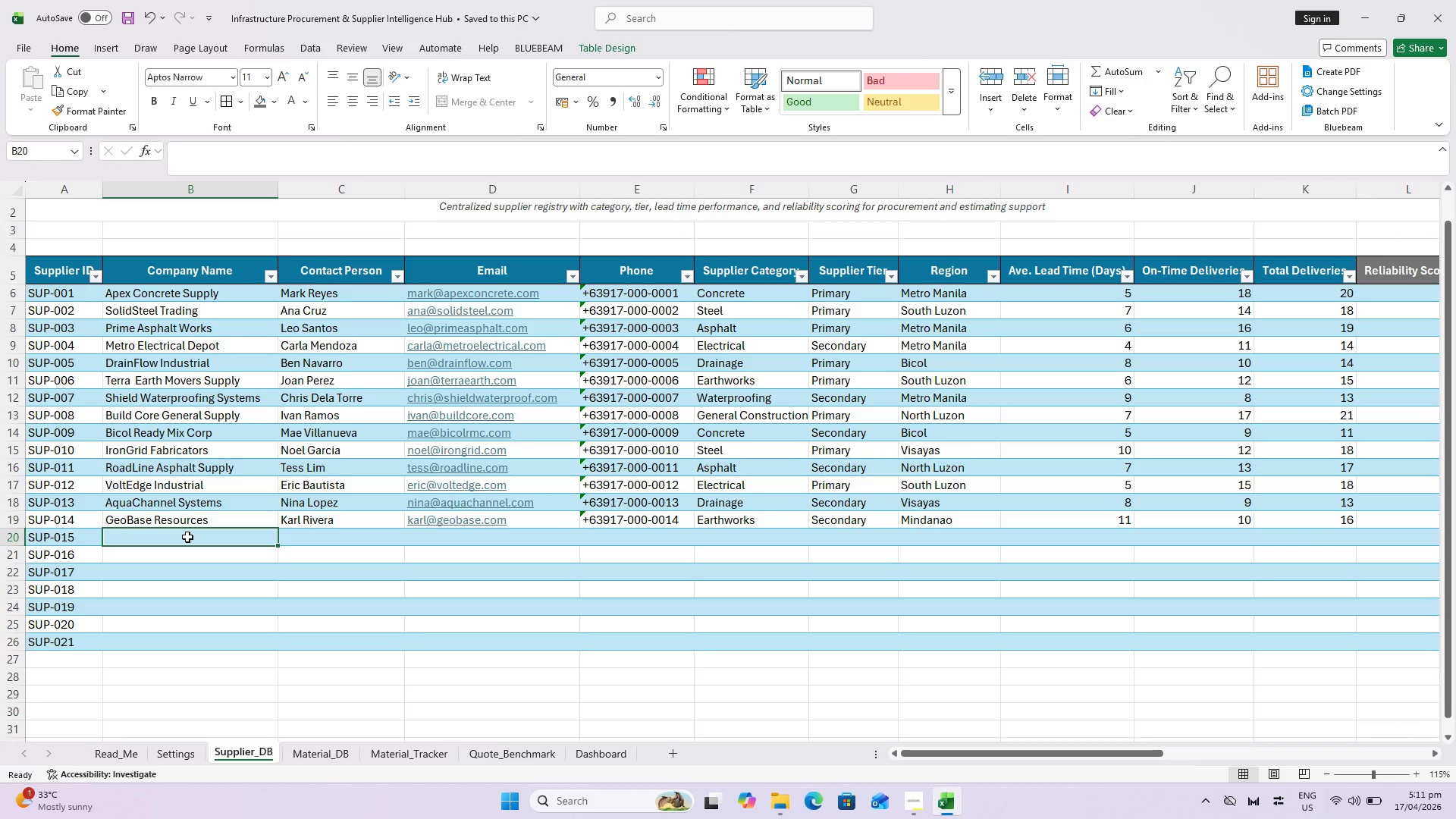 
wait(15.06)
 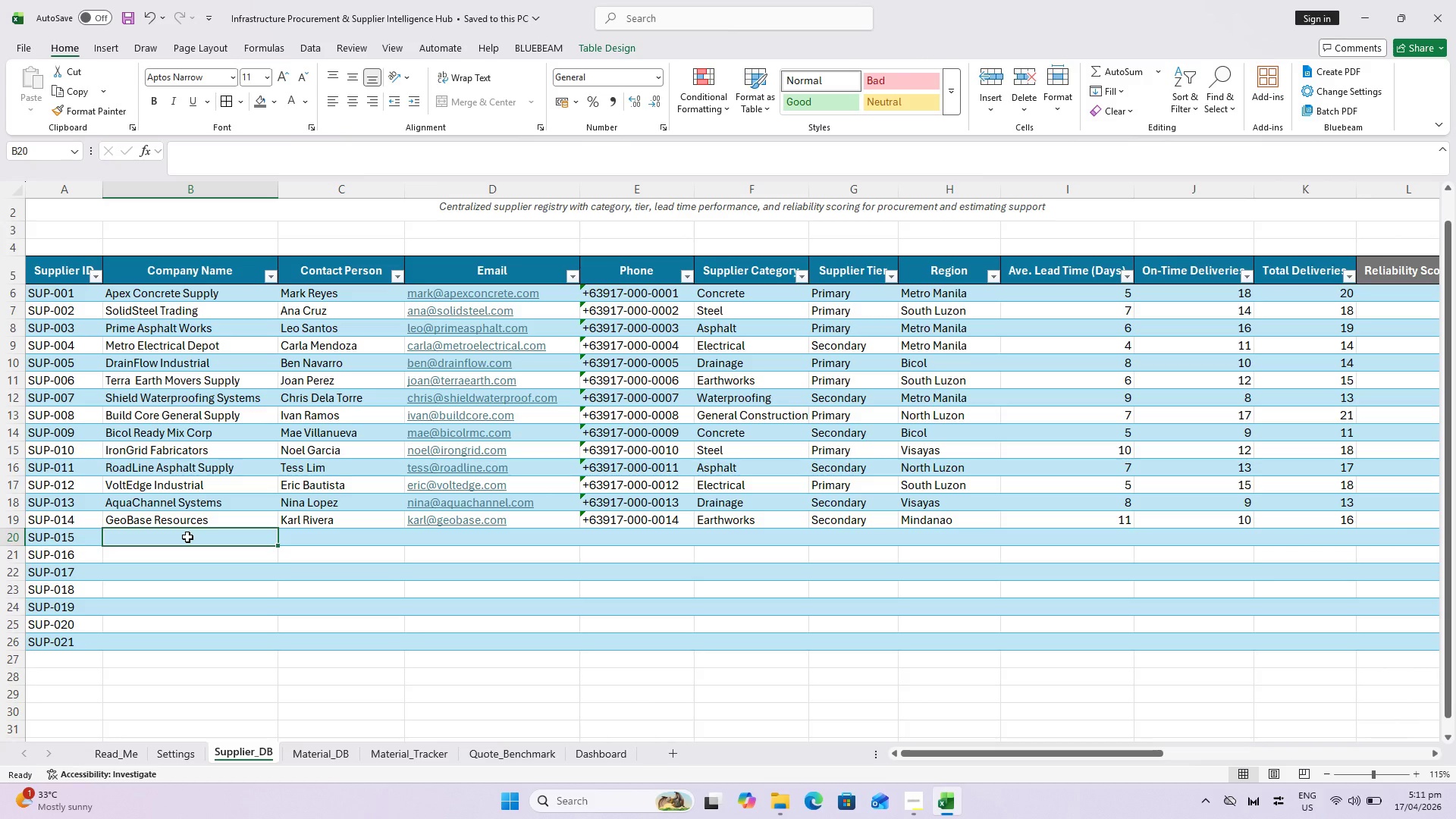 
key(Control+S)
 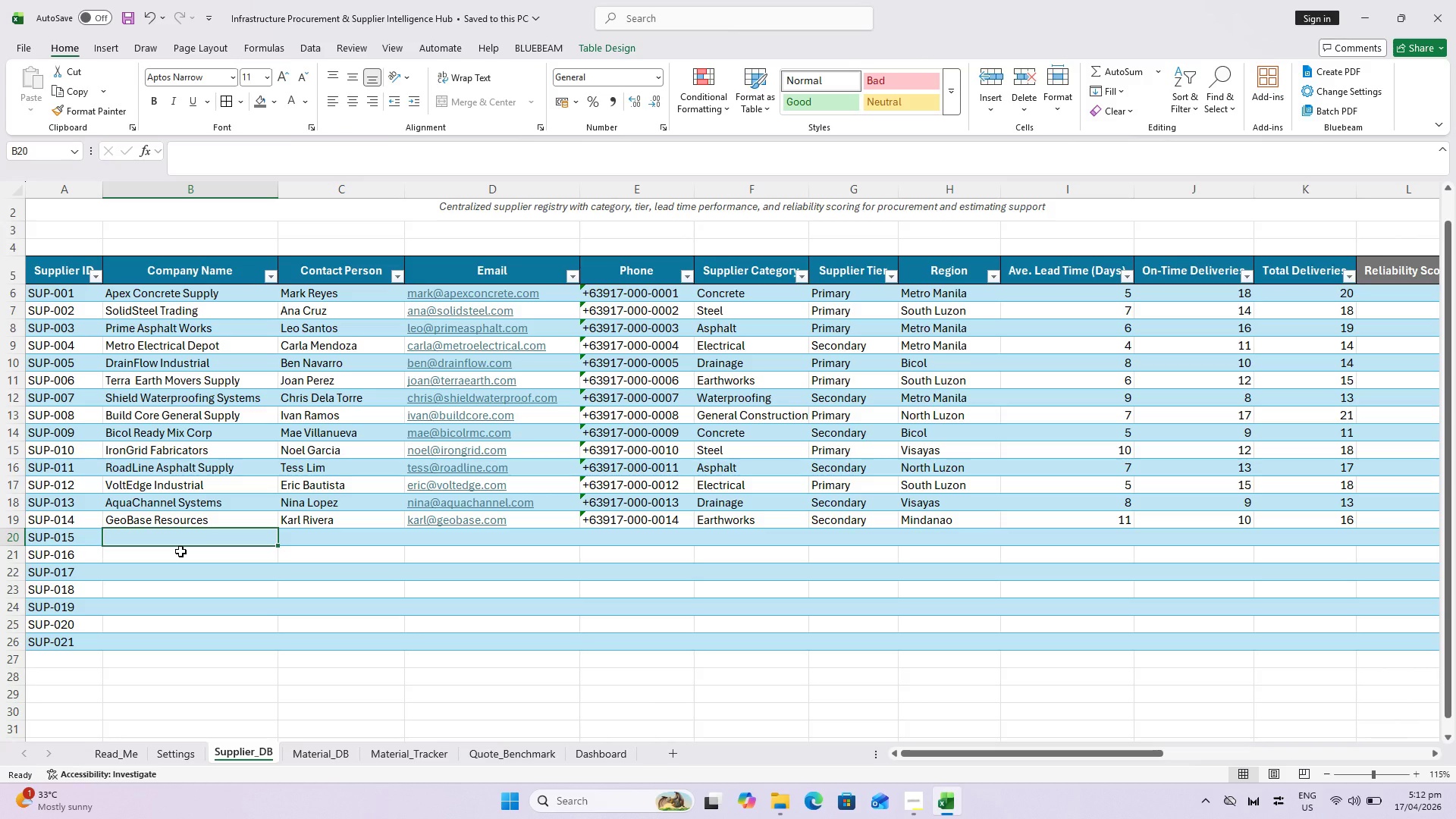 
type(Hydrosea)
key(Backspace)
key(Backspace)
key(Backspace)
type(Seal Materials)
 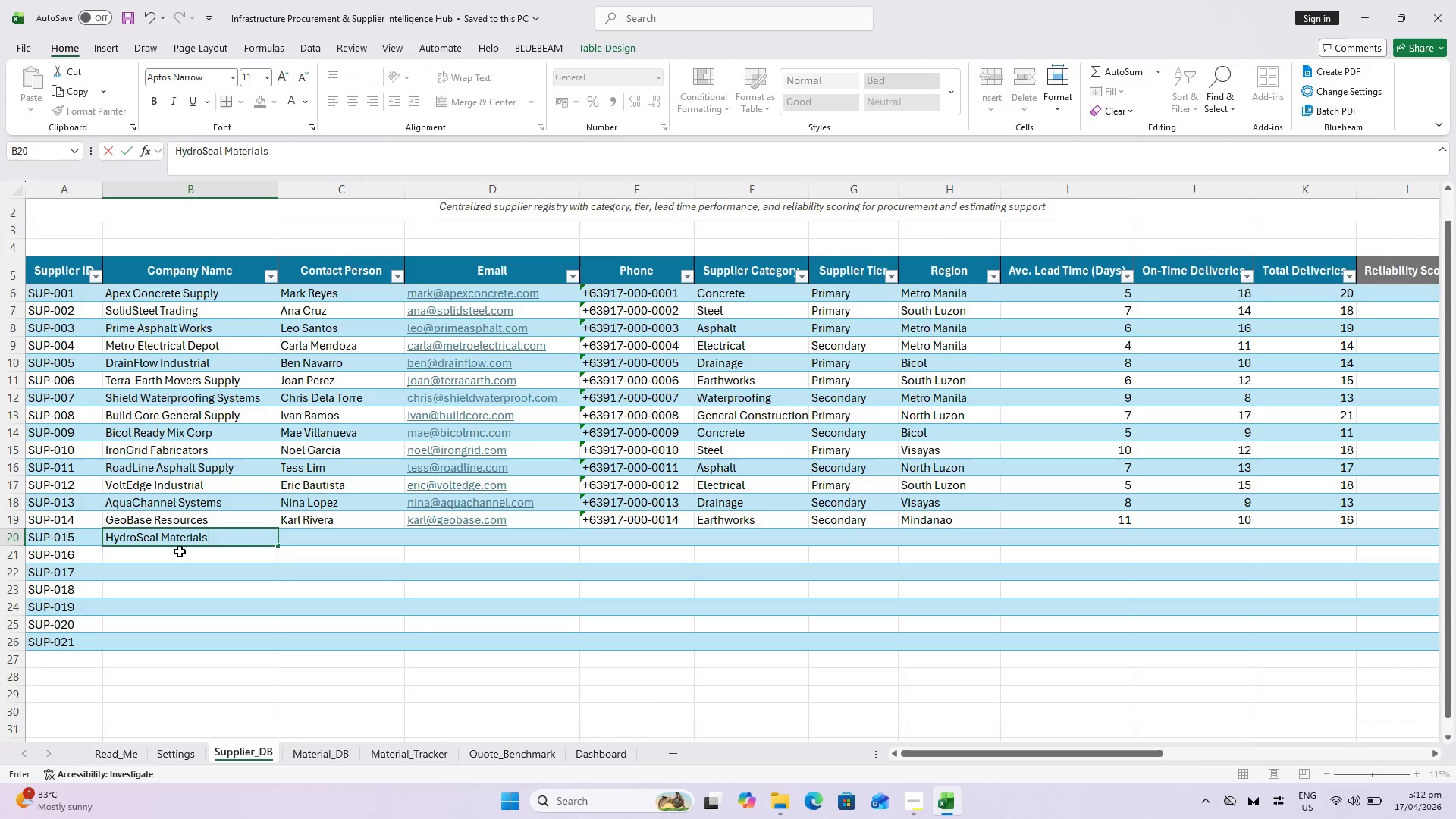 
key(ArrowRight)
 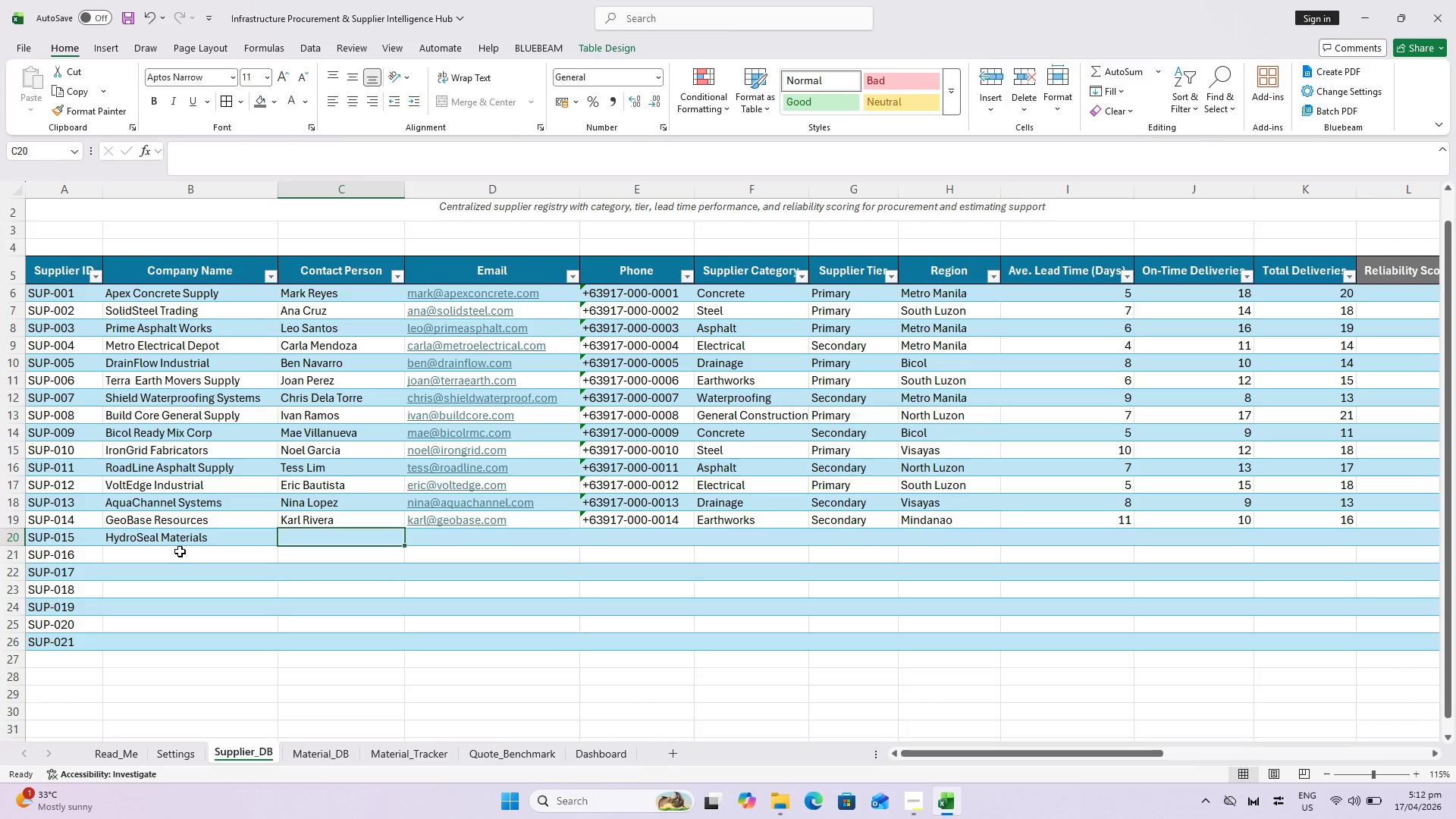 
type(Pat Flores)
 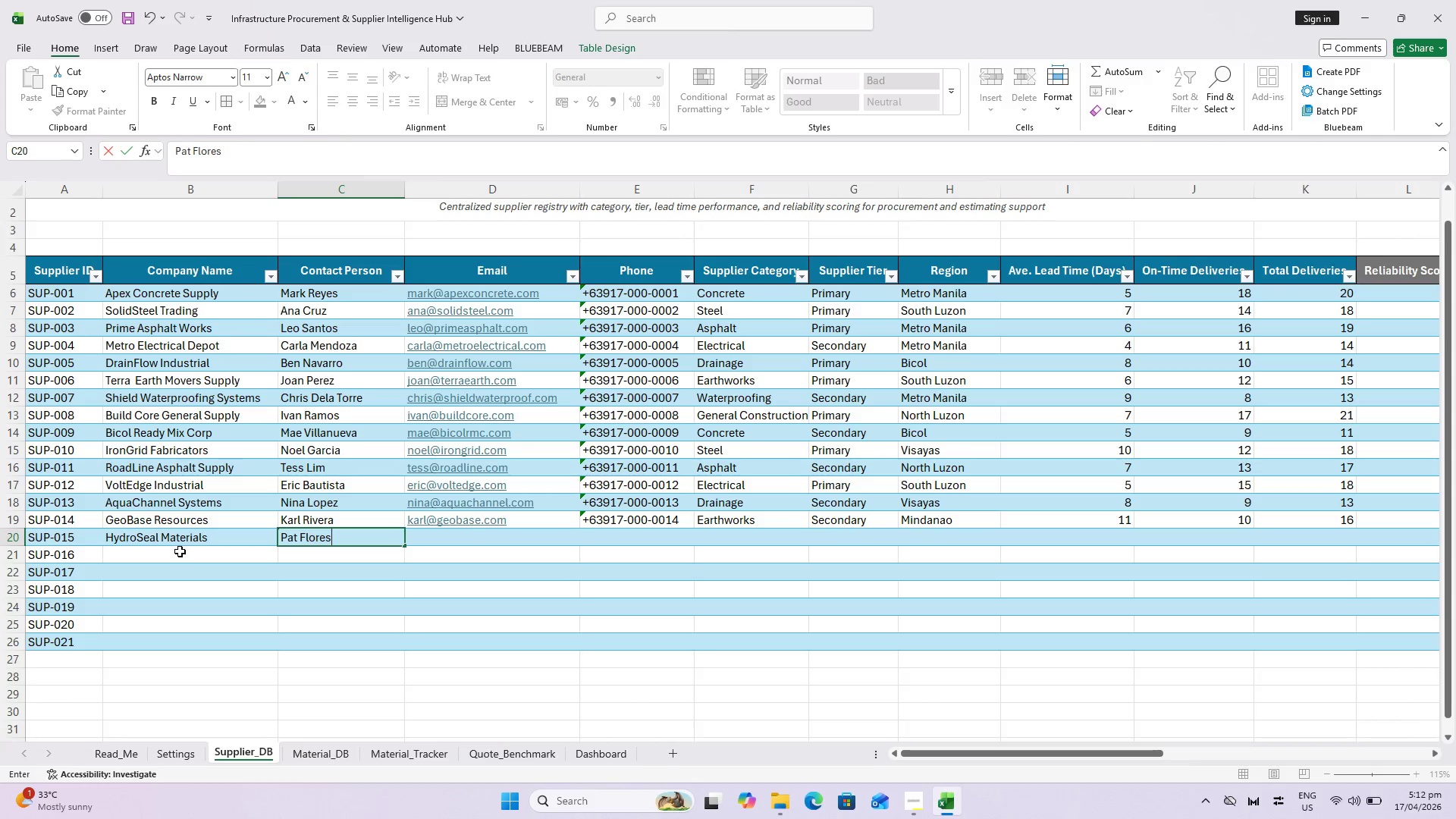 
key(ArrowDown)
 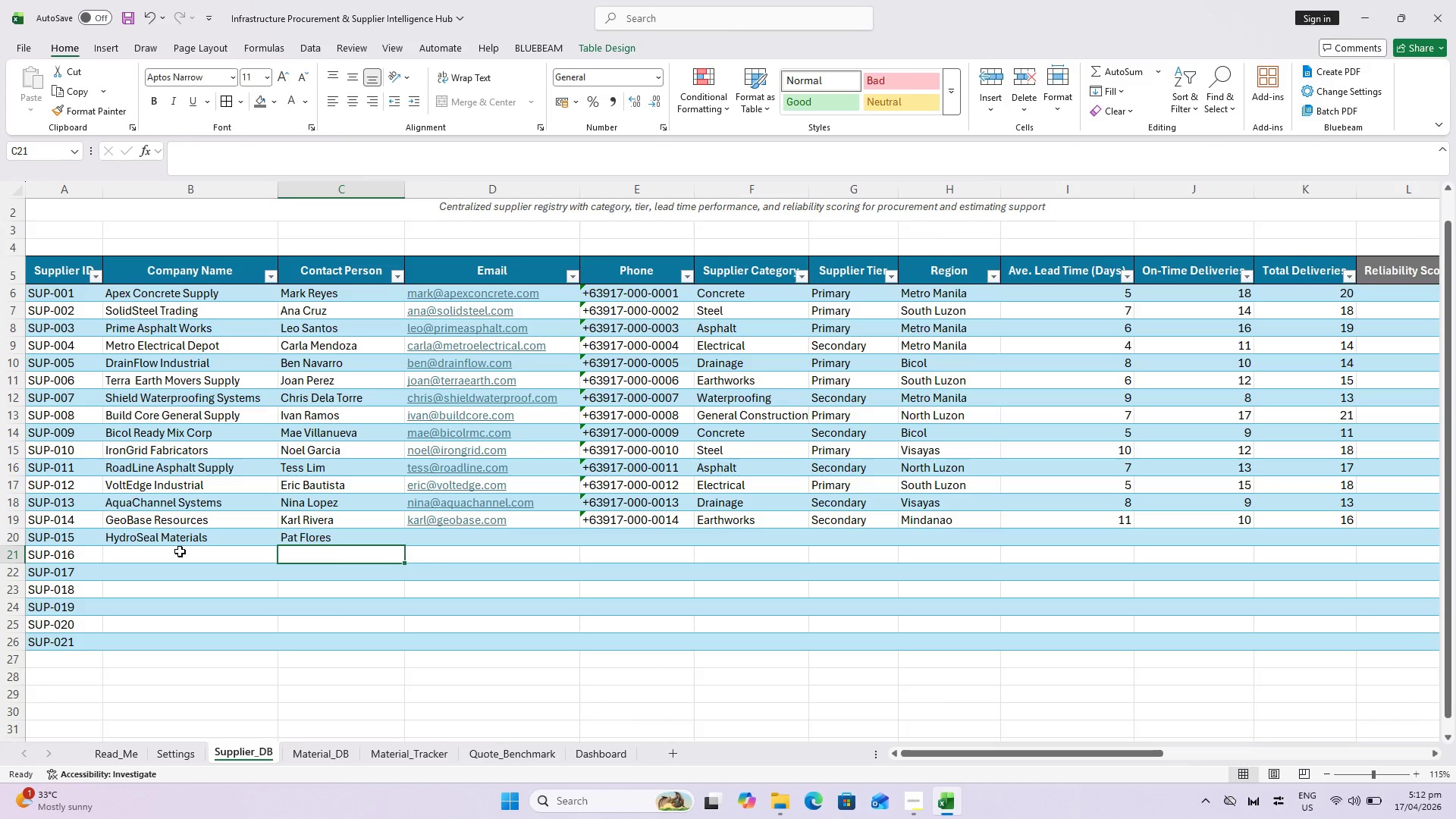 
key(ArrowUp)
 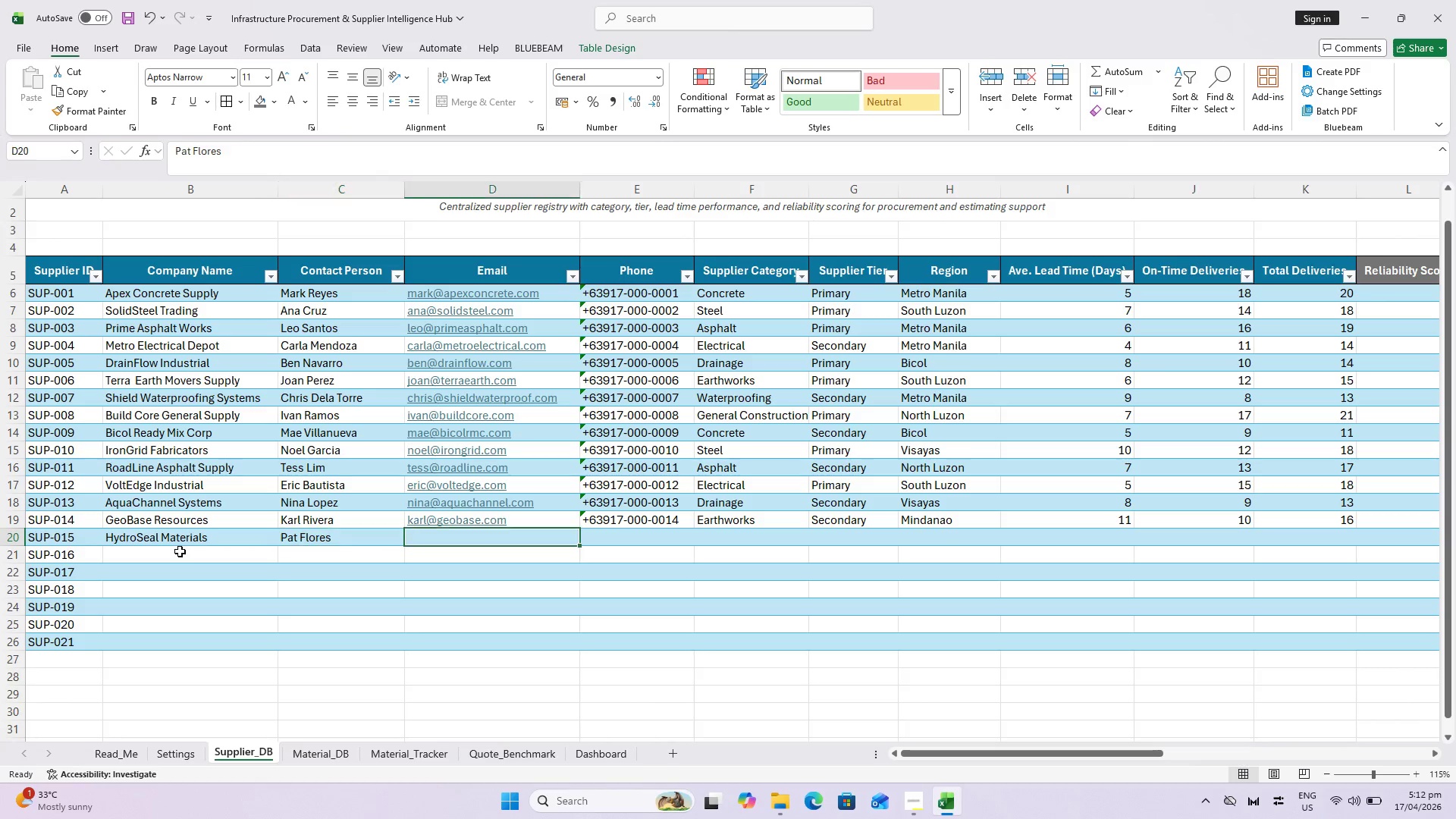 
key(ArrowRight)
 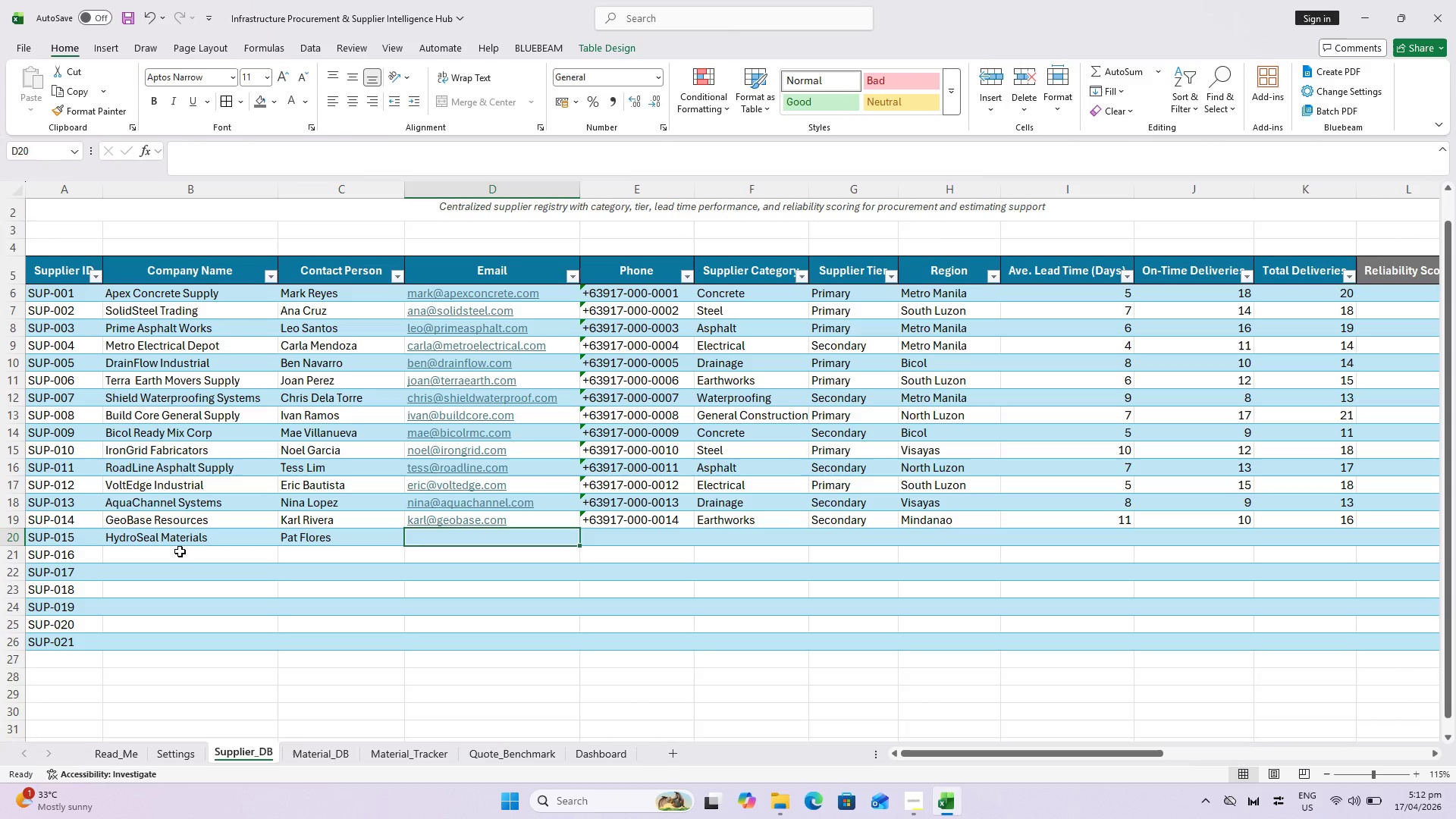 
type(pat@hydroseal.com)
 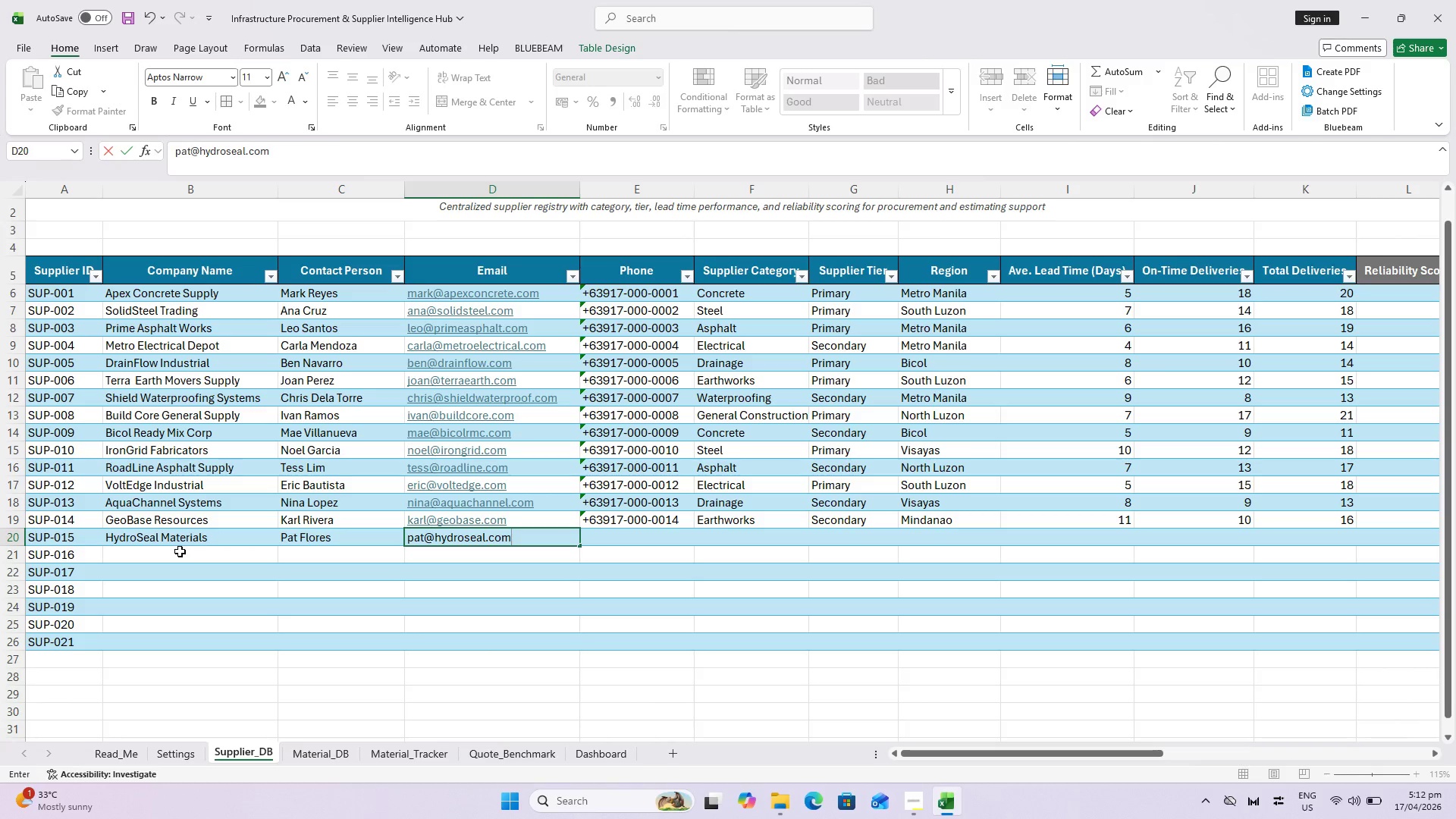 
key(ArrowRight)
 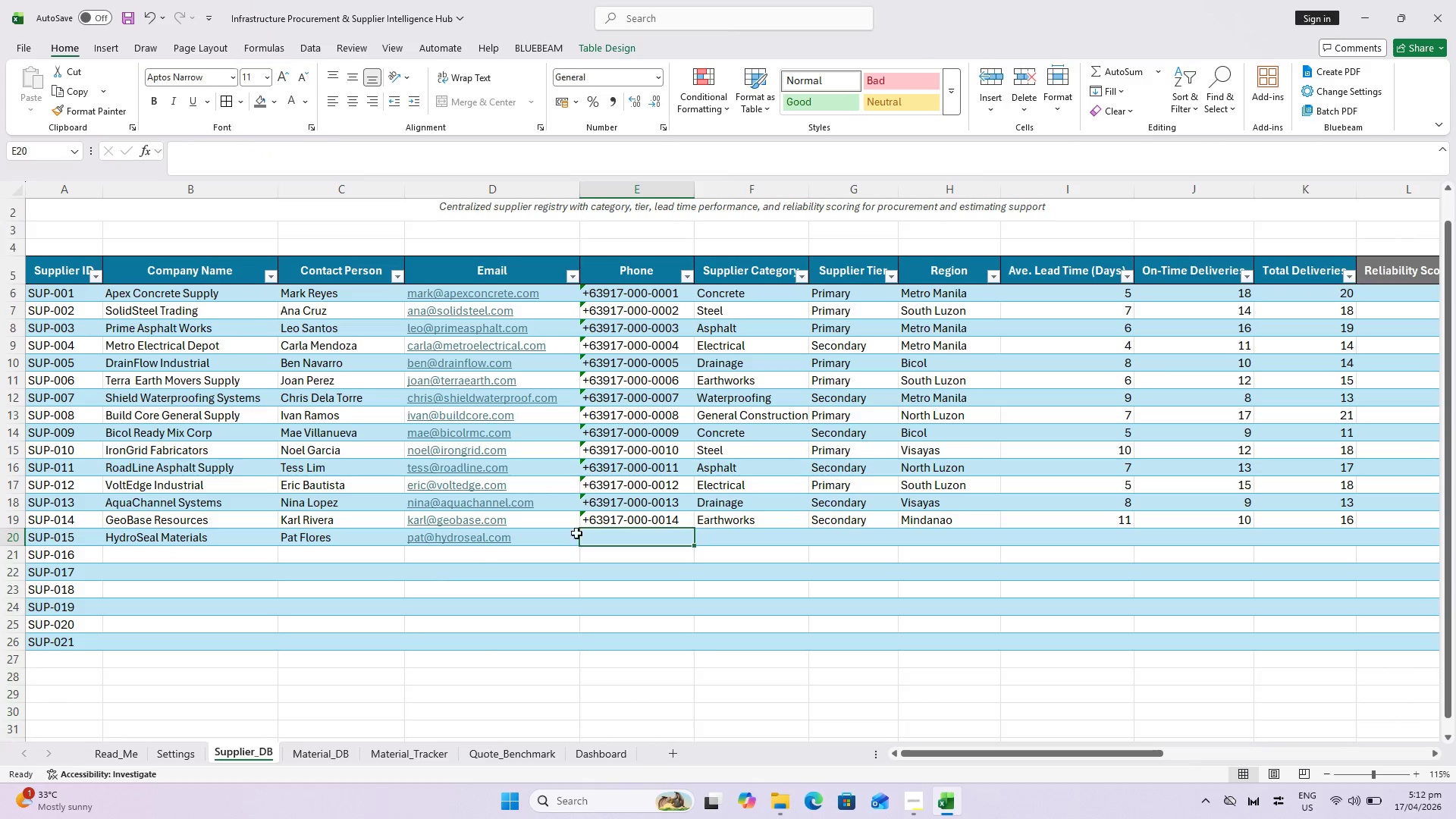 
left_click([636, 523])
 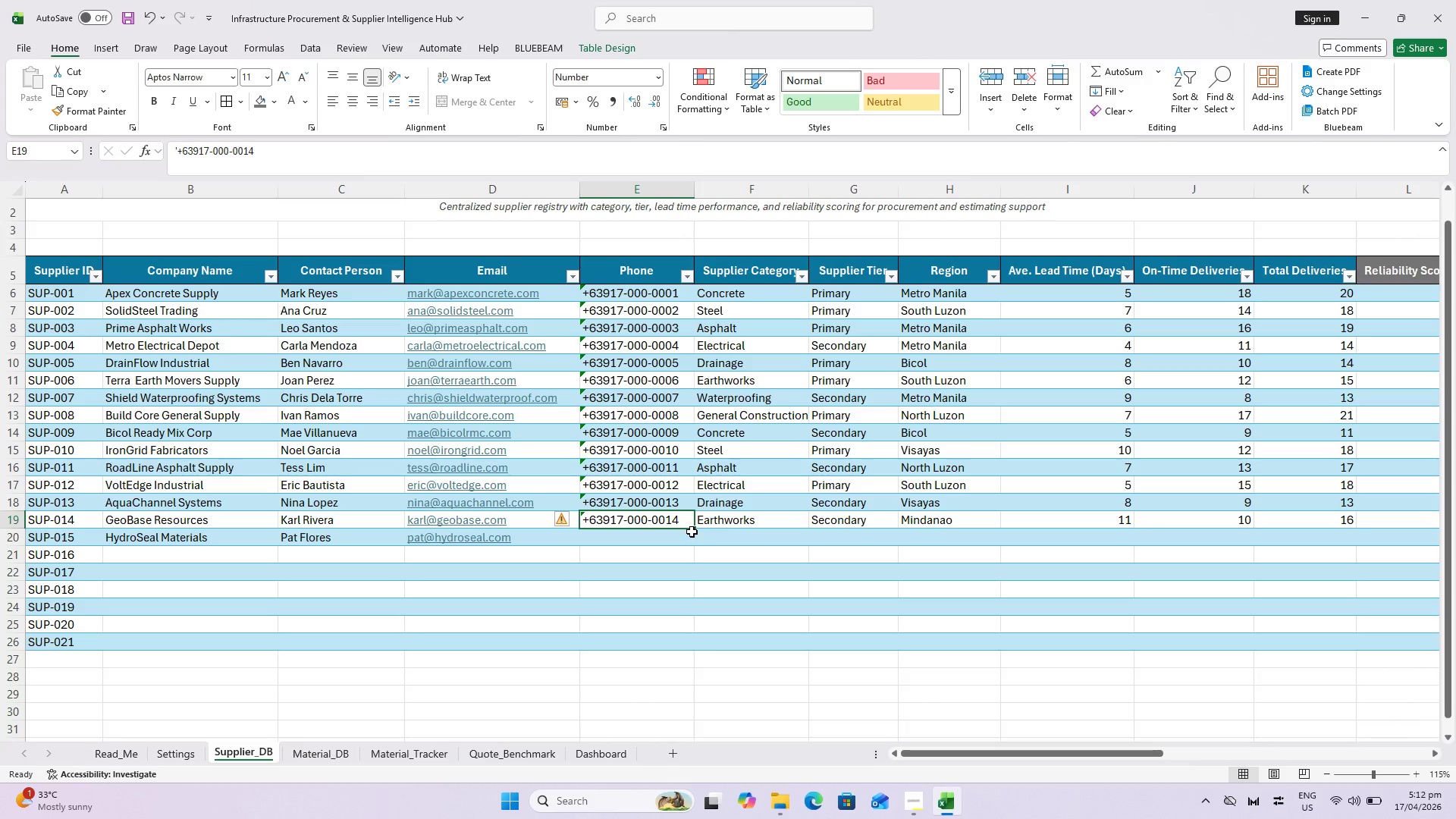 
left_click_drag(start_coordinate=[695, 529], to_coordinate=[692, 544])
 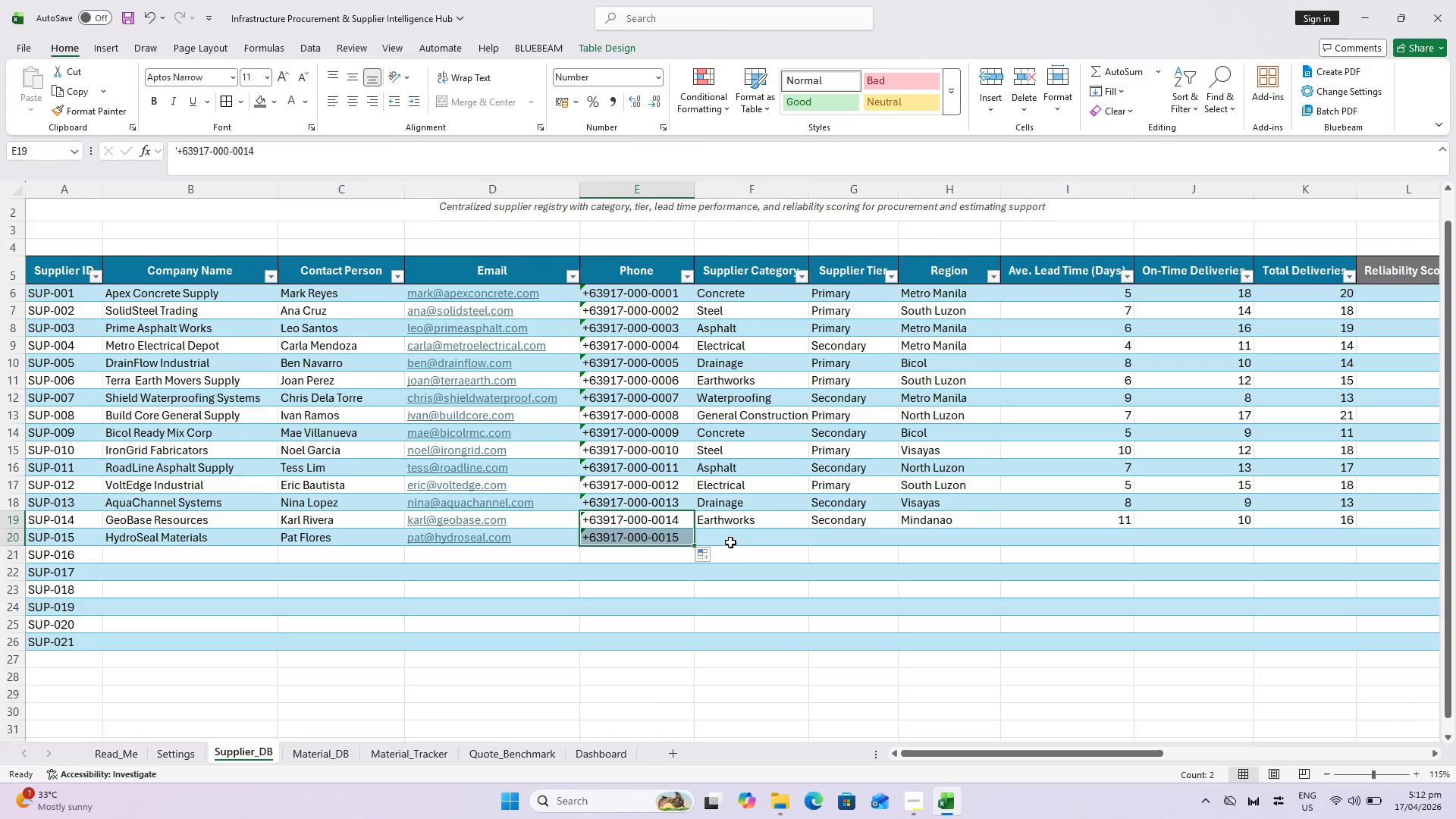 
left_click([730, 542])
 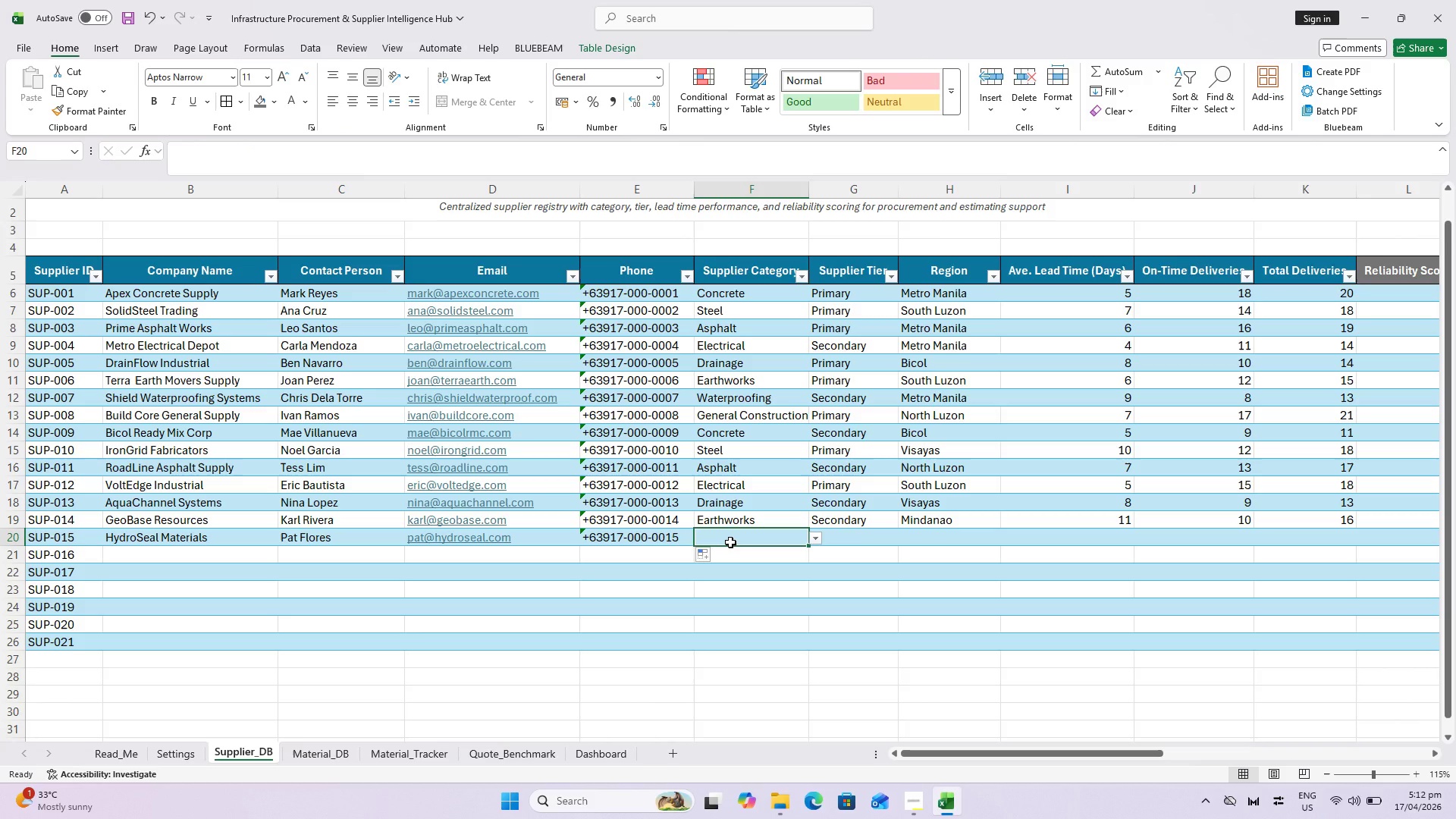 
key(Control+S)
 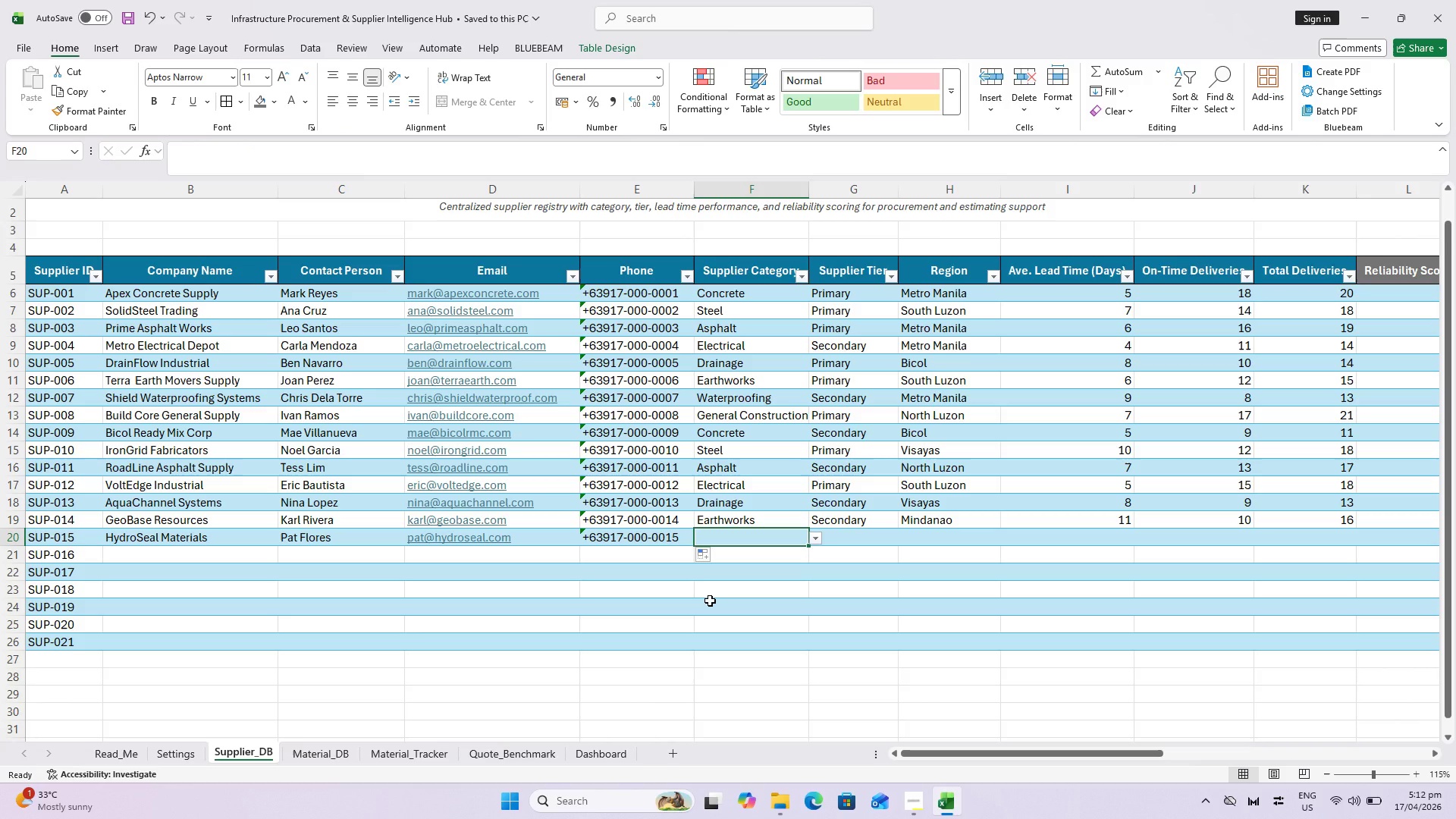 
wait(6.8)
 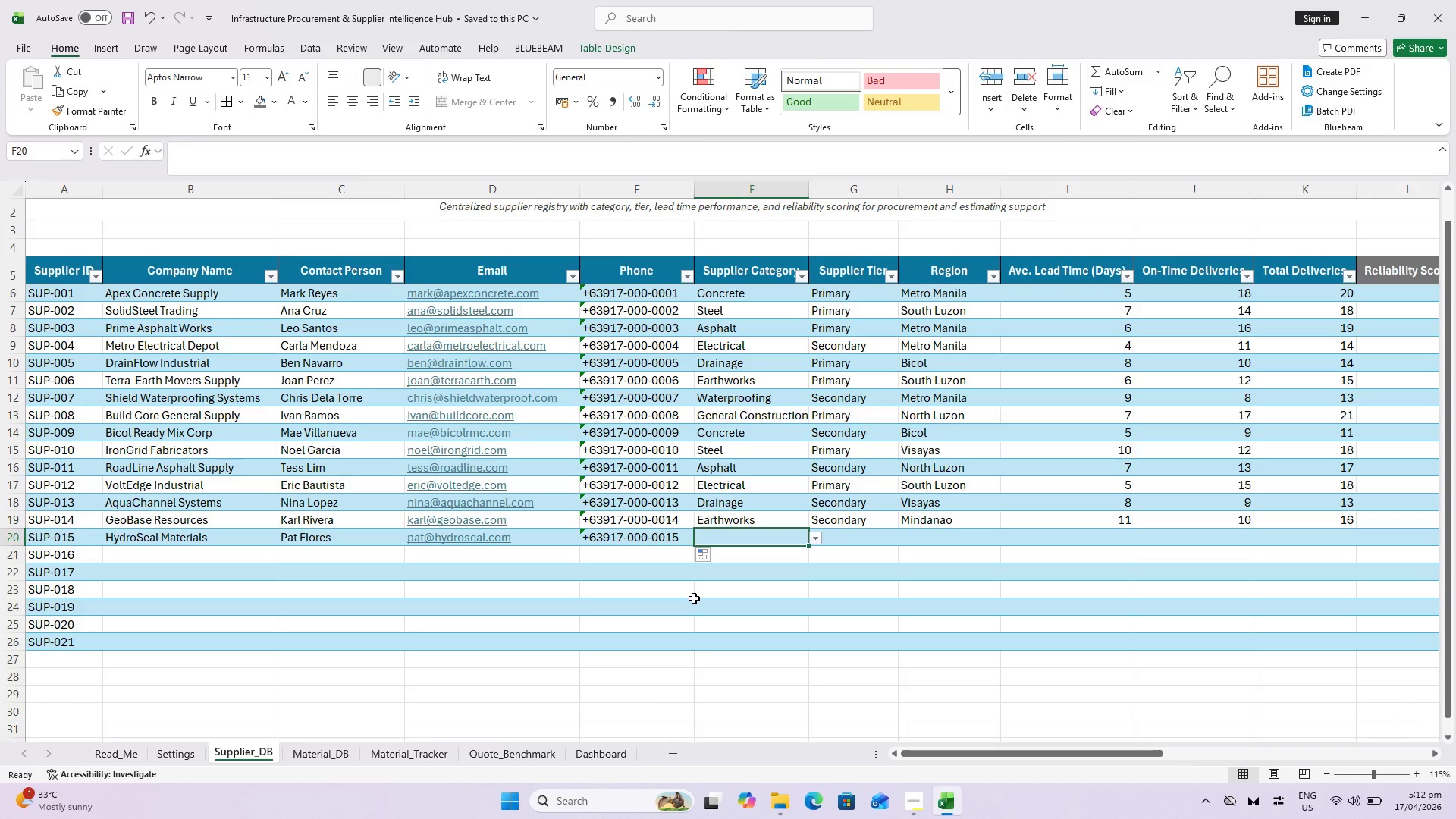 
type(Wae)
key(Backspace)
type(ter)
 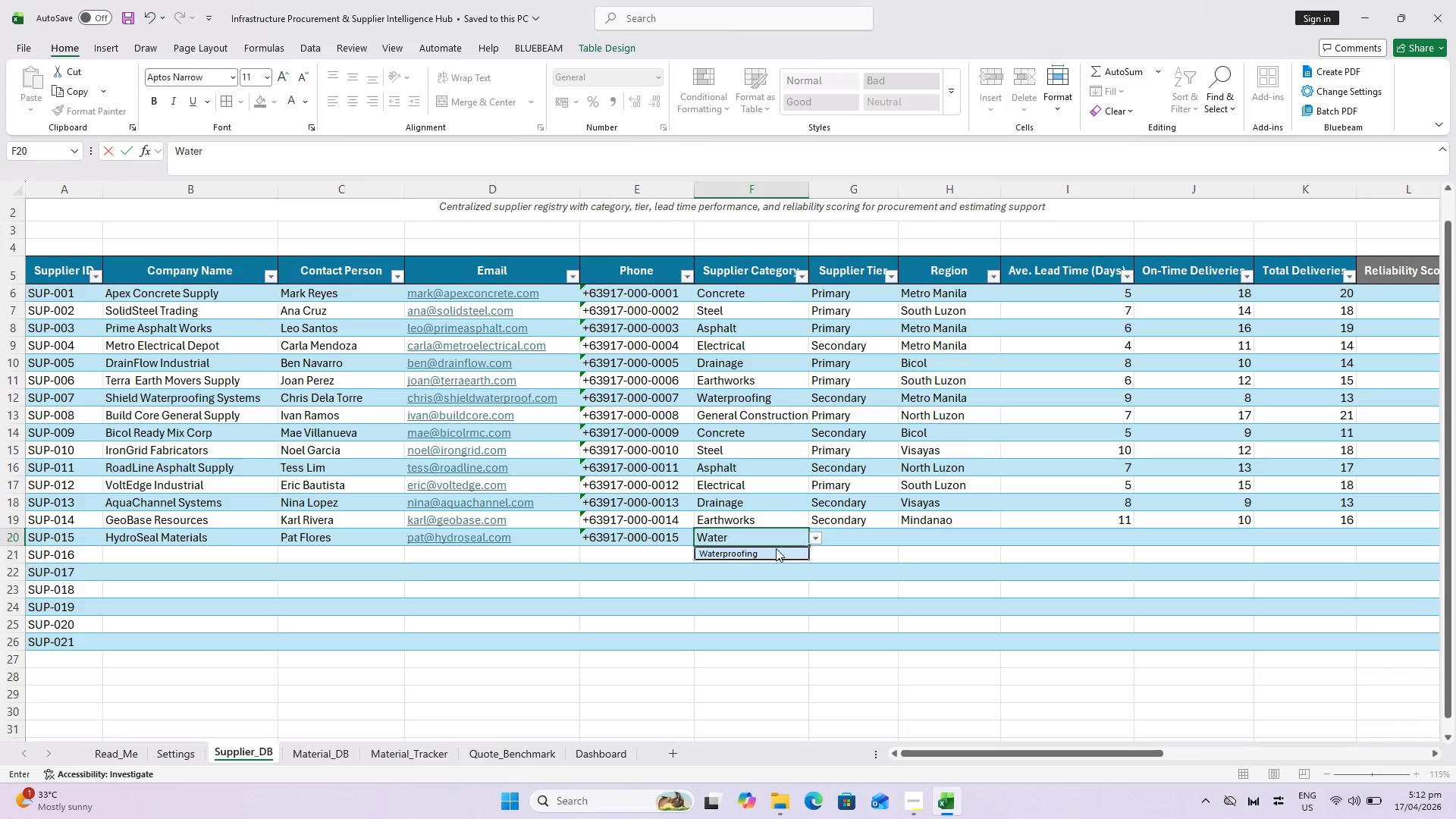 
left_click([873, 538])
 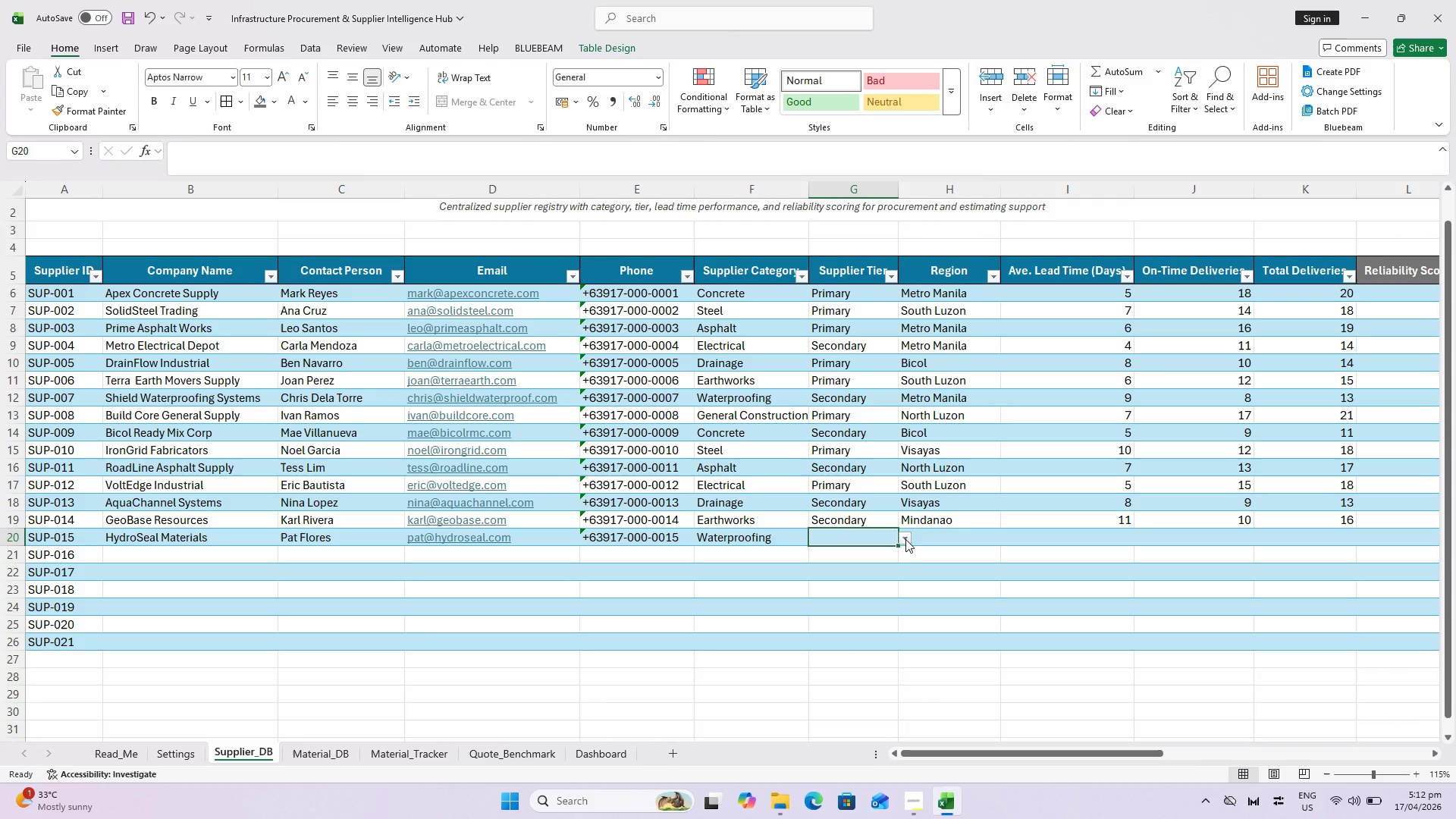 
left_click([905, 539])
 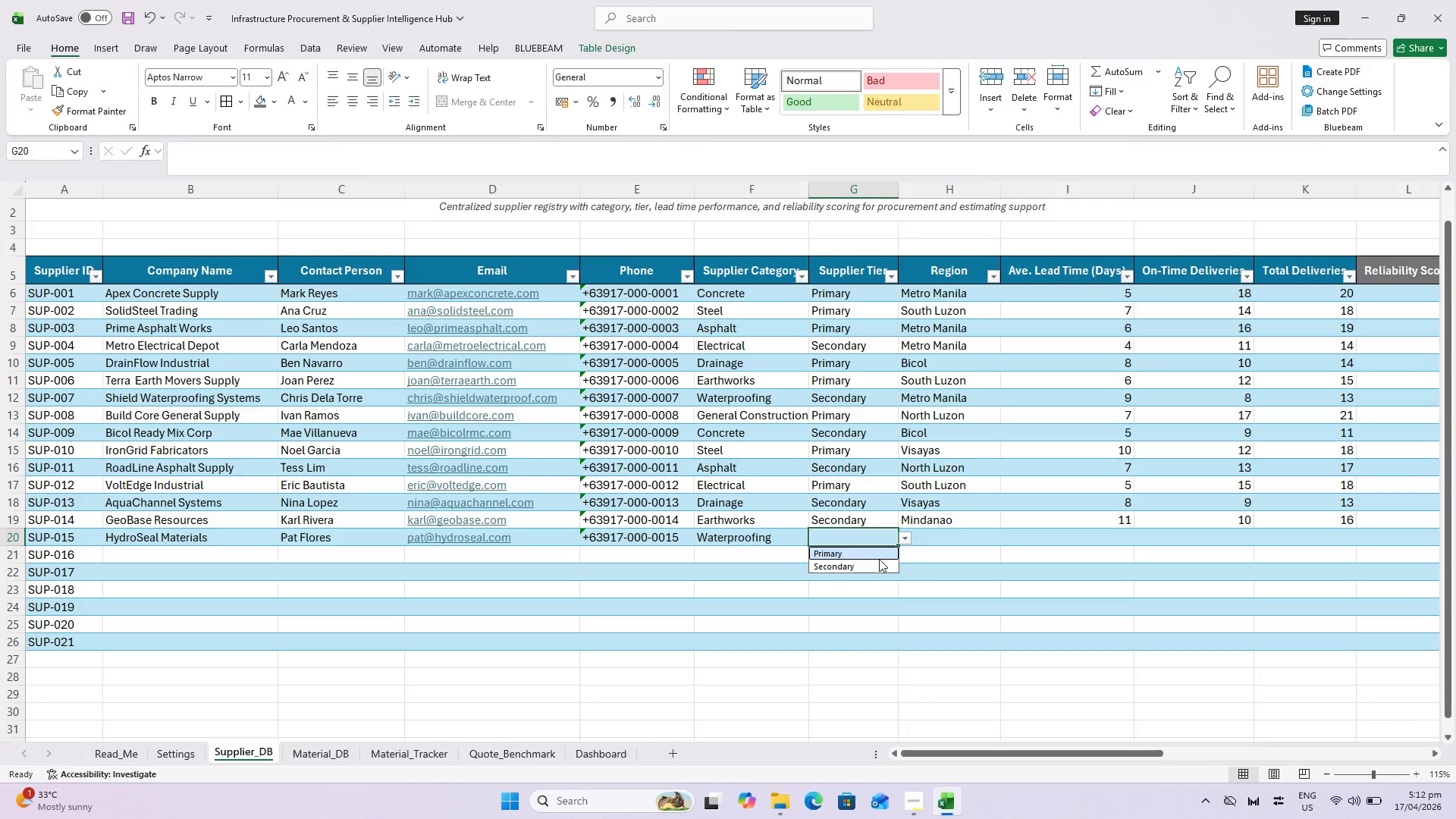 
left_click([879, 559])
 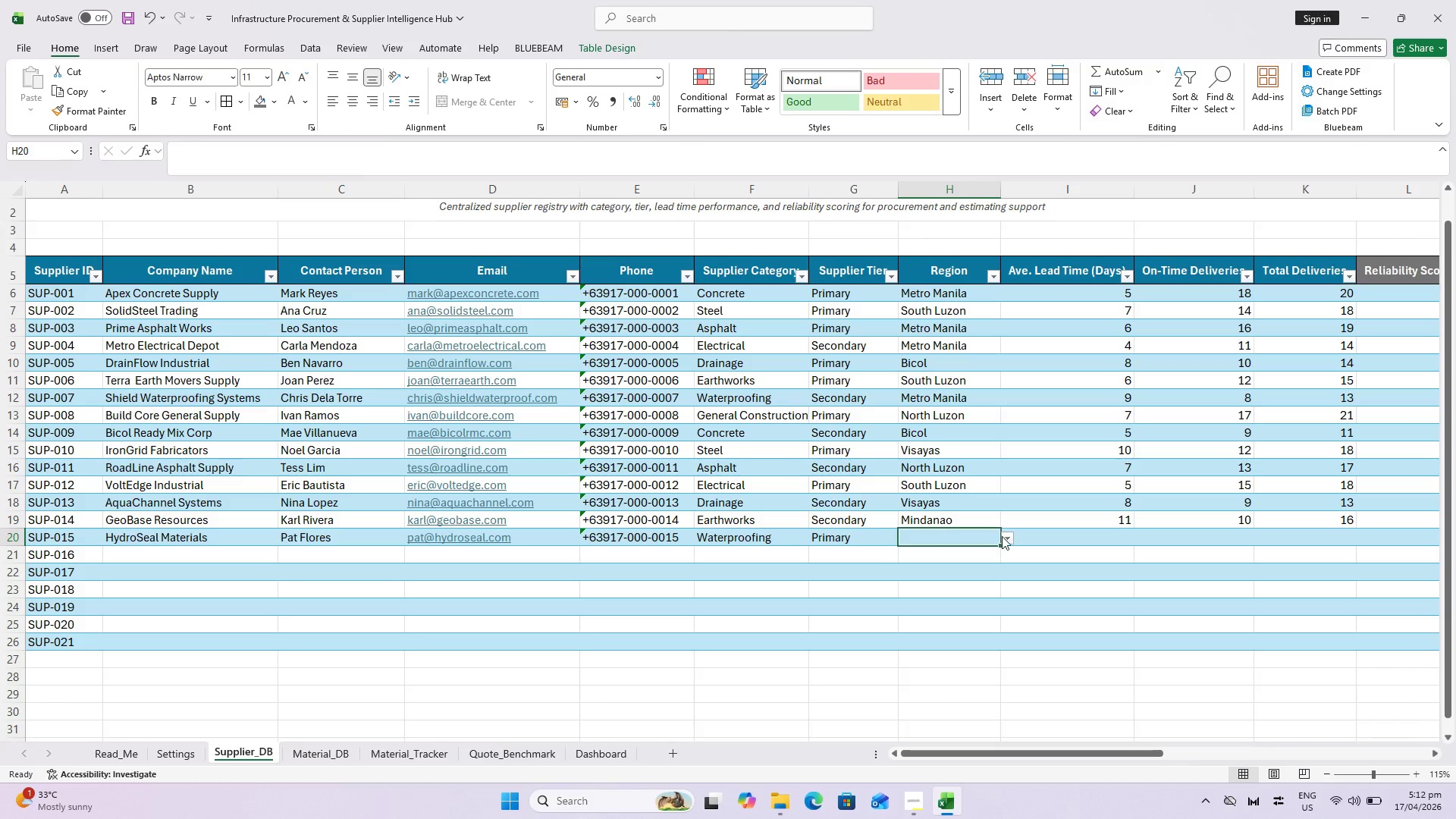 
left_click([1014, 540])
 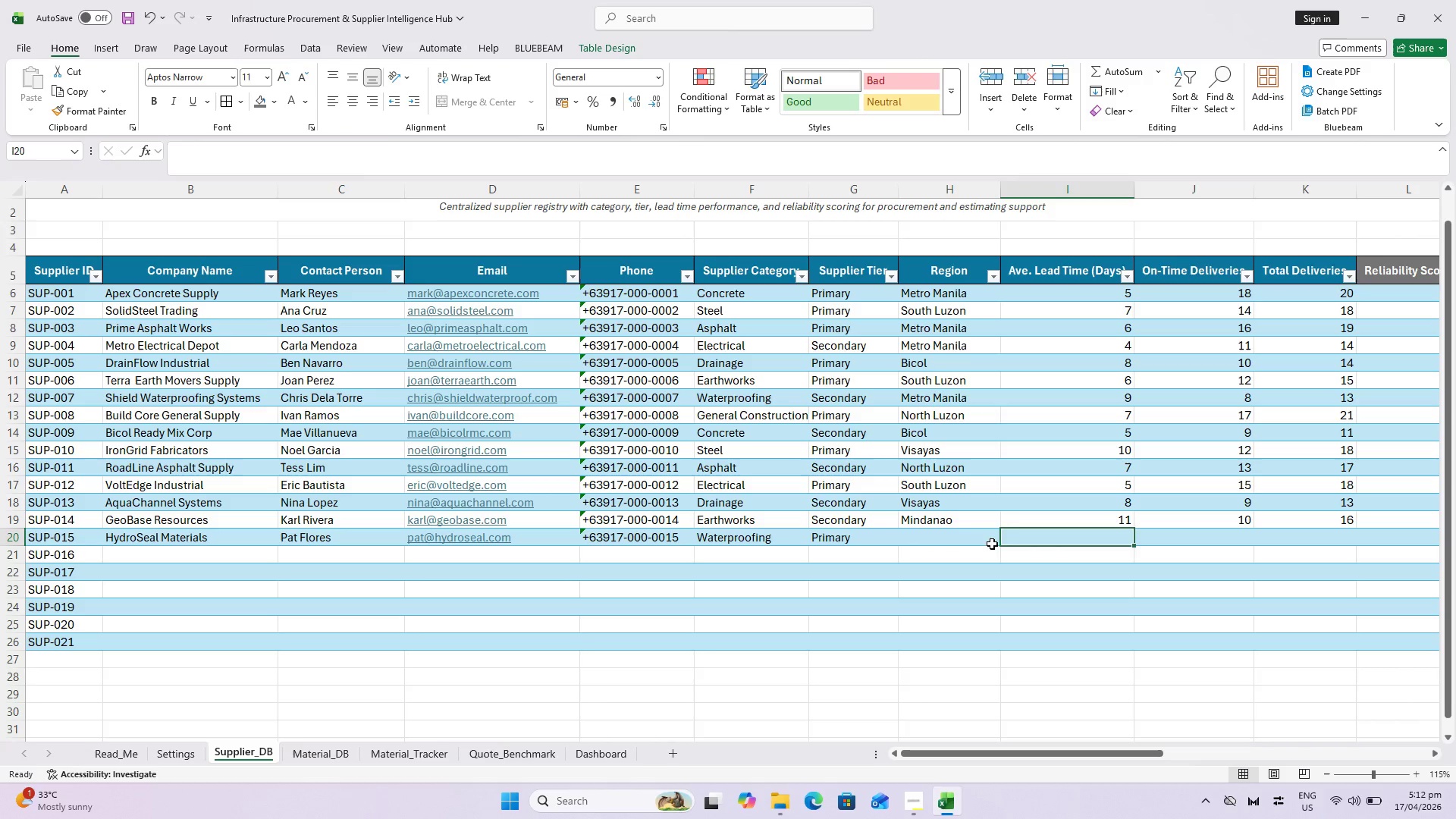 
left_click([980, 539])
 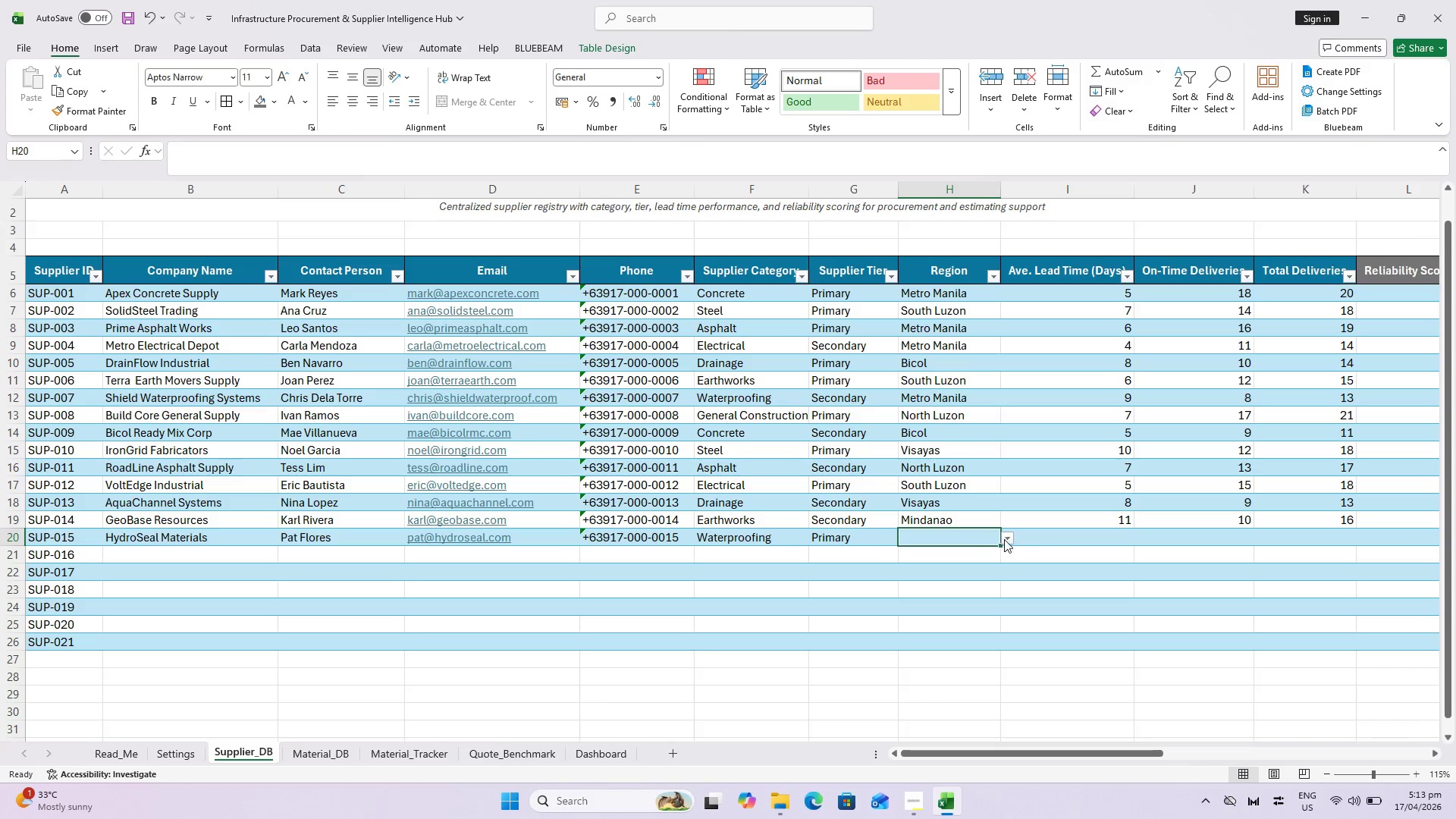 
left_click([1004, 538])
 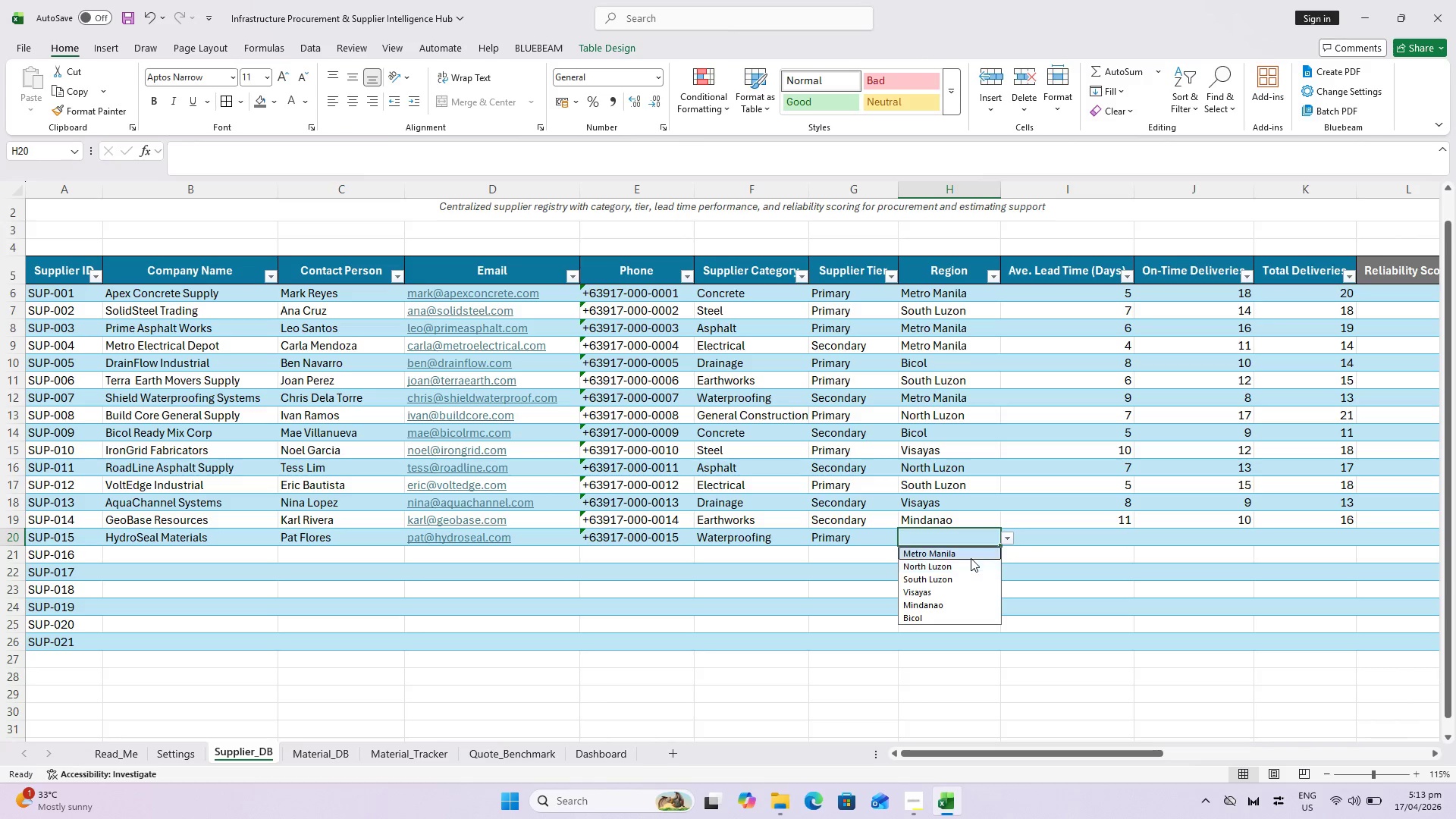 
left_click([971, 554])
 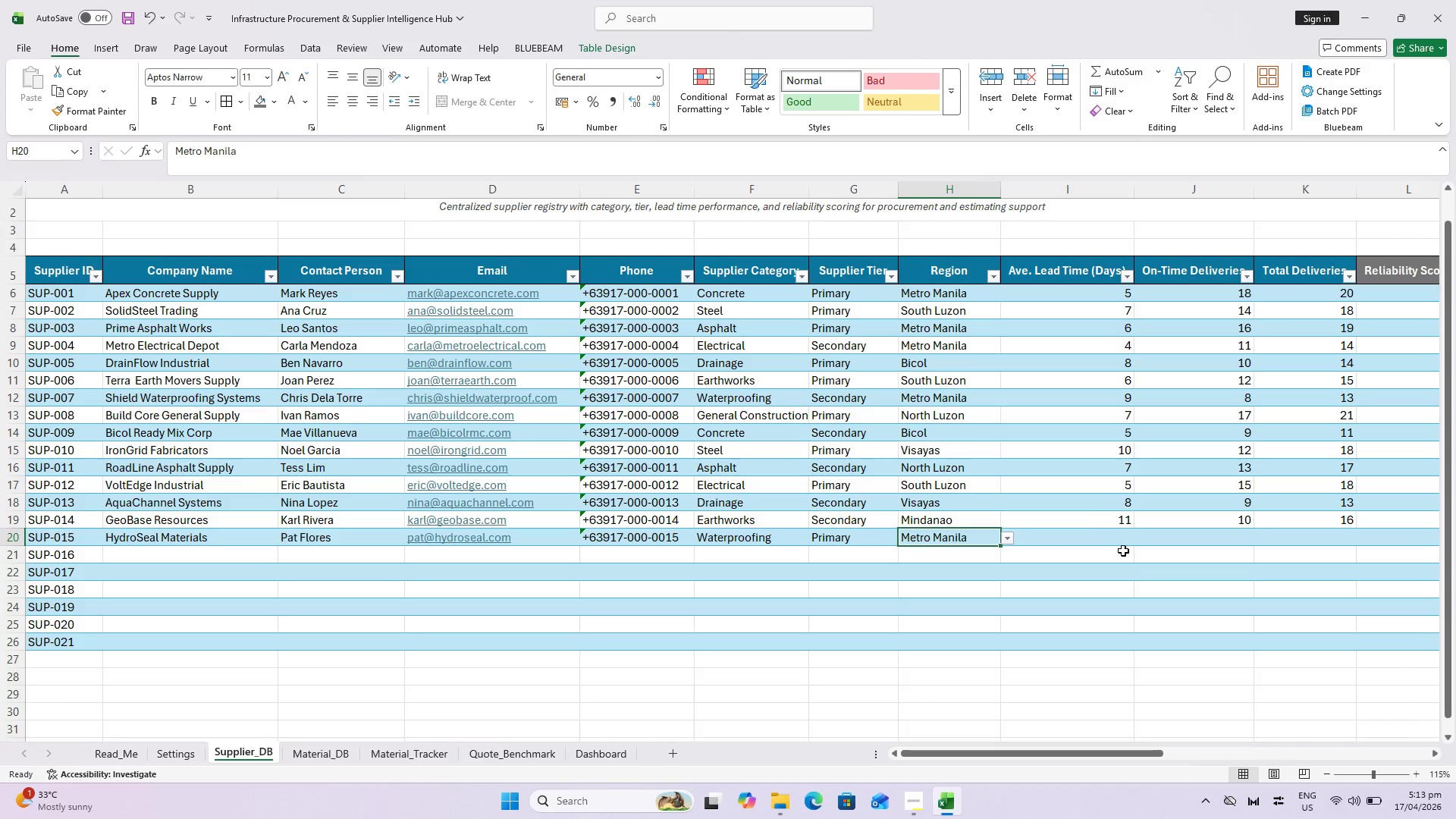 
left_click([1109, 540])
 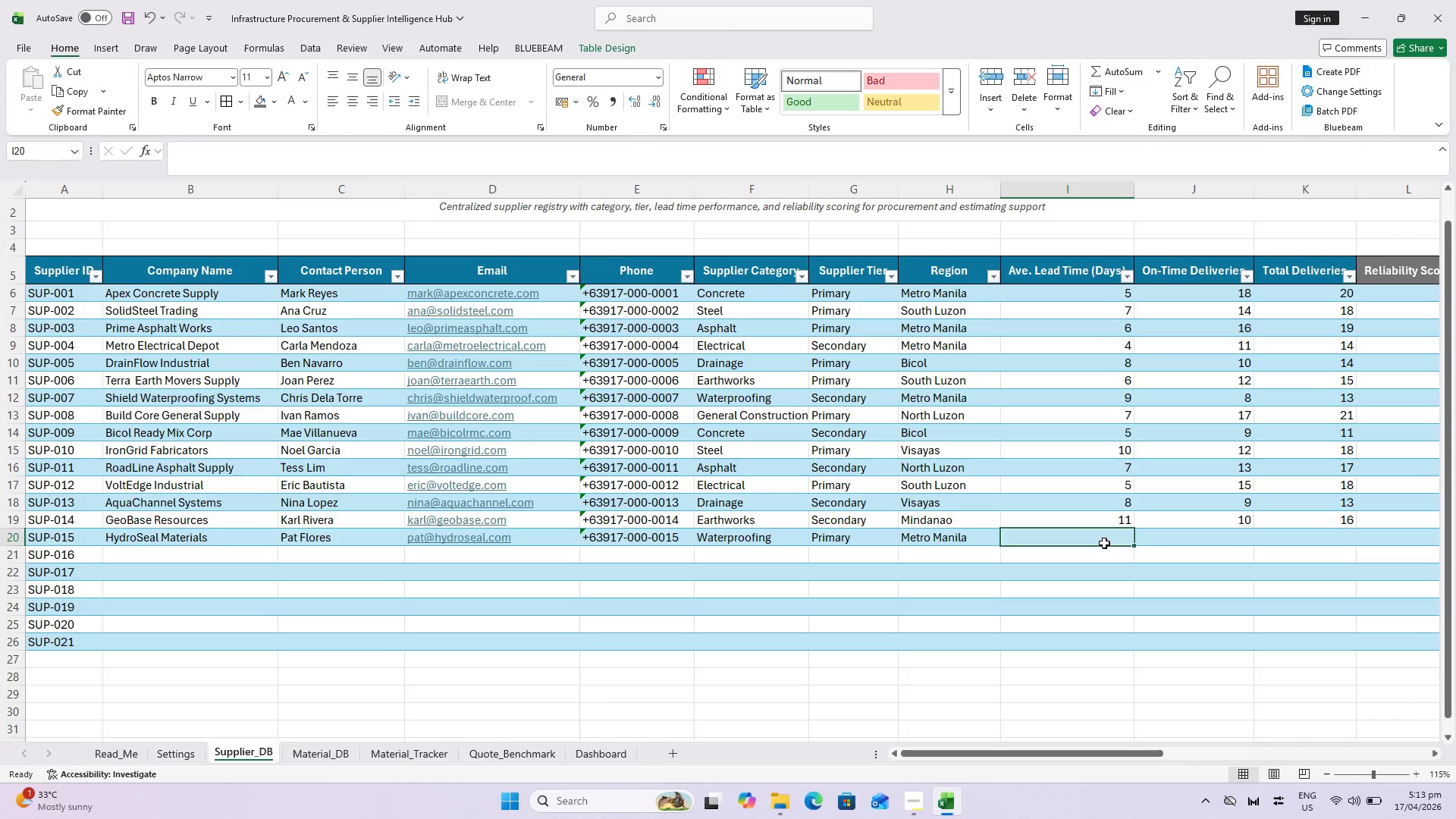 
key(6)
 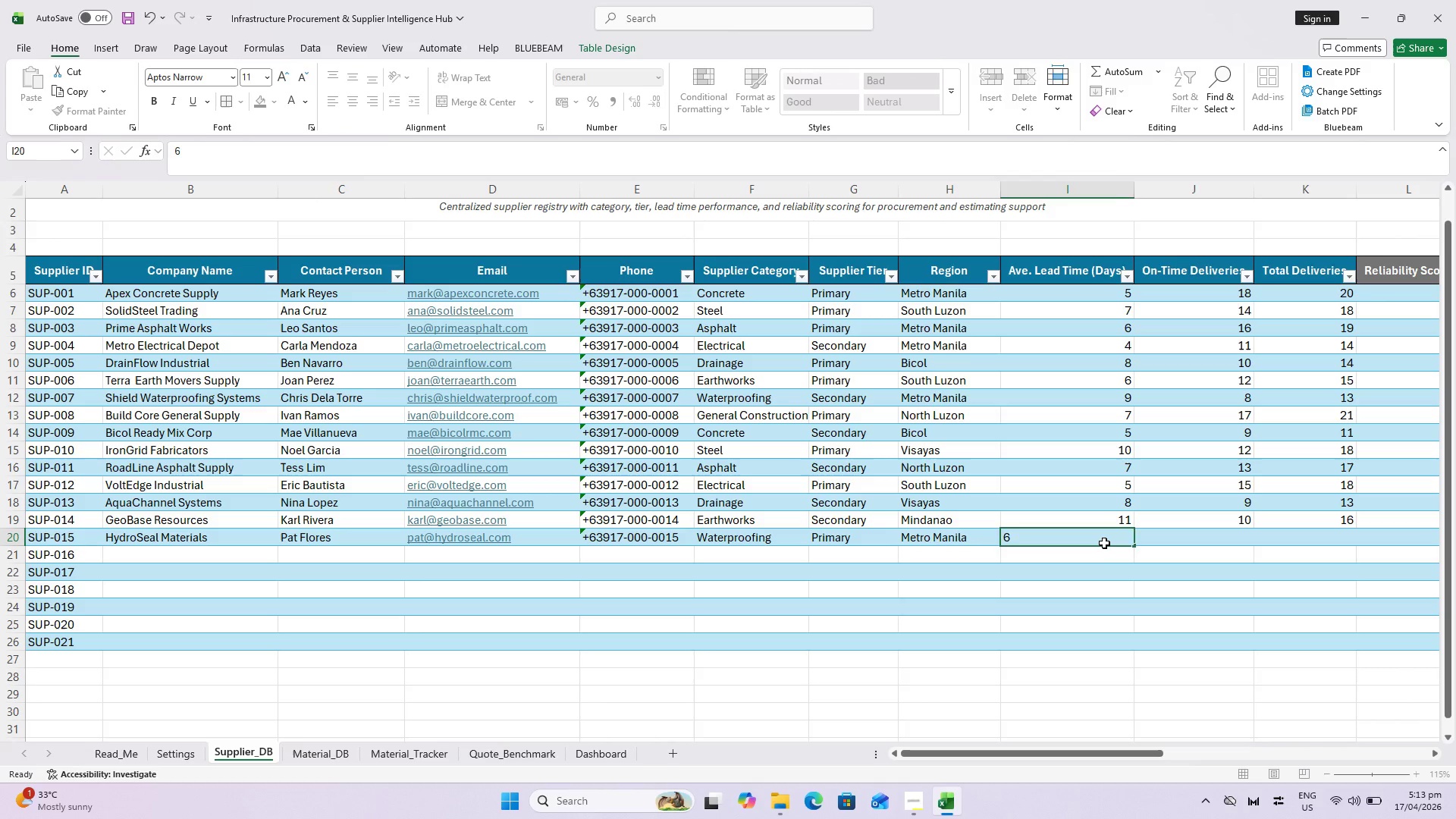 
key(ArrowRight)
 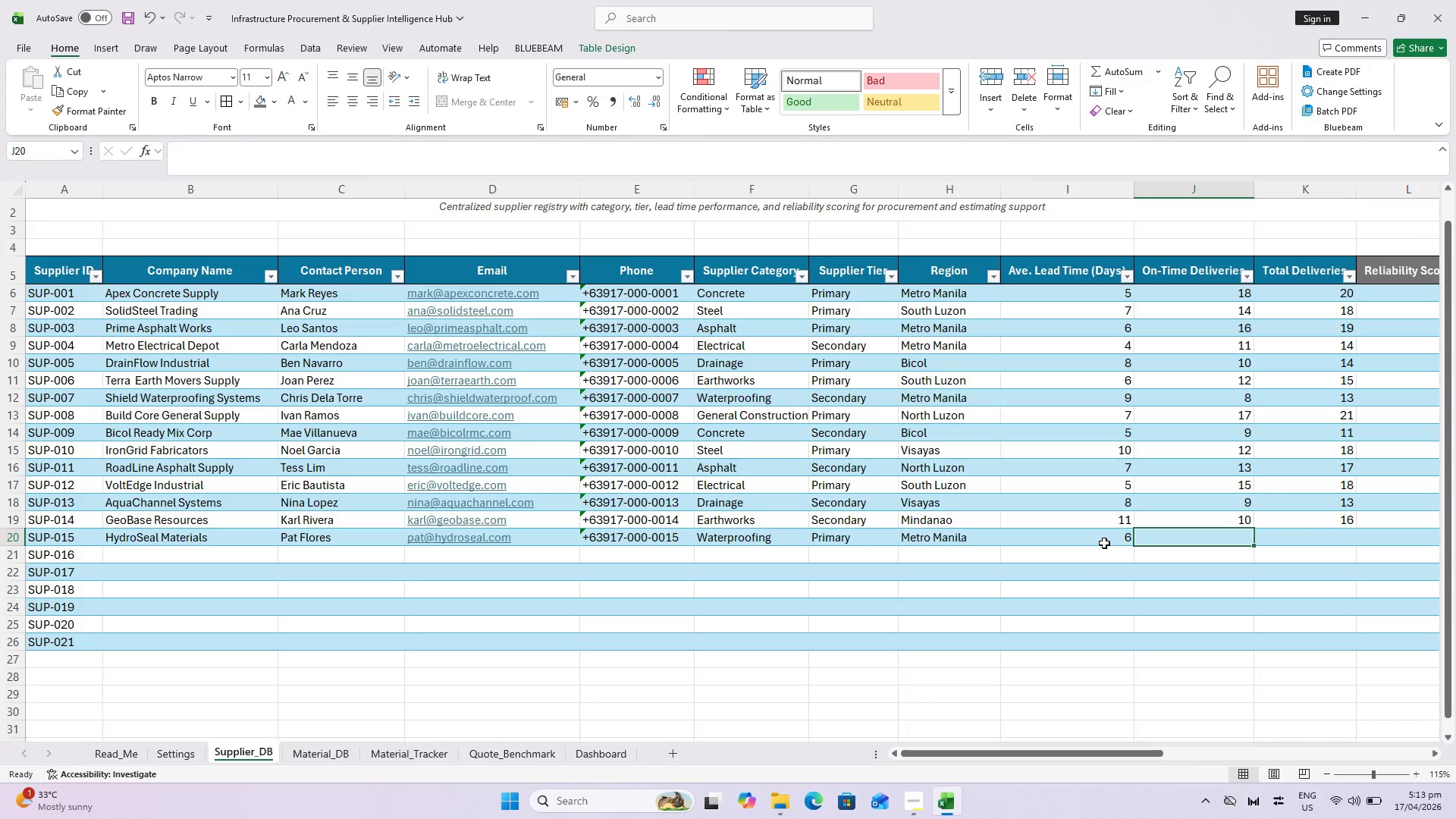 
type(14)
 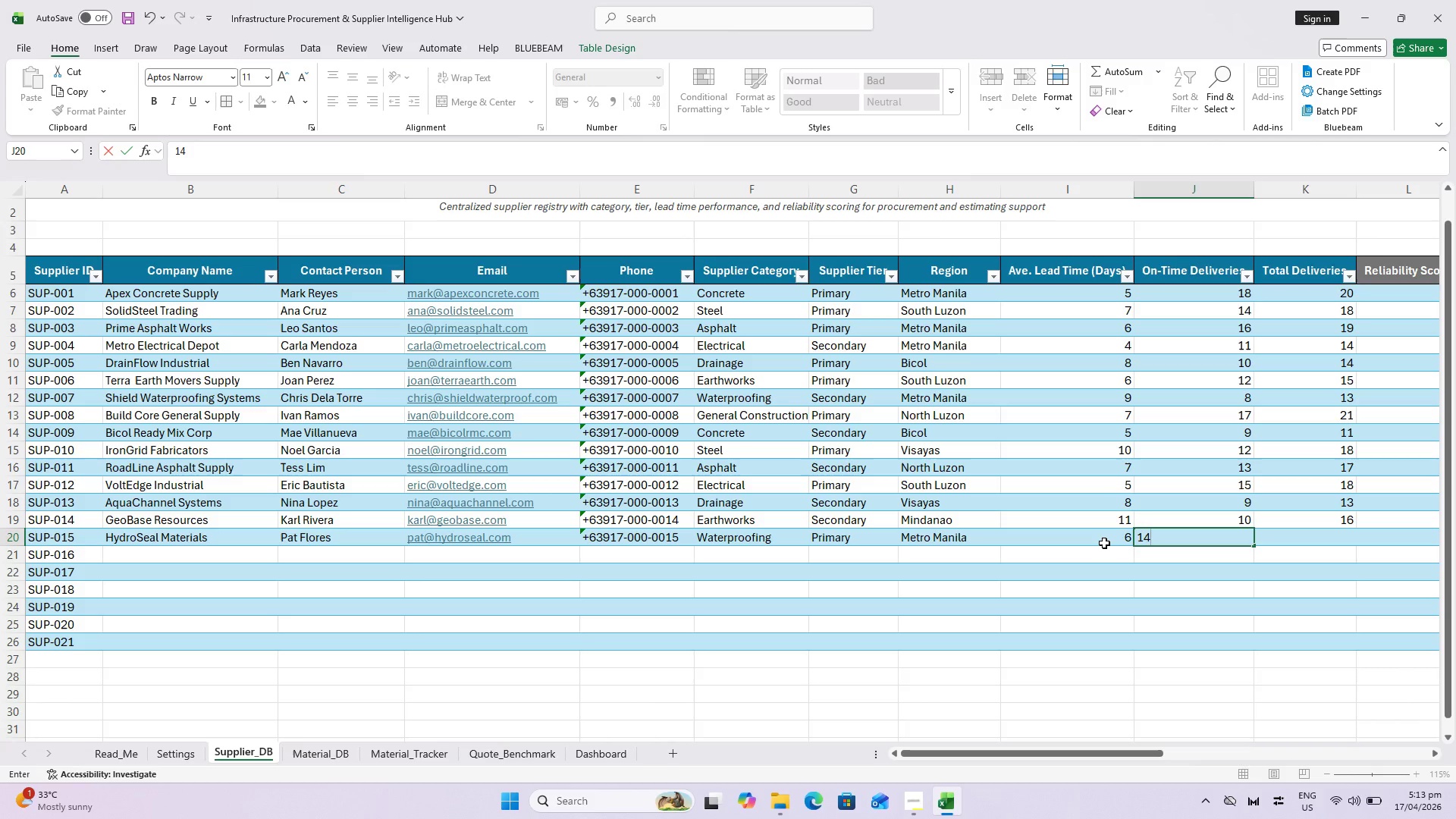 
key(ArrowRight)
 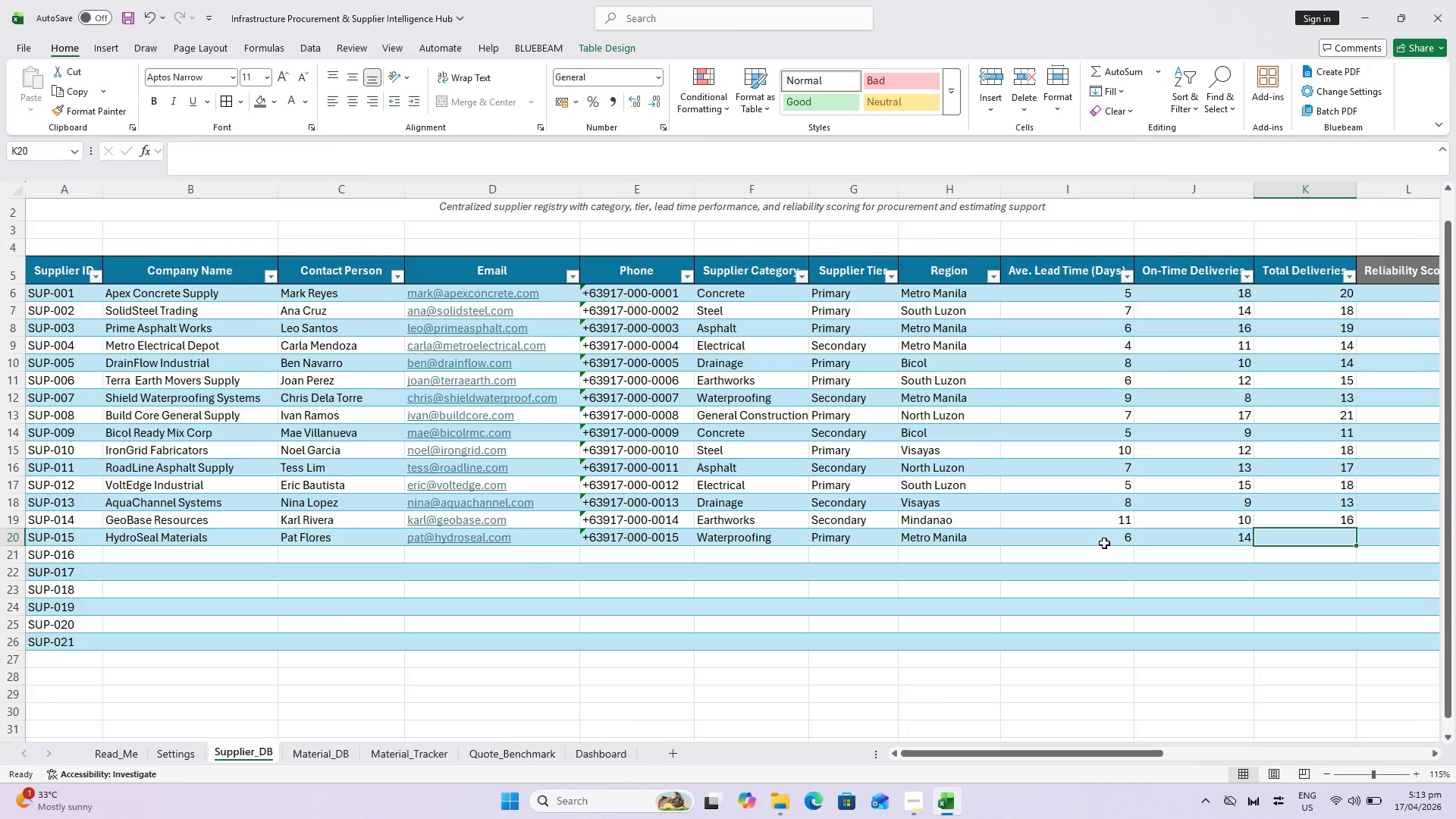 
type(17)
 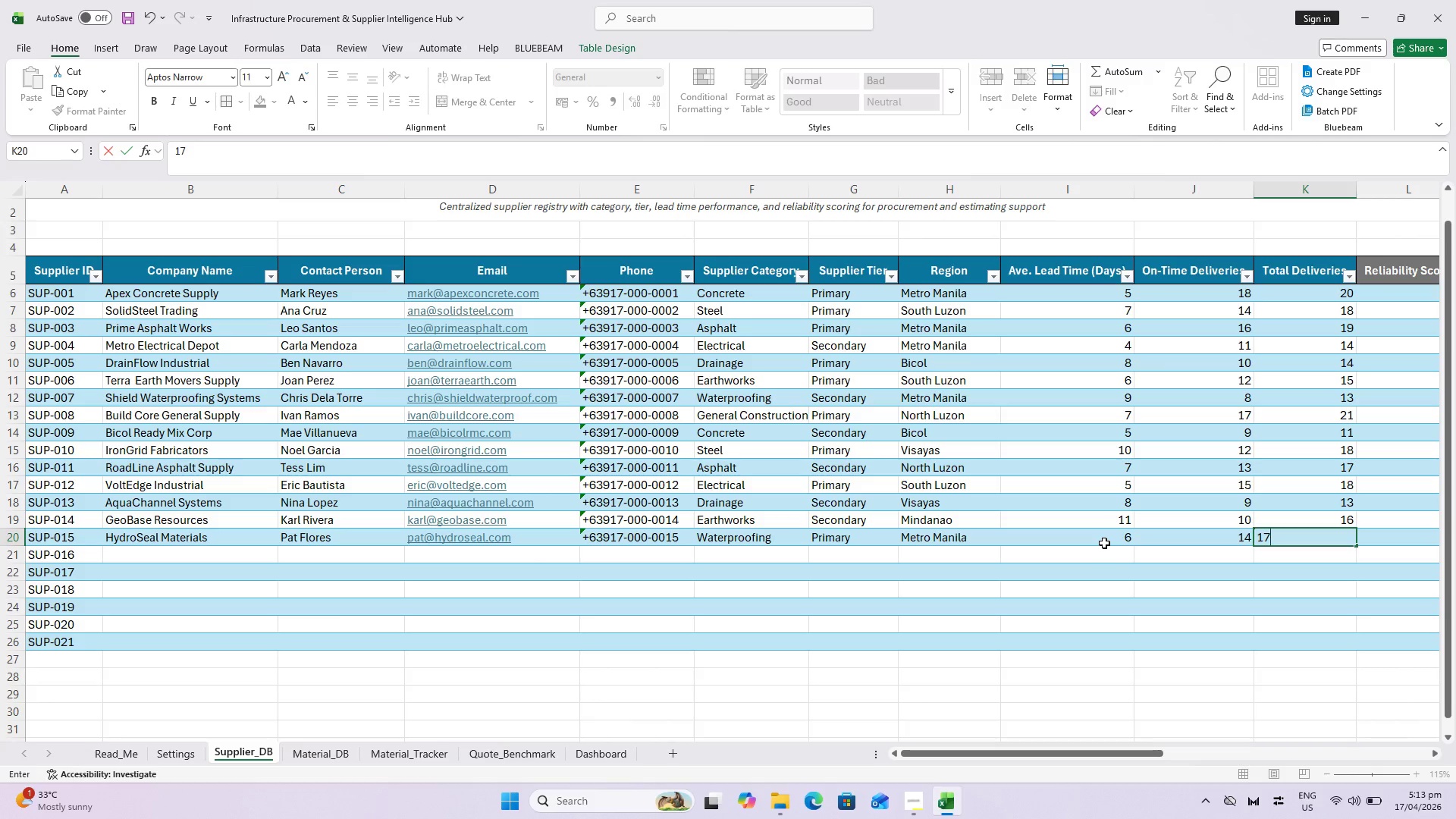 
key(ArrowRight)
 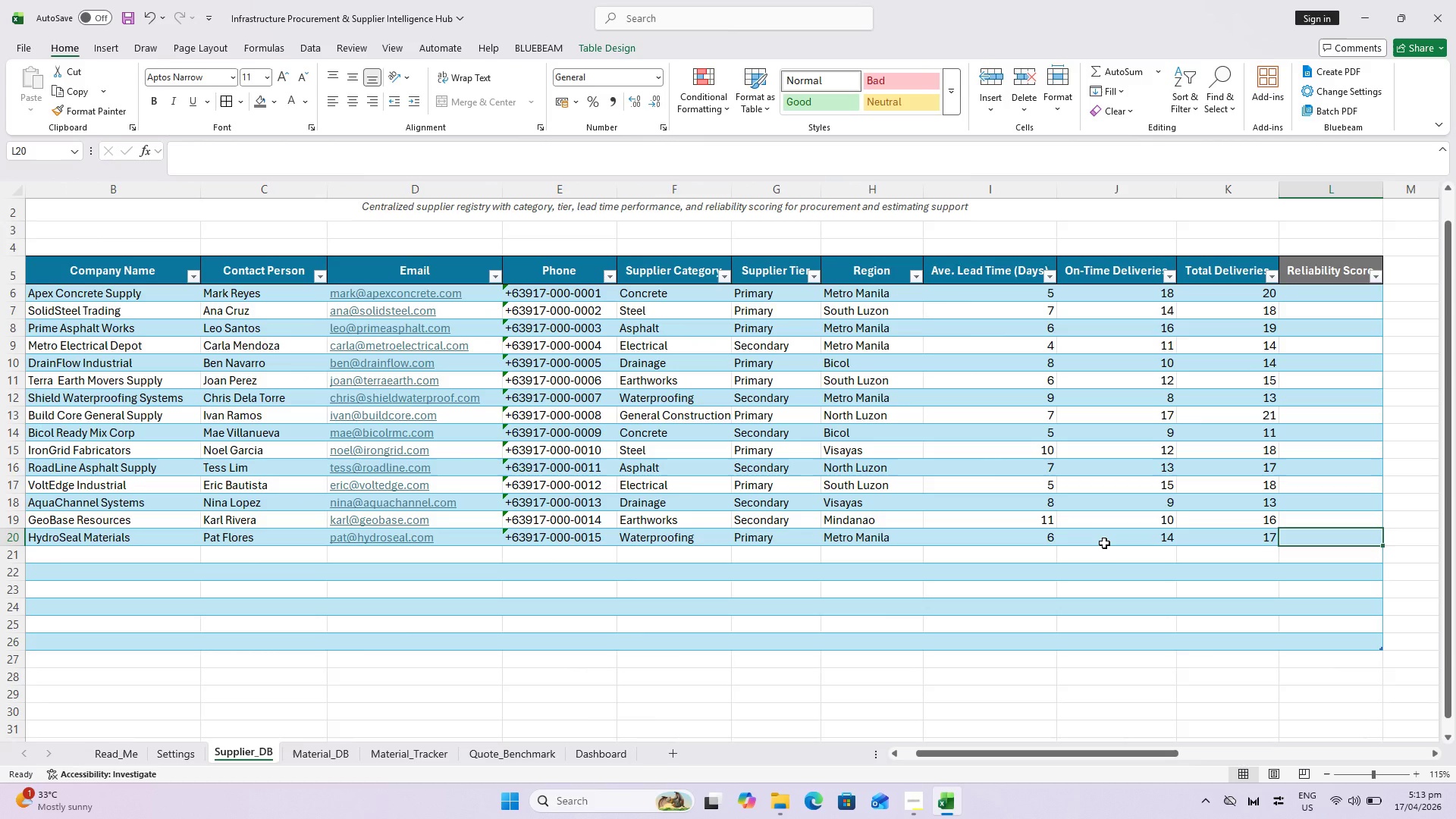 
wait(5.03)
 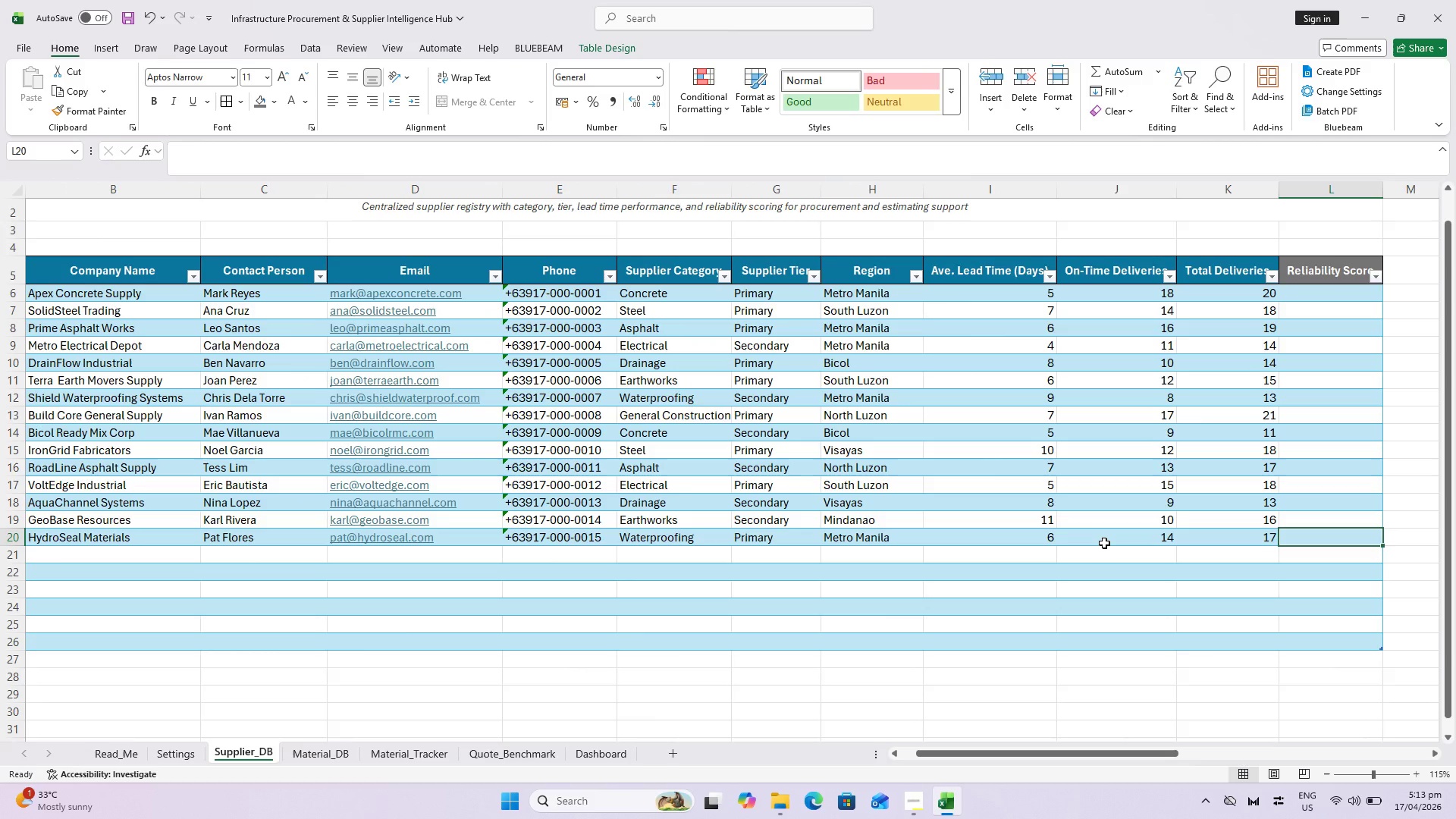 
key(Control+S)
 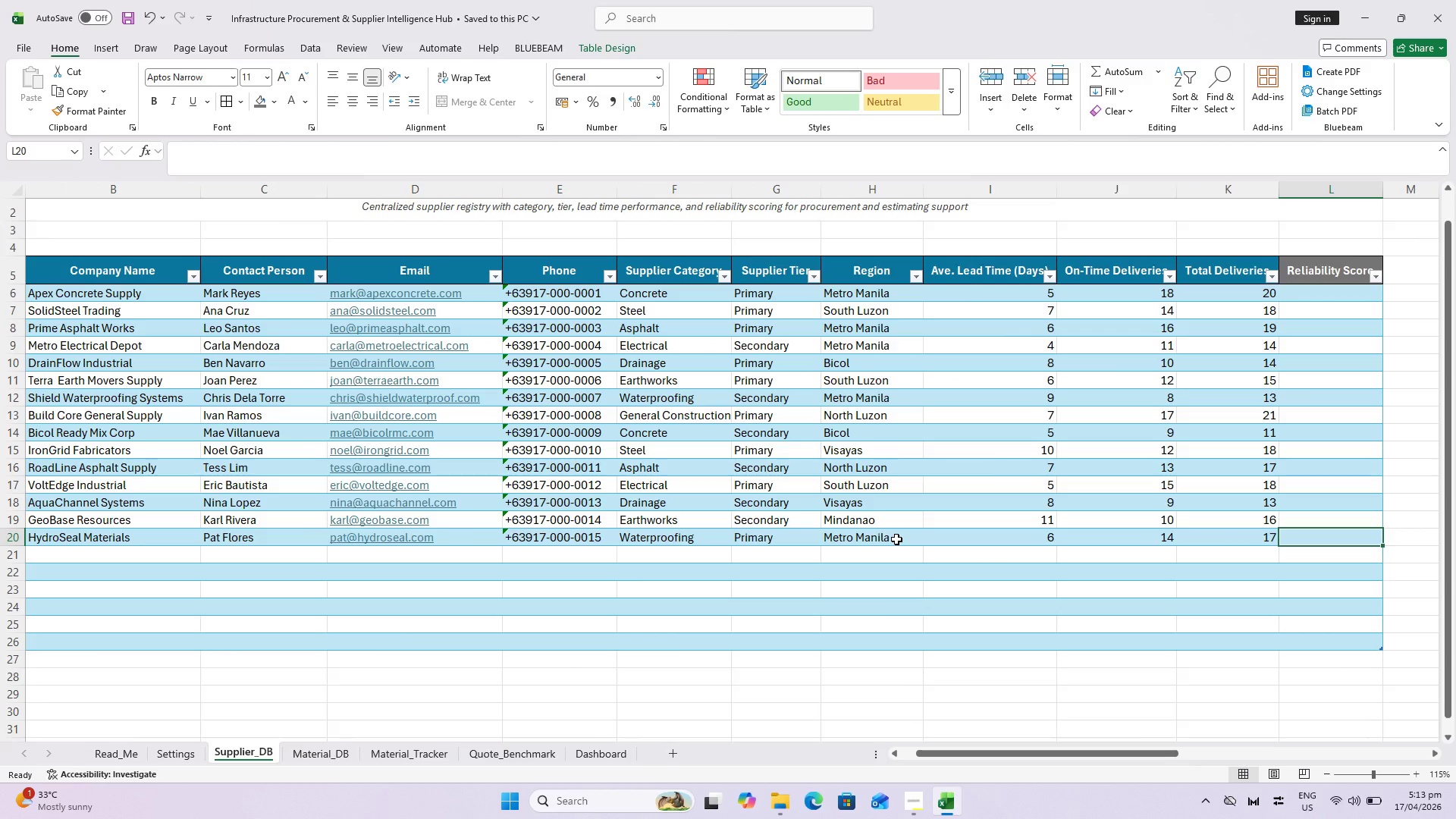 
key(ArrowDown)
 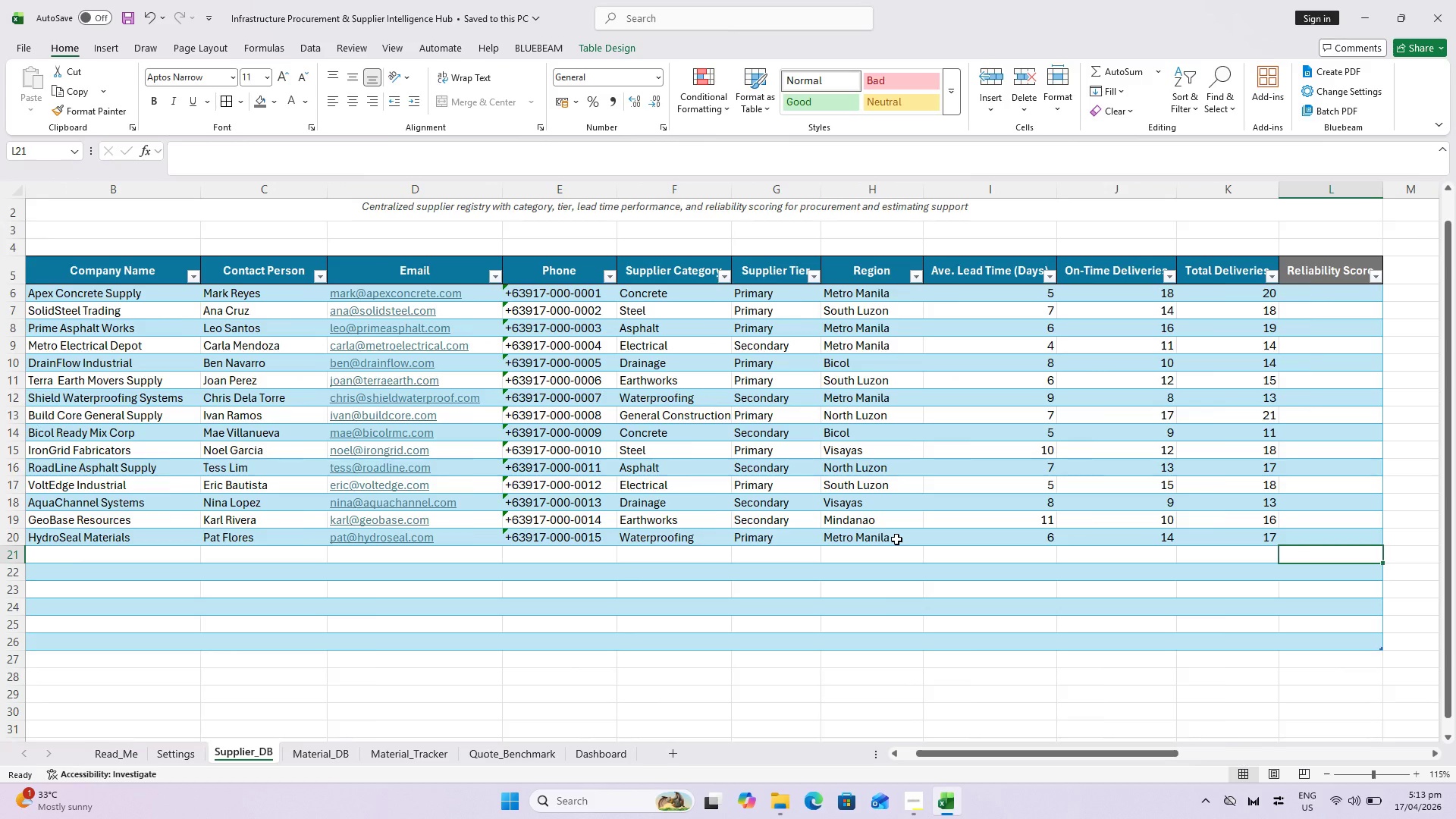 
key(Control+ControlLeft)
 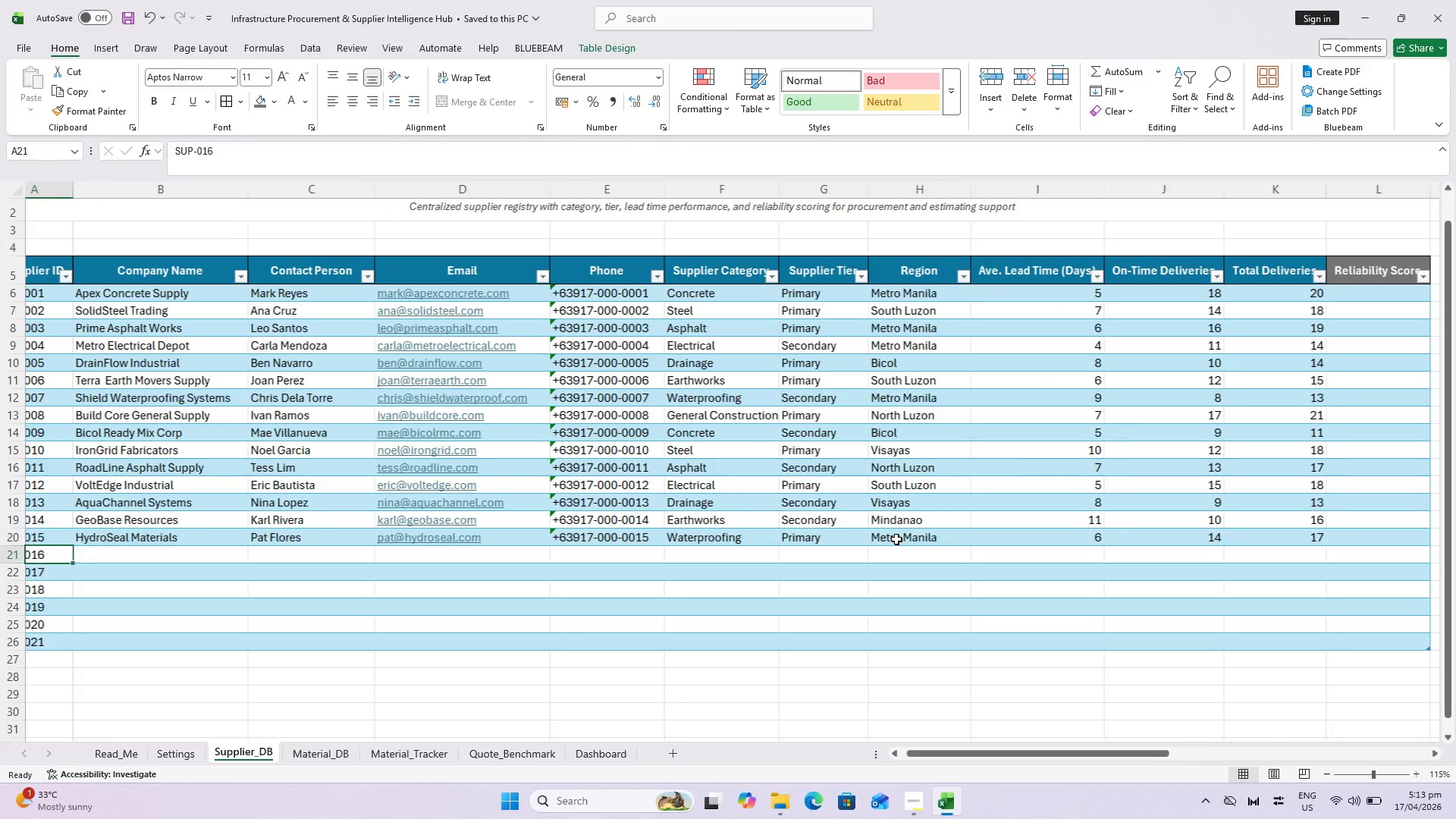 
key(Control+ArrowLeft)
 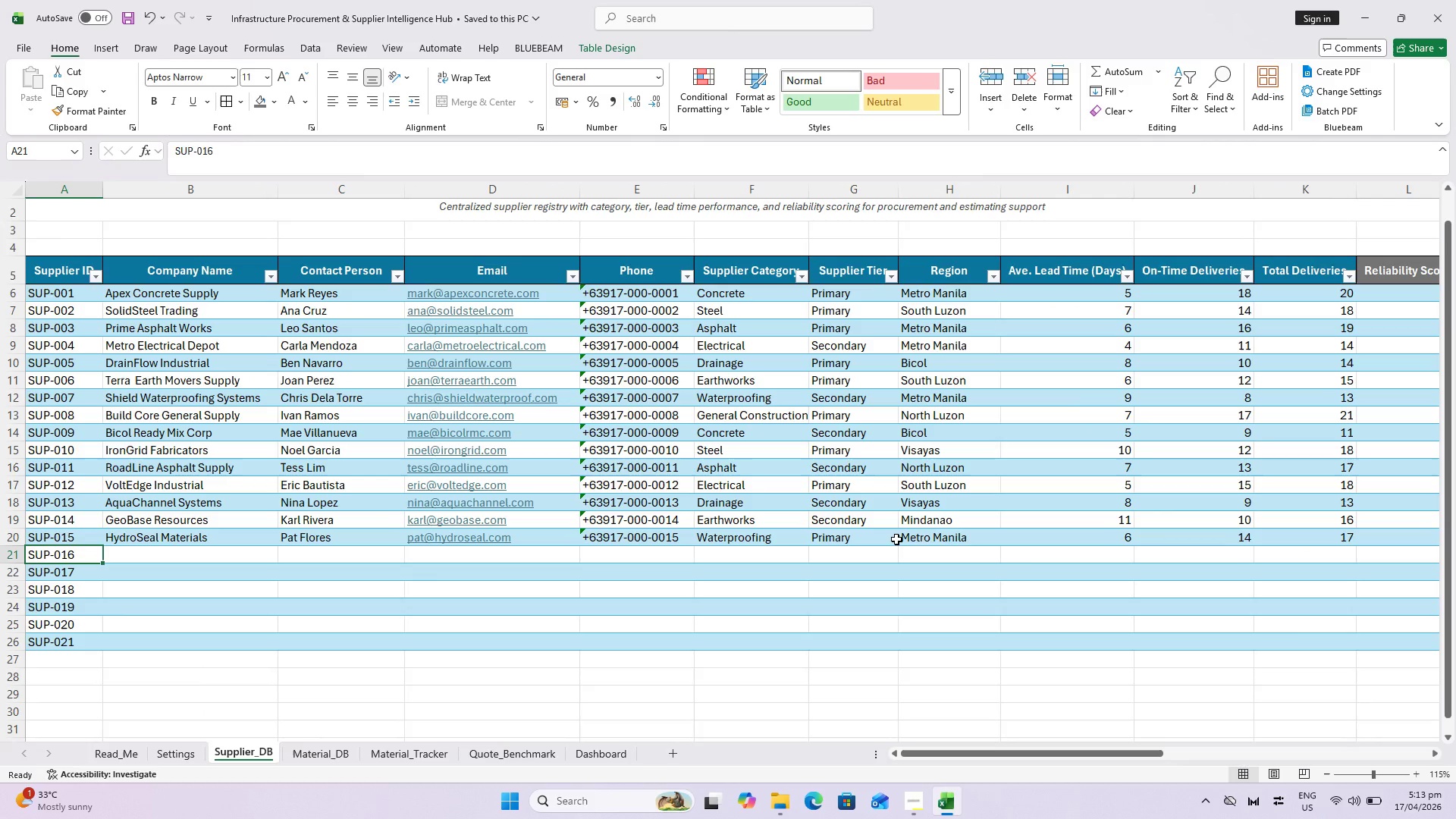 
key(ArrowRight)
 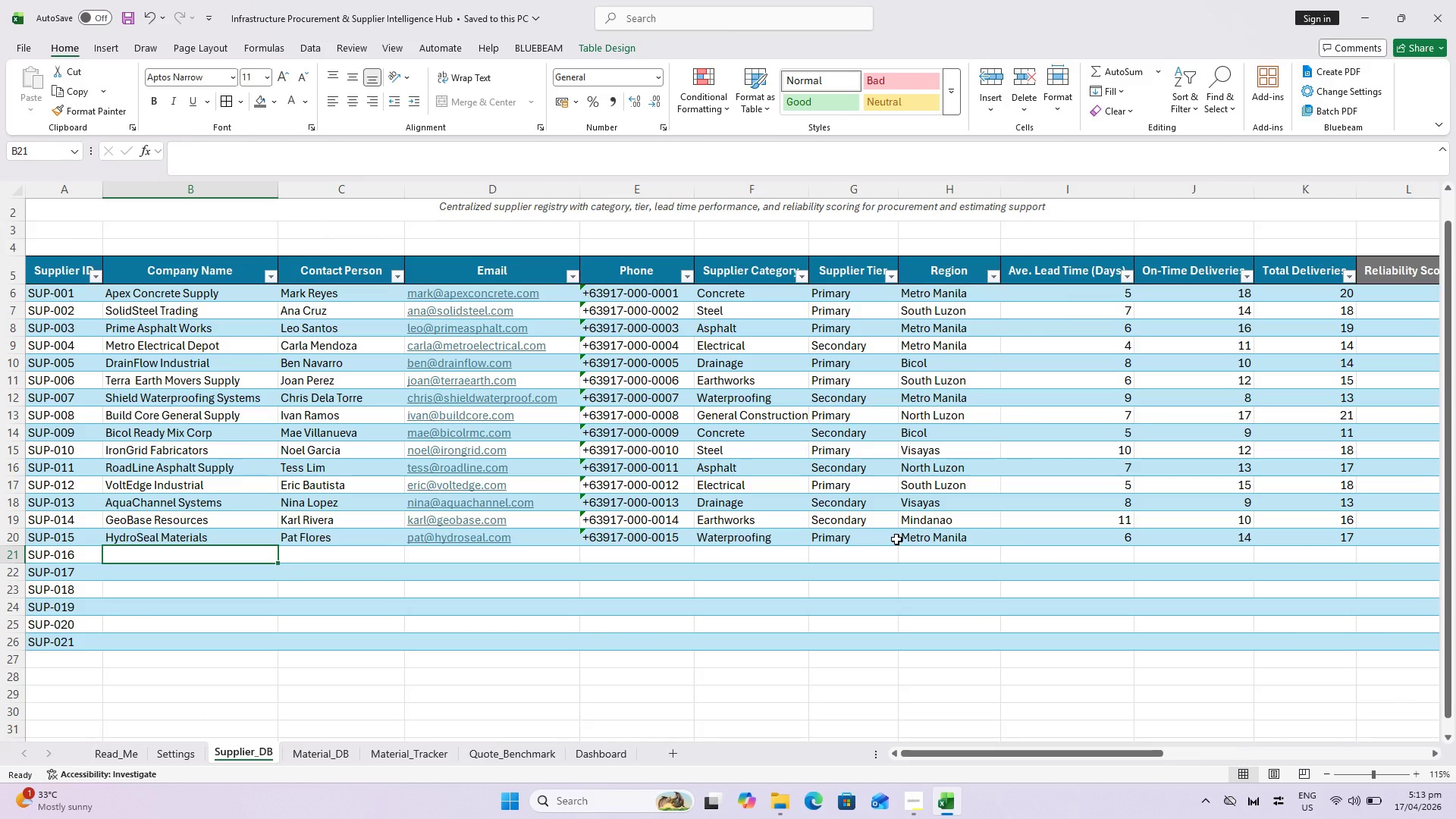 
key(Control+S)
 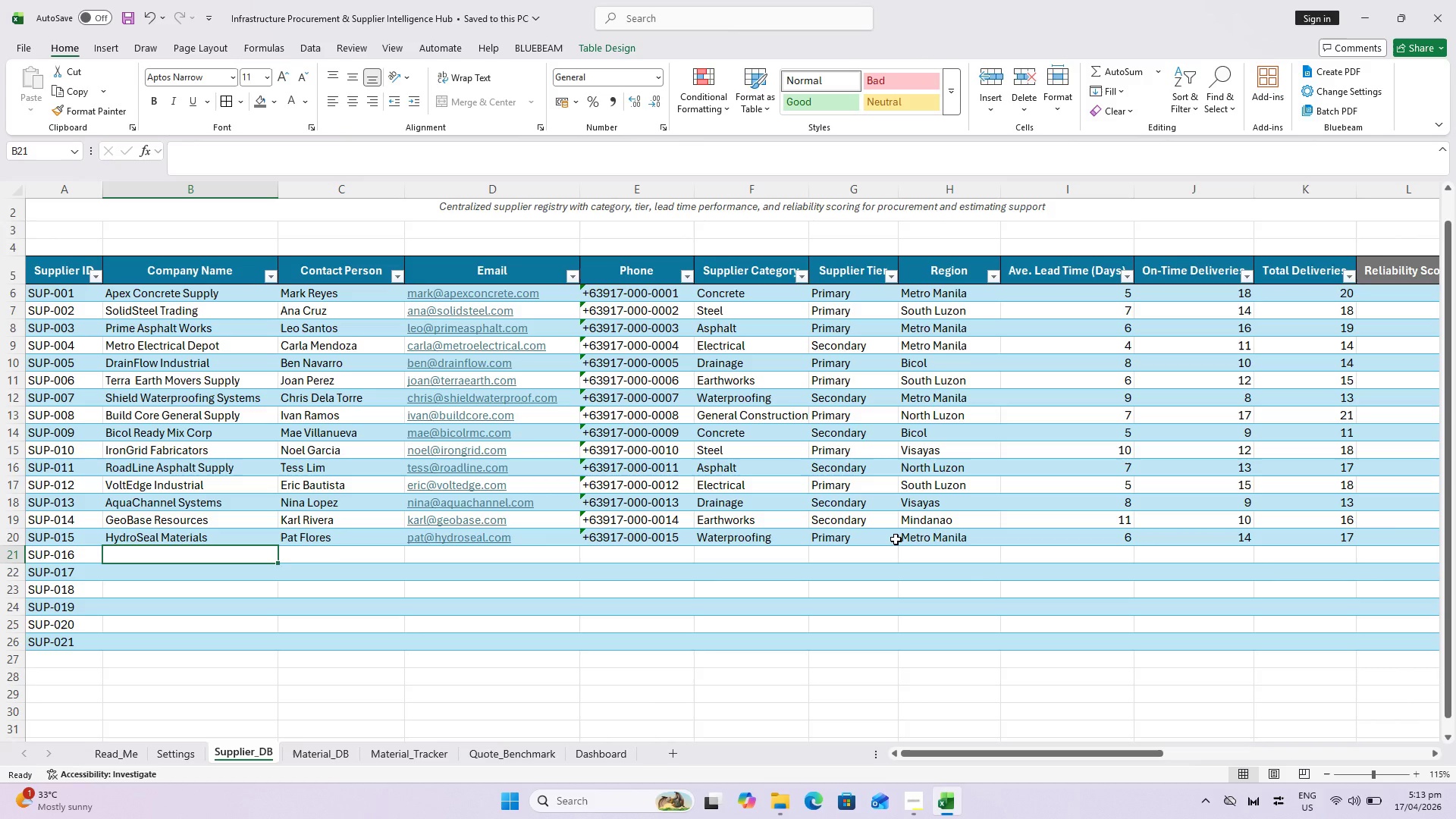 
wait(12.11)
 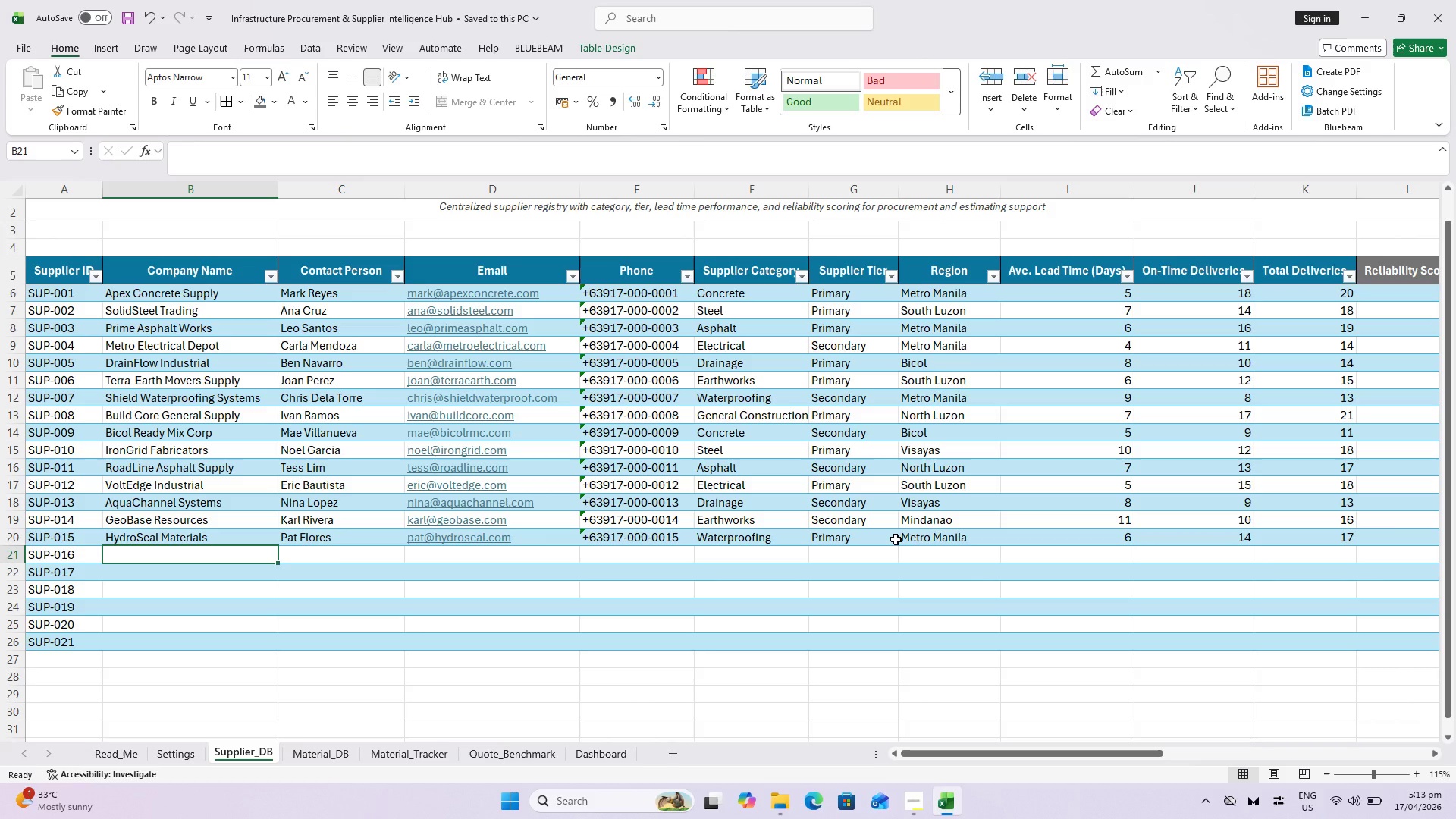 
type(City )
key(Backspace)
type(Build Merchand)
 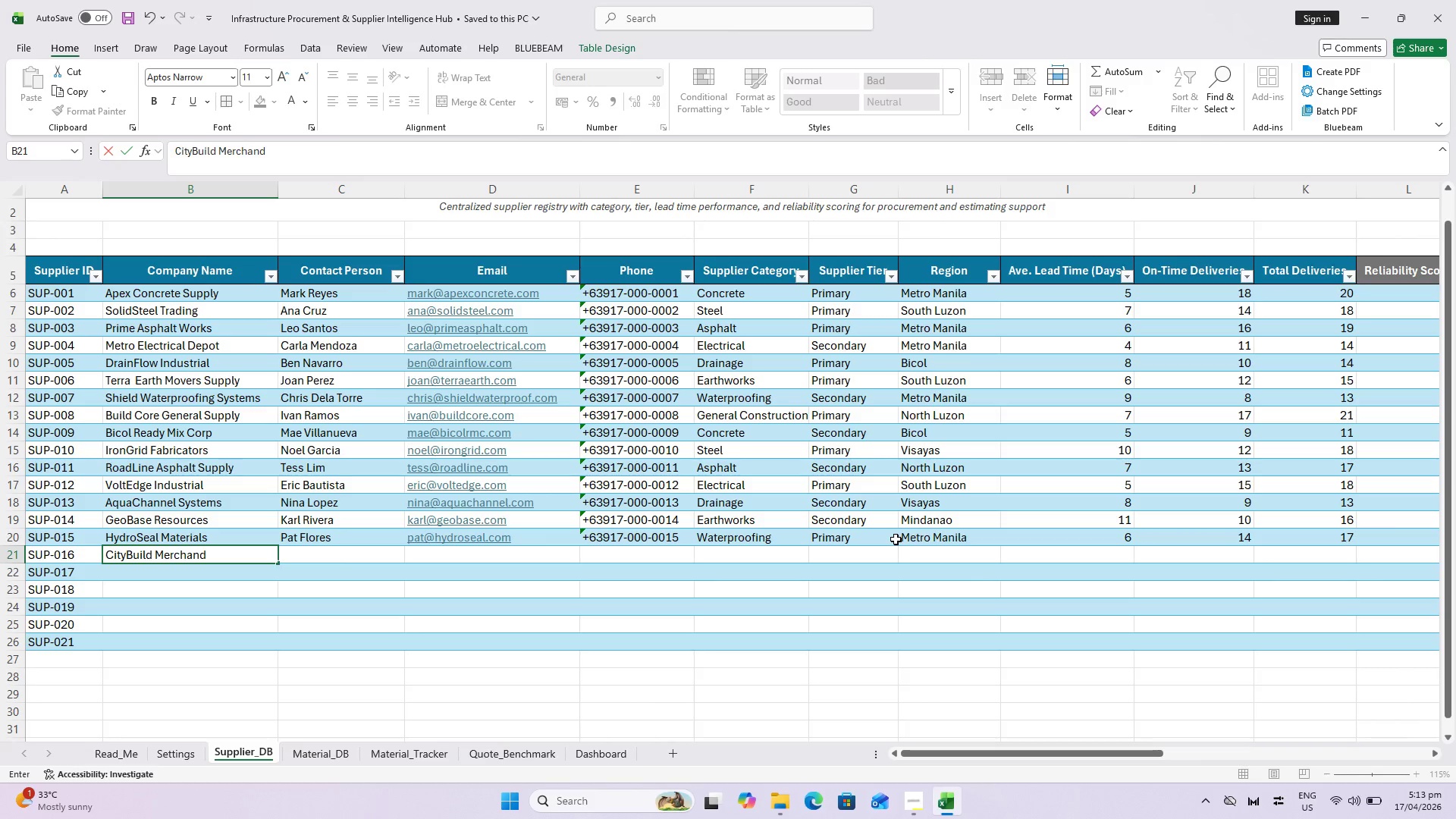 
type(ising)
 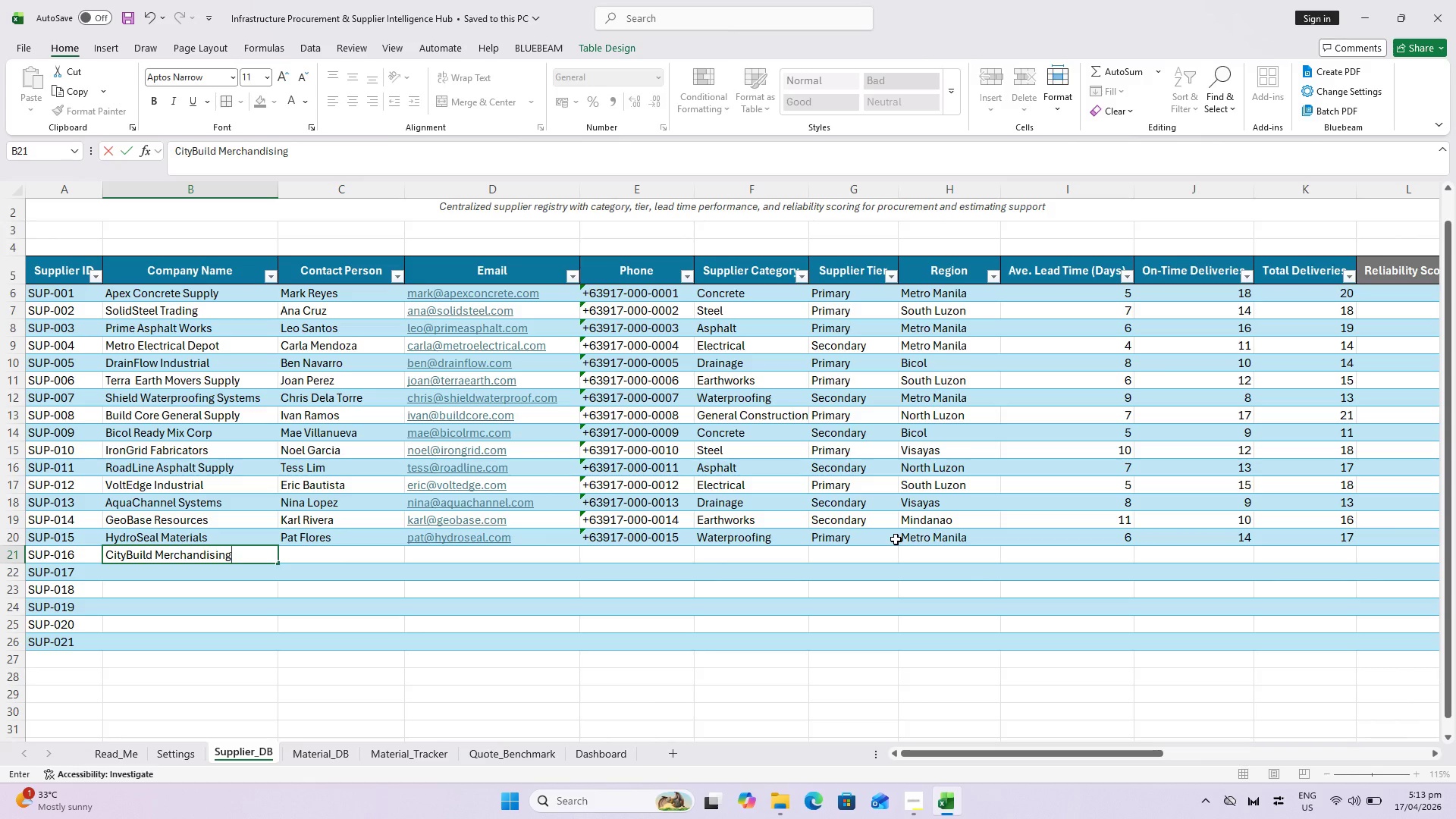 
key(ArrowRight)
 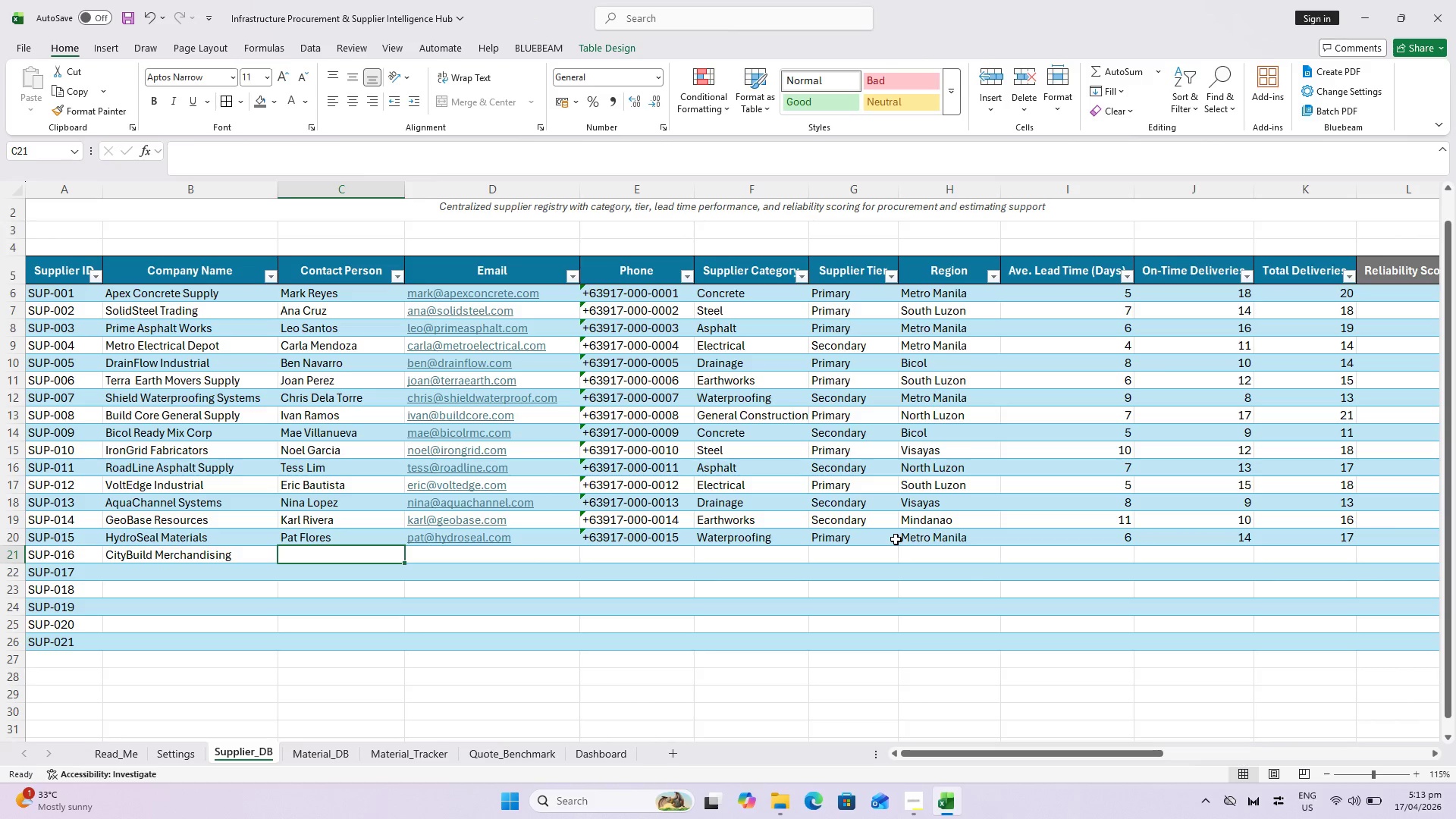 
type(Owen Tan)
 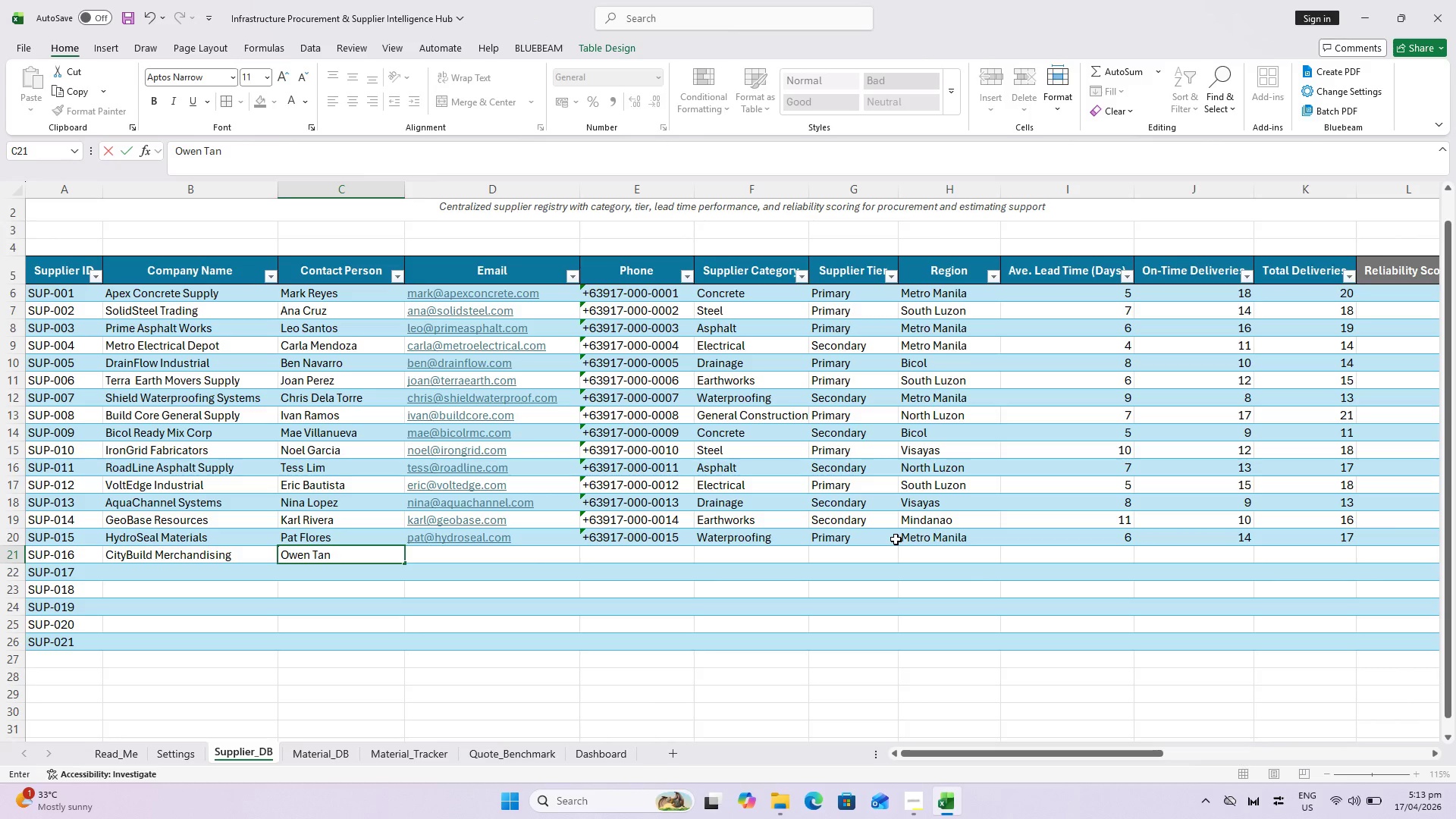 
key(ArrowRight)
 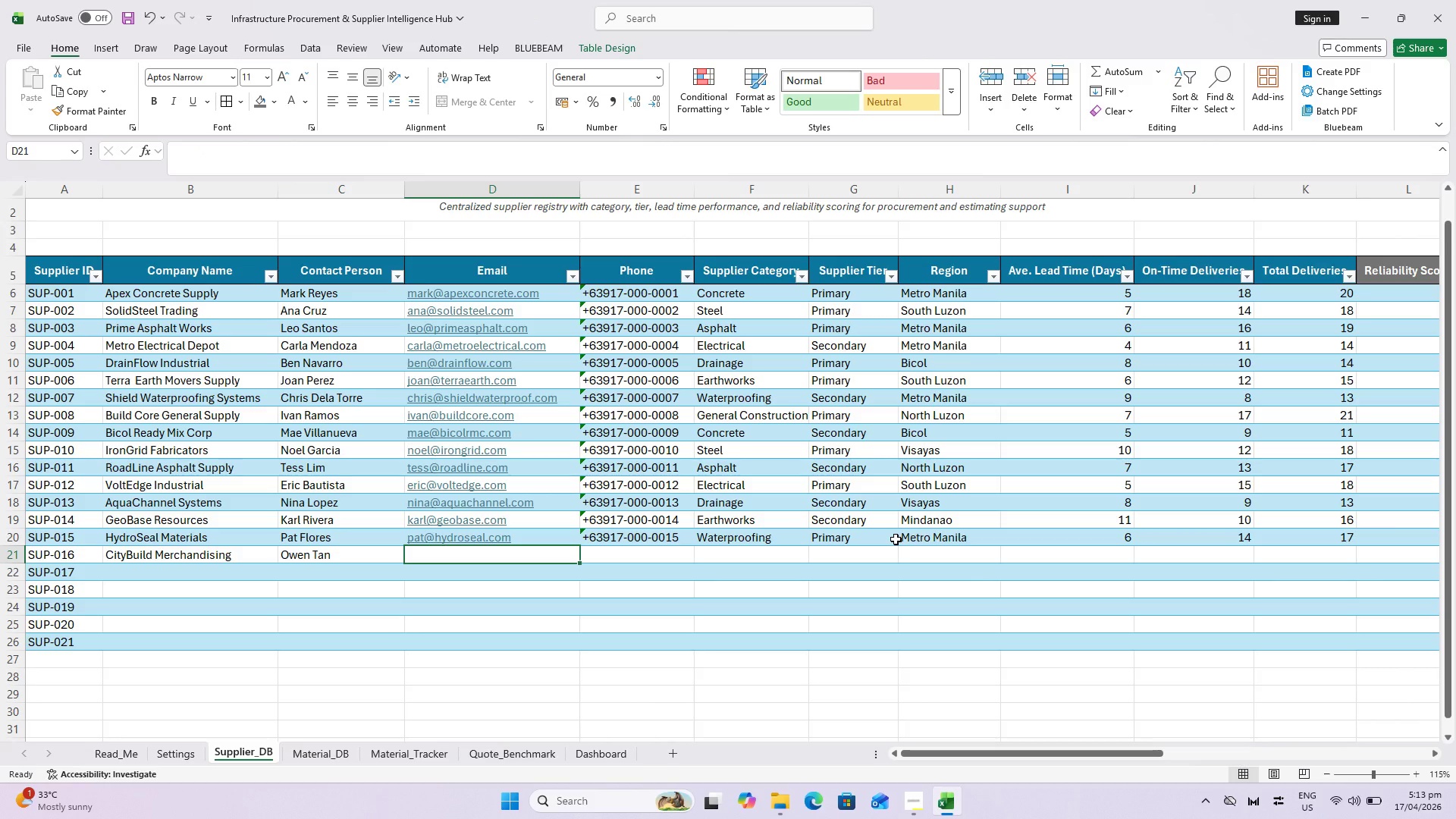 
type(owen@citybui;d)
key(Backspace)
key(Backspace)
type(ld.com)
 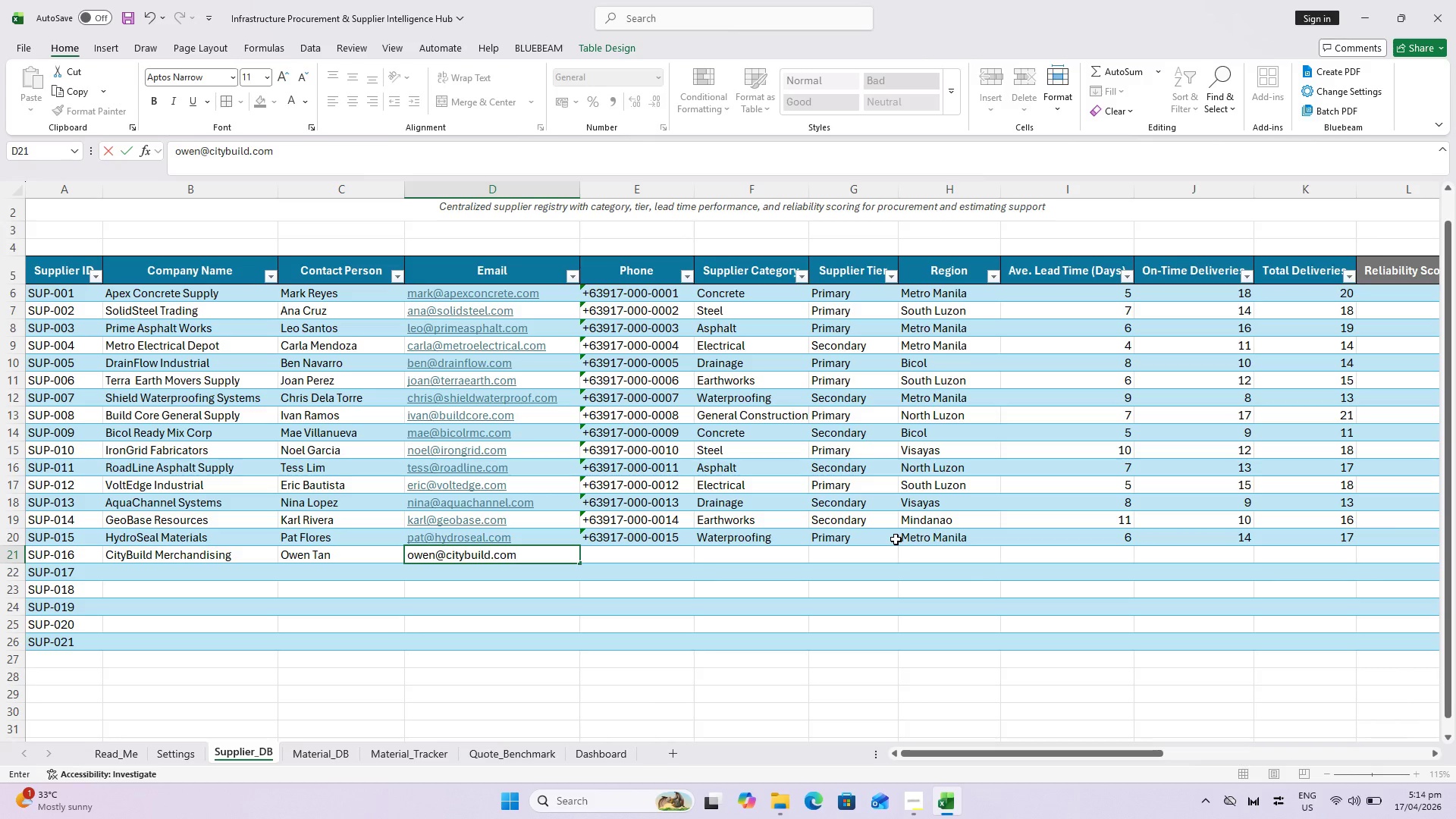 
key(ArrowRight)
 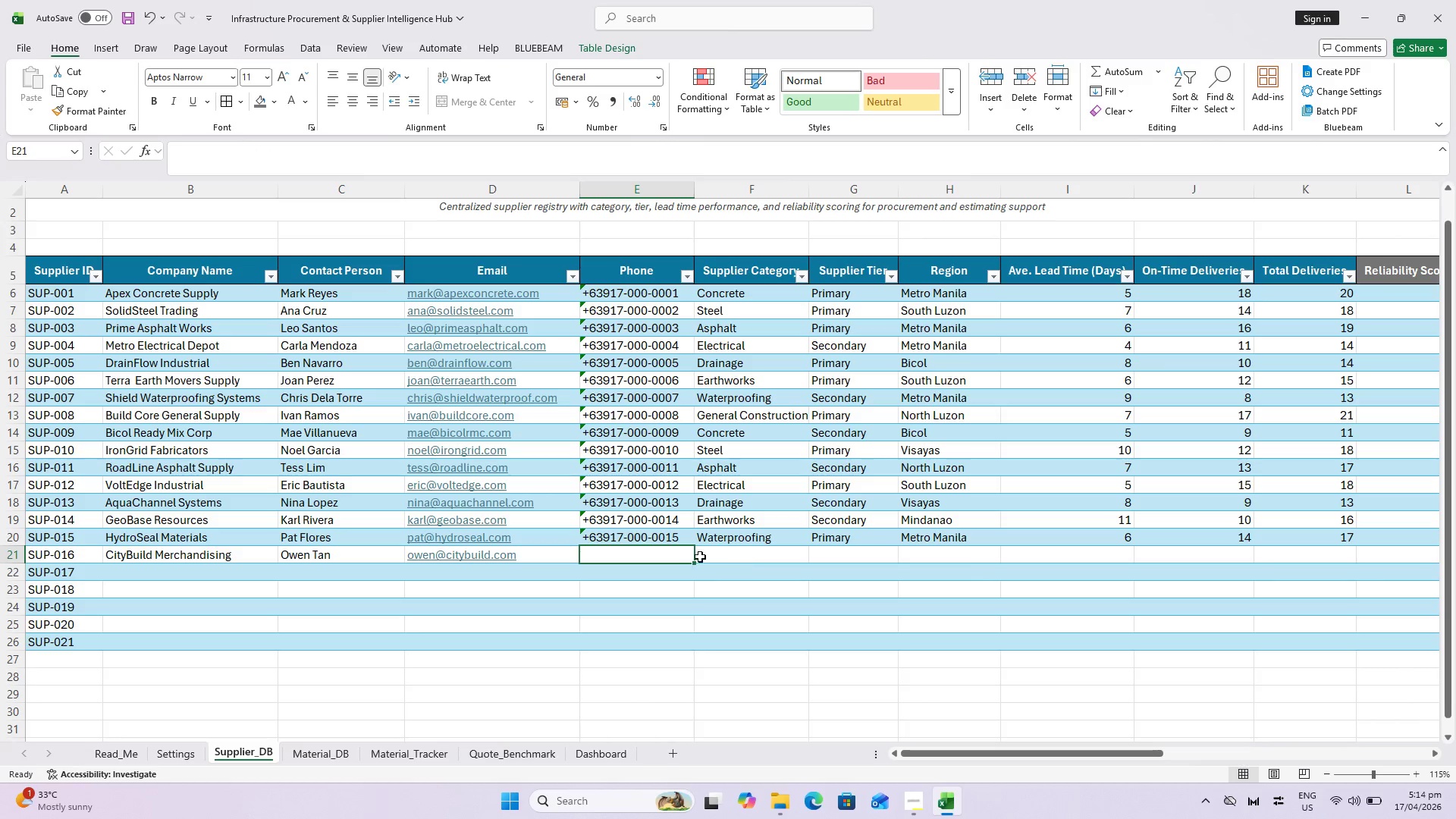 
left_click([685, 542])
 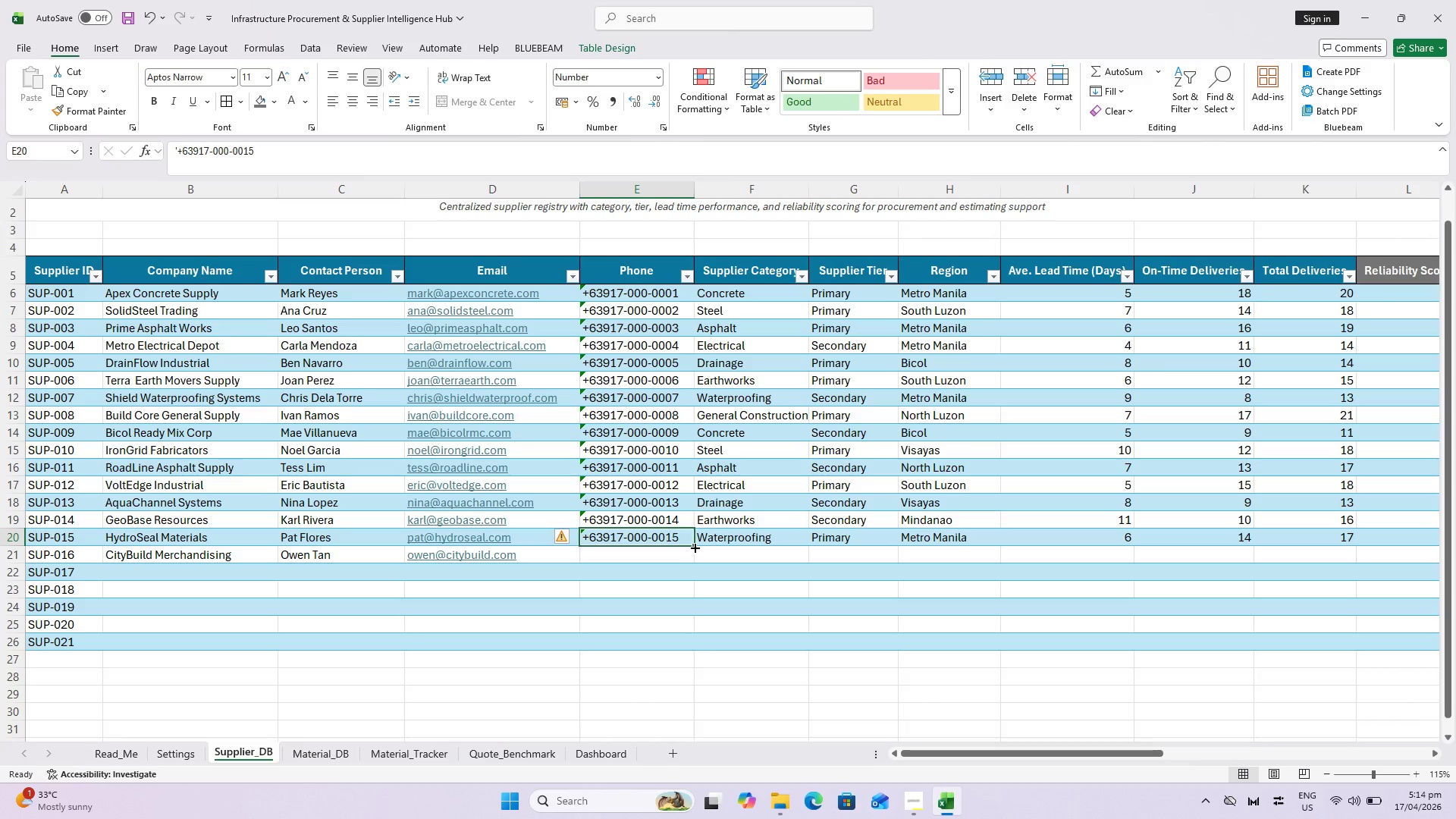 
left_click_drag(start_coordinate=[694, 547], to_coordinate=[689, 556])
 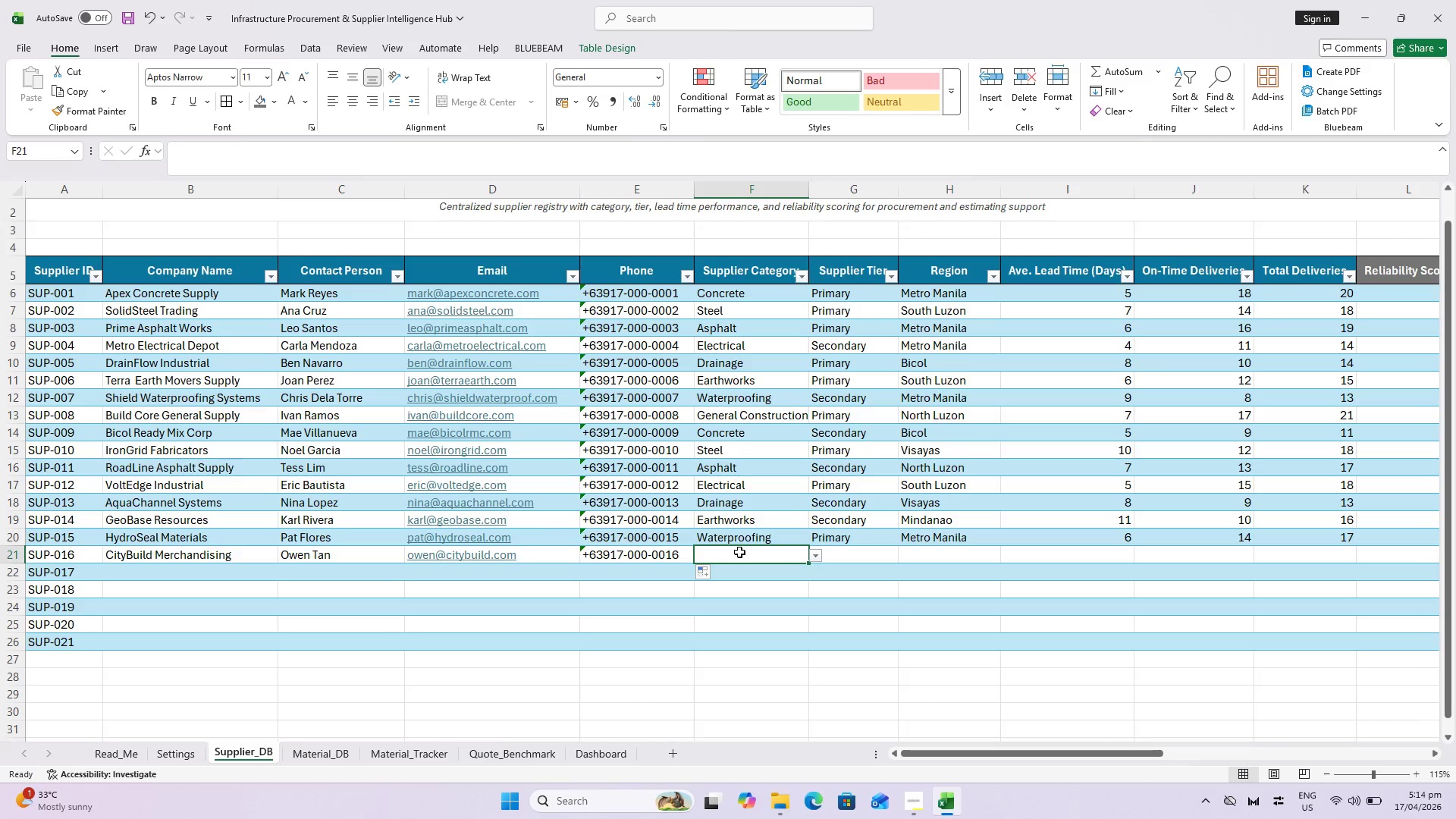 
key(Control+S)
 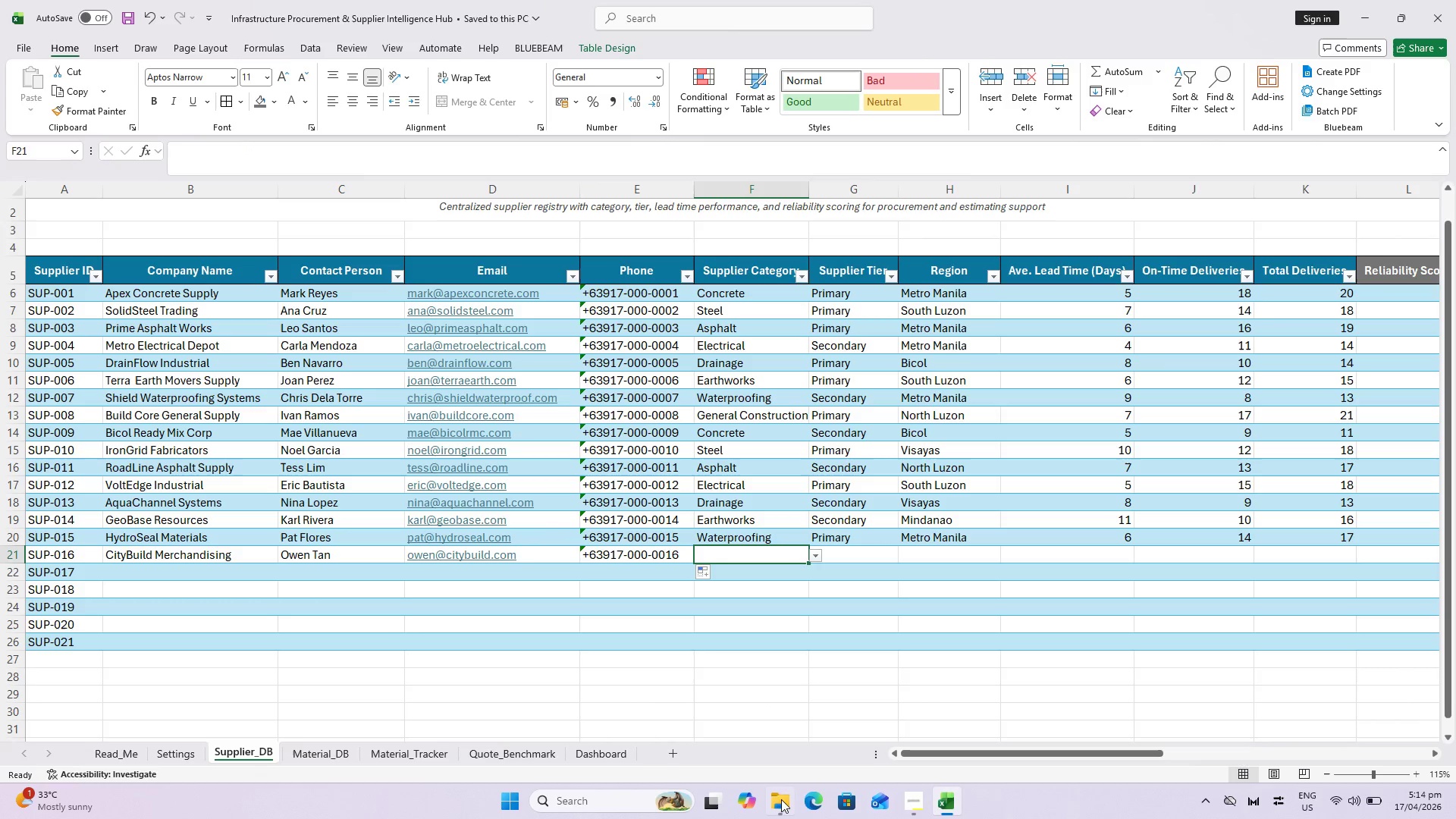 
mouse_move([905, 792])
 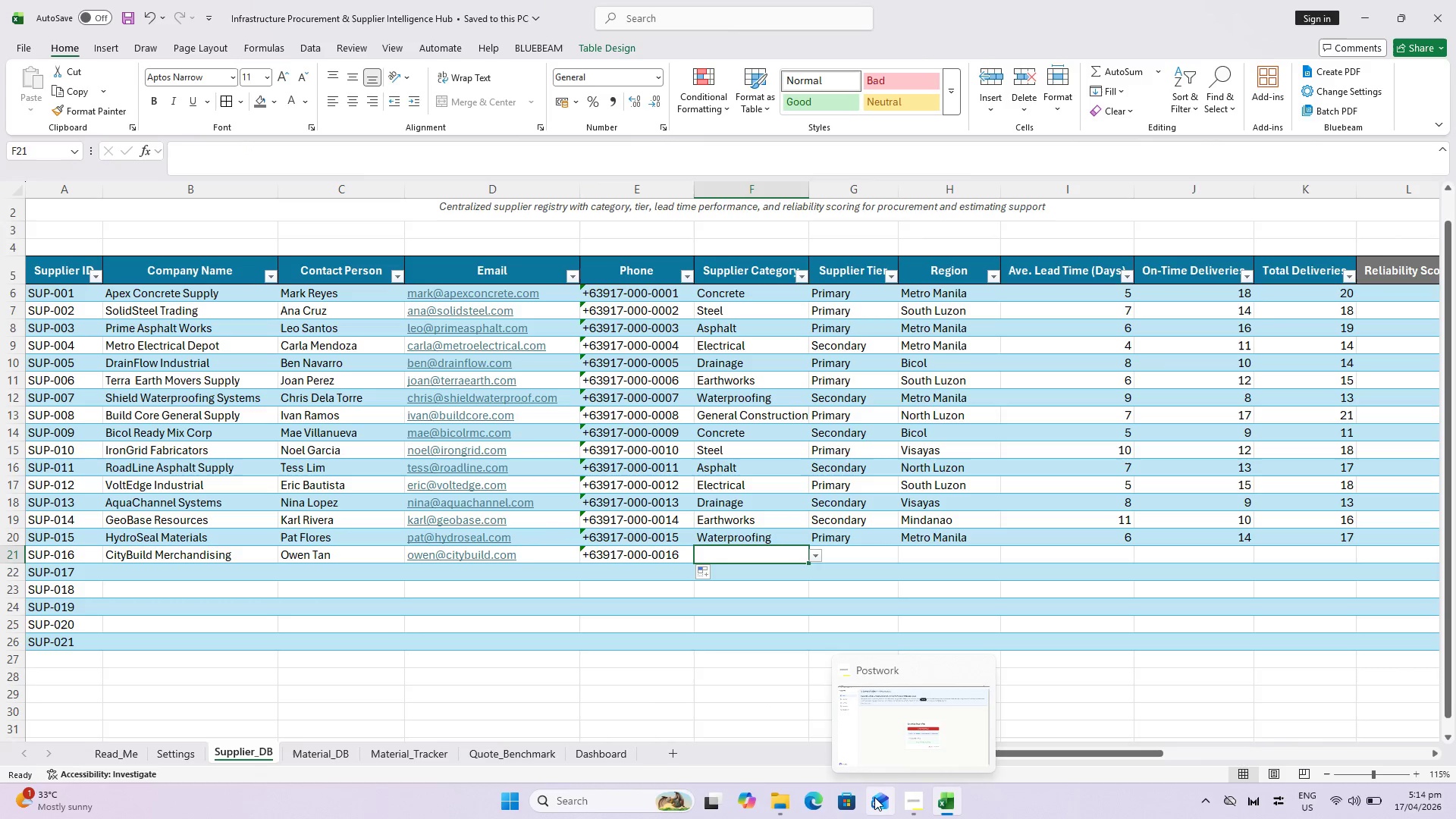 
mouse_move([871, 781])
 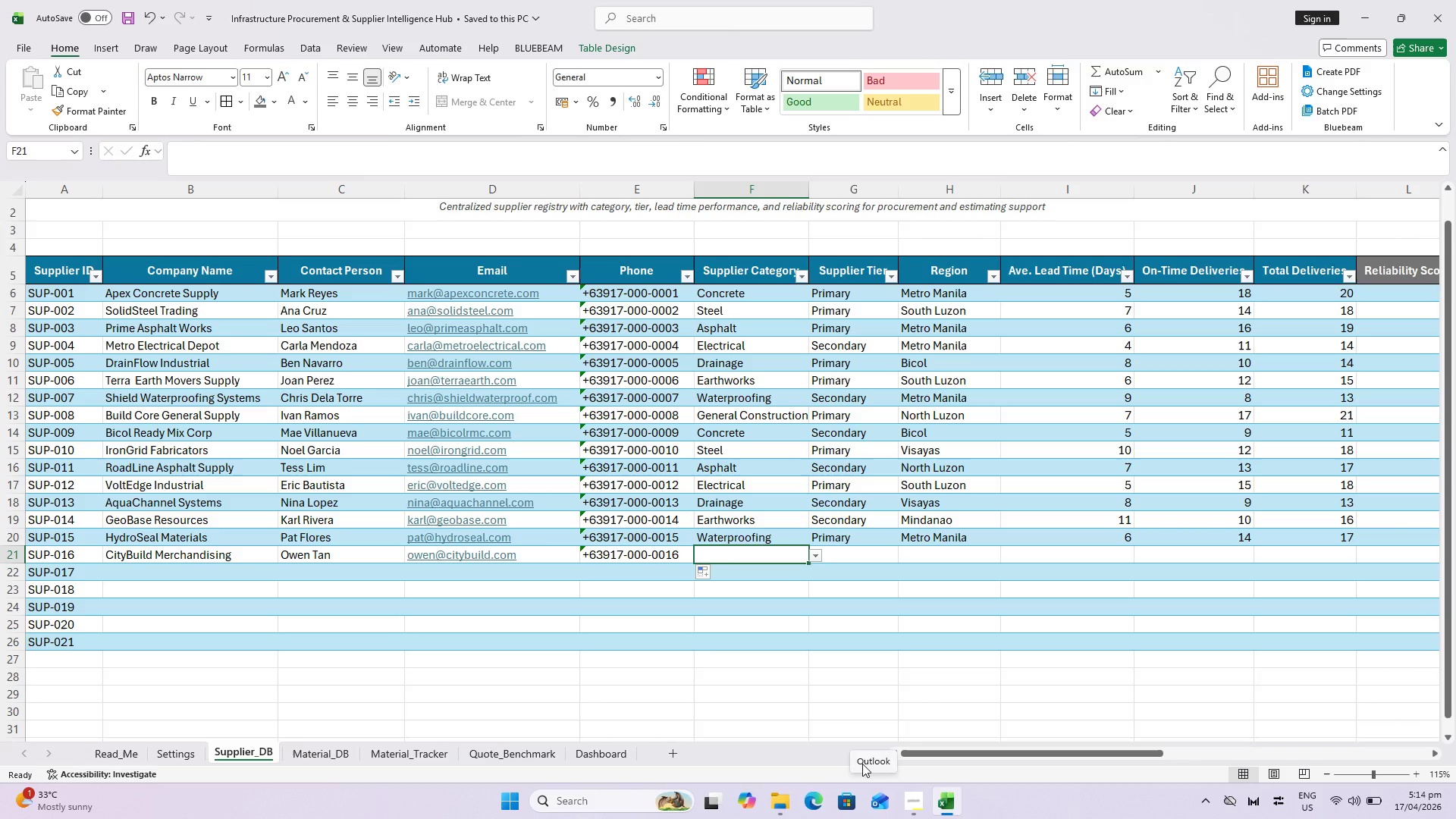 
key(Shift+ShiftLeft)
 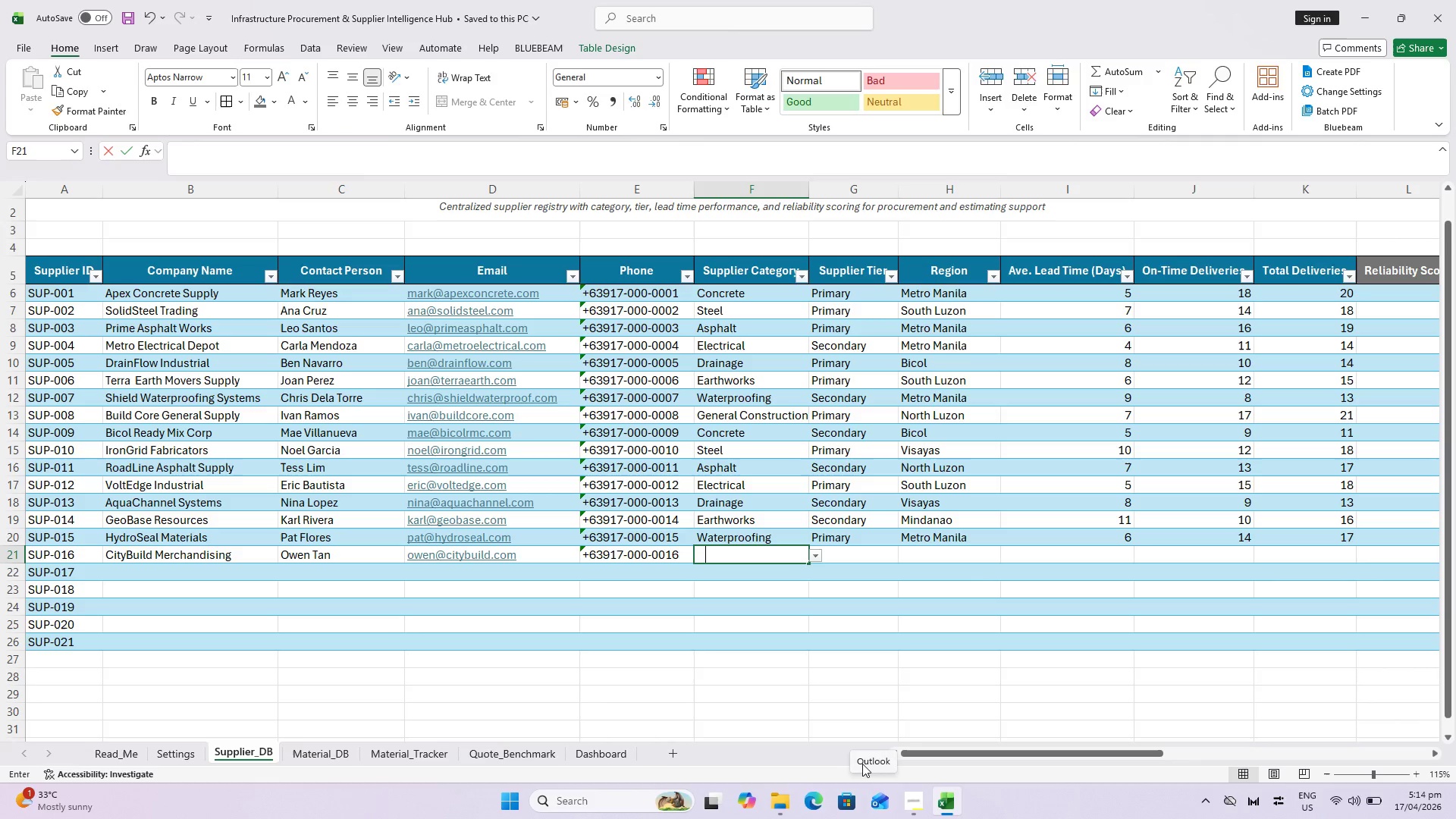 
key(Shift+G)
 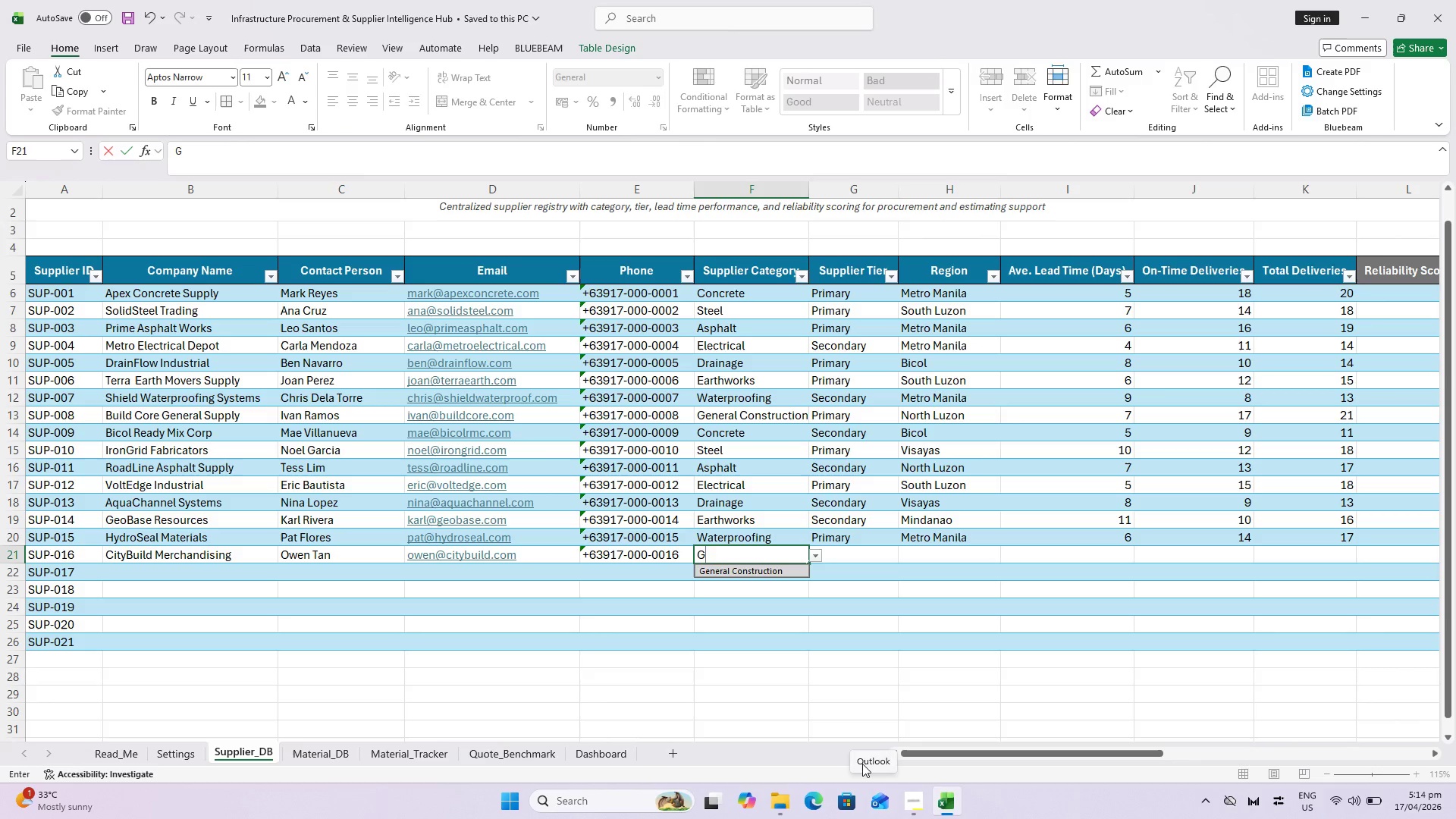 
key(Enter)
 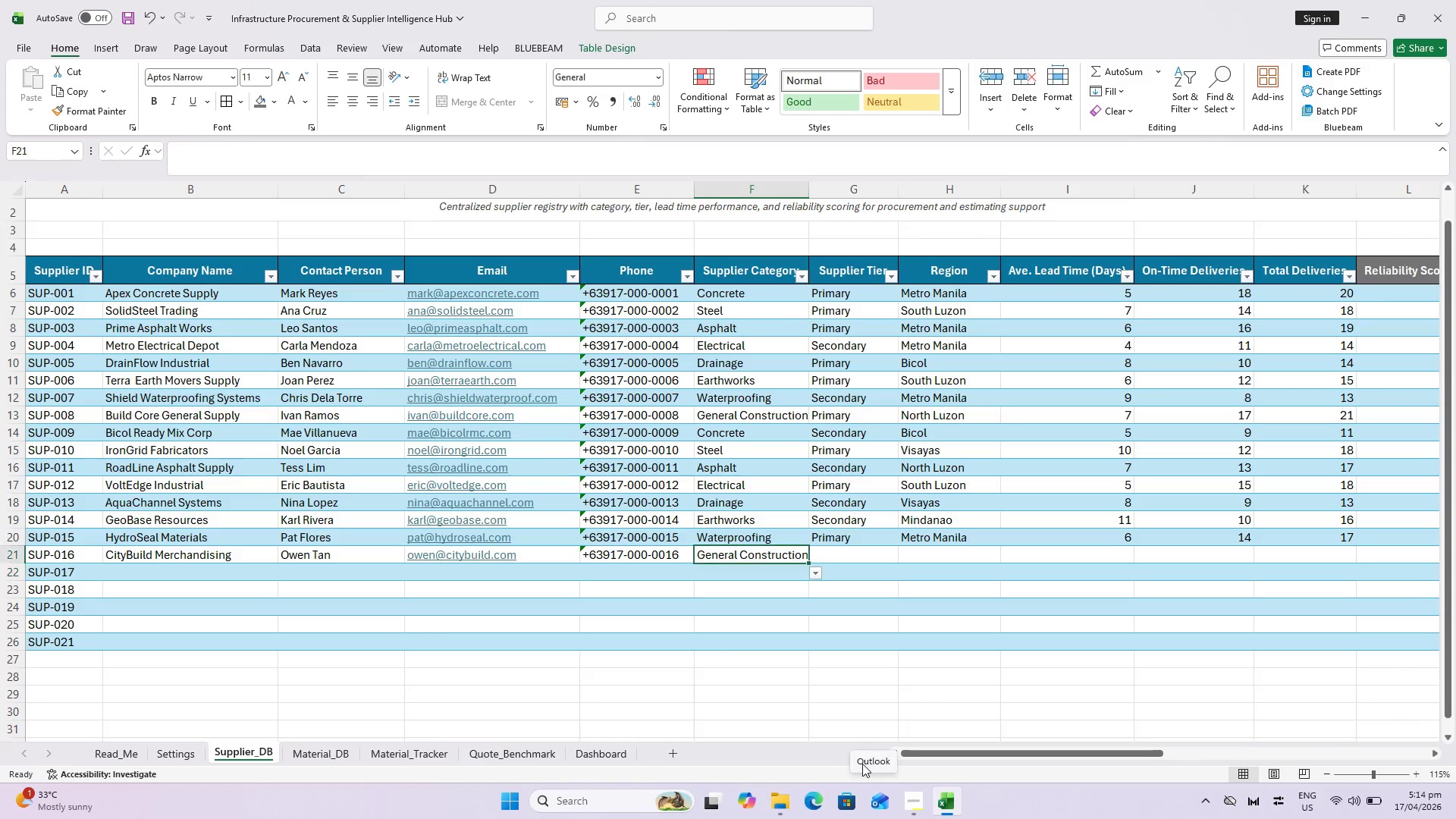 
key(ArrowUp)
 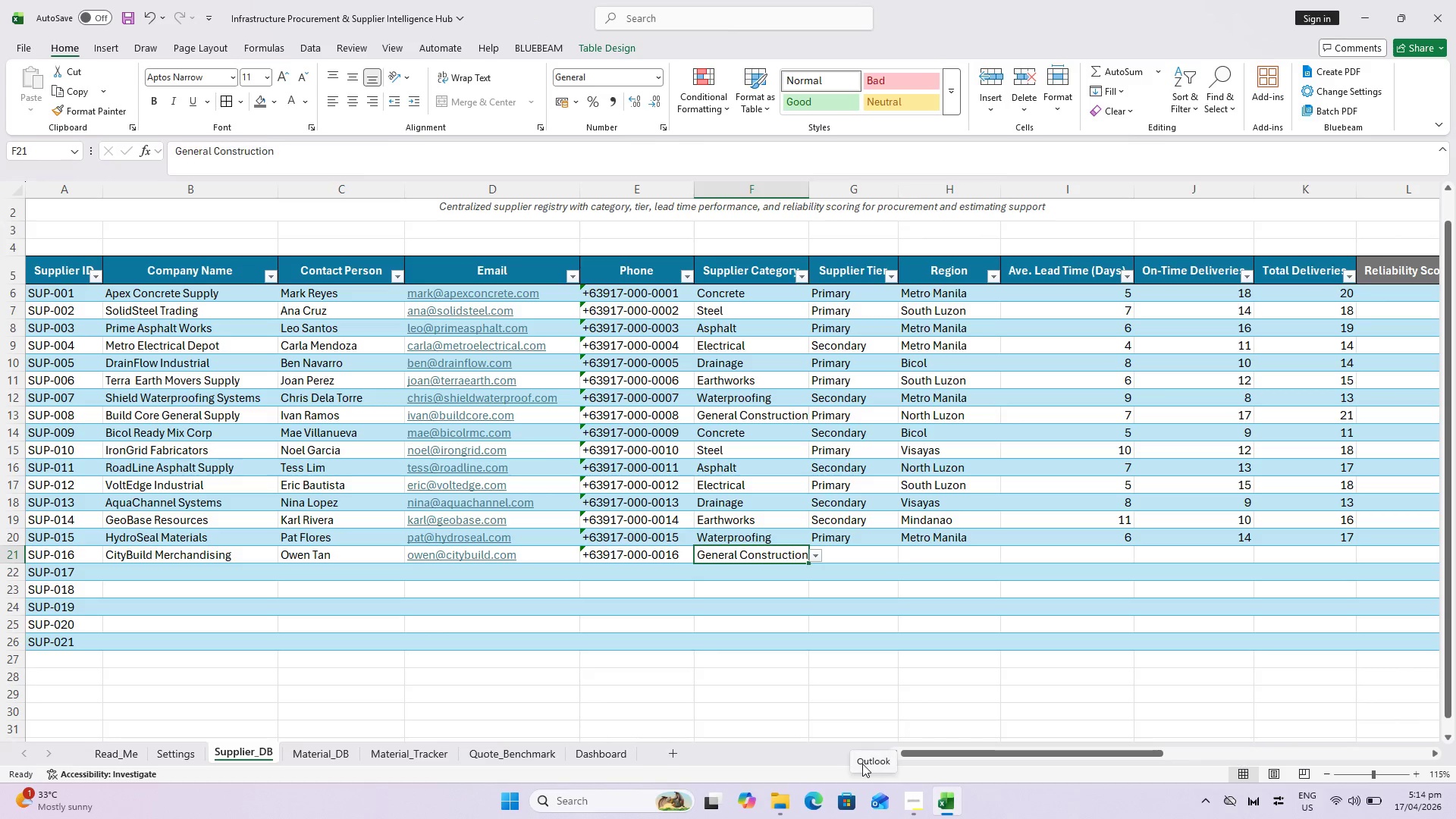 
key(ArrowRight)
 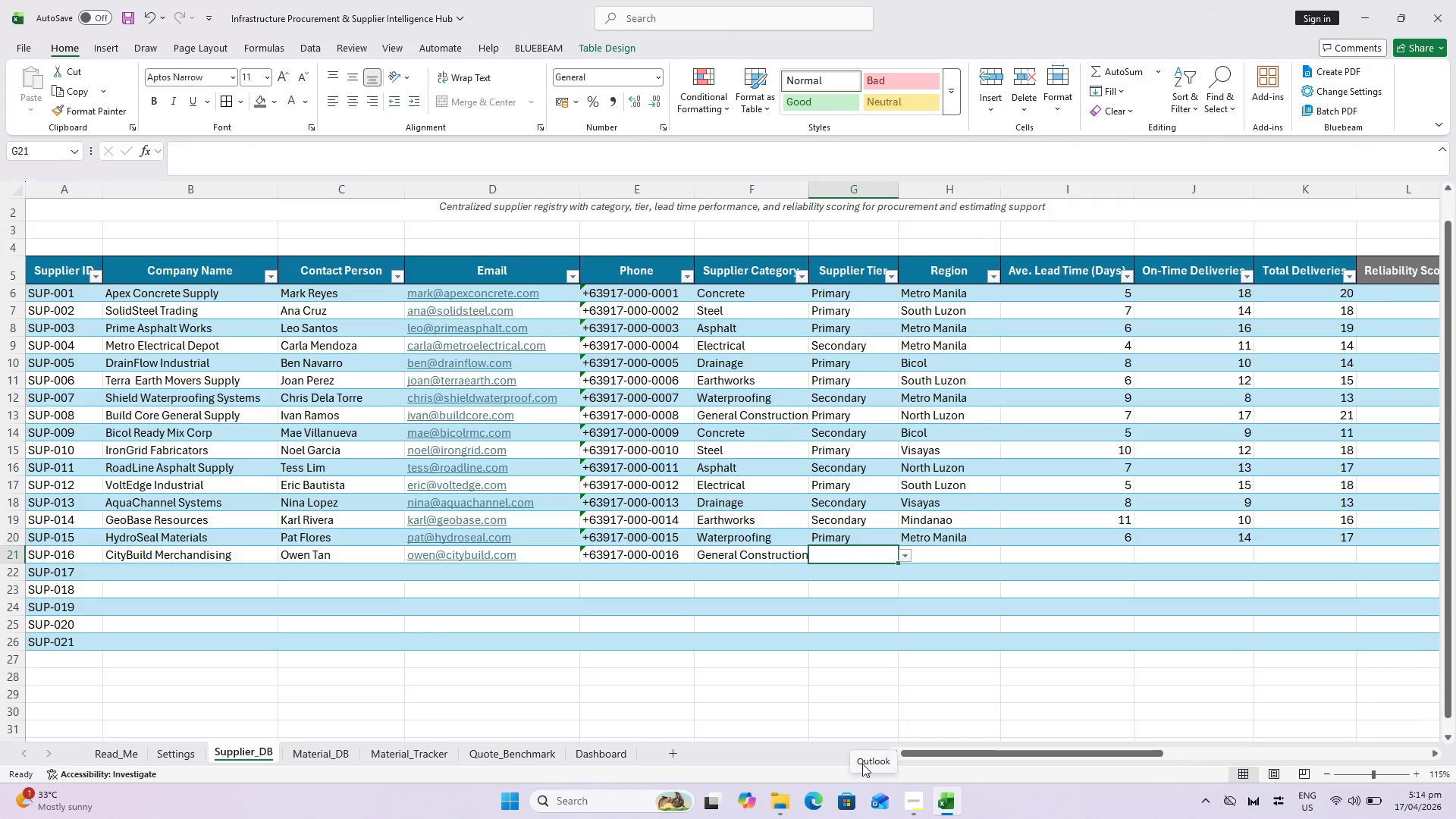 
key(Shift+S)
 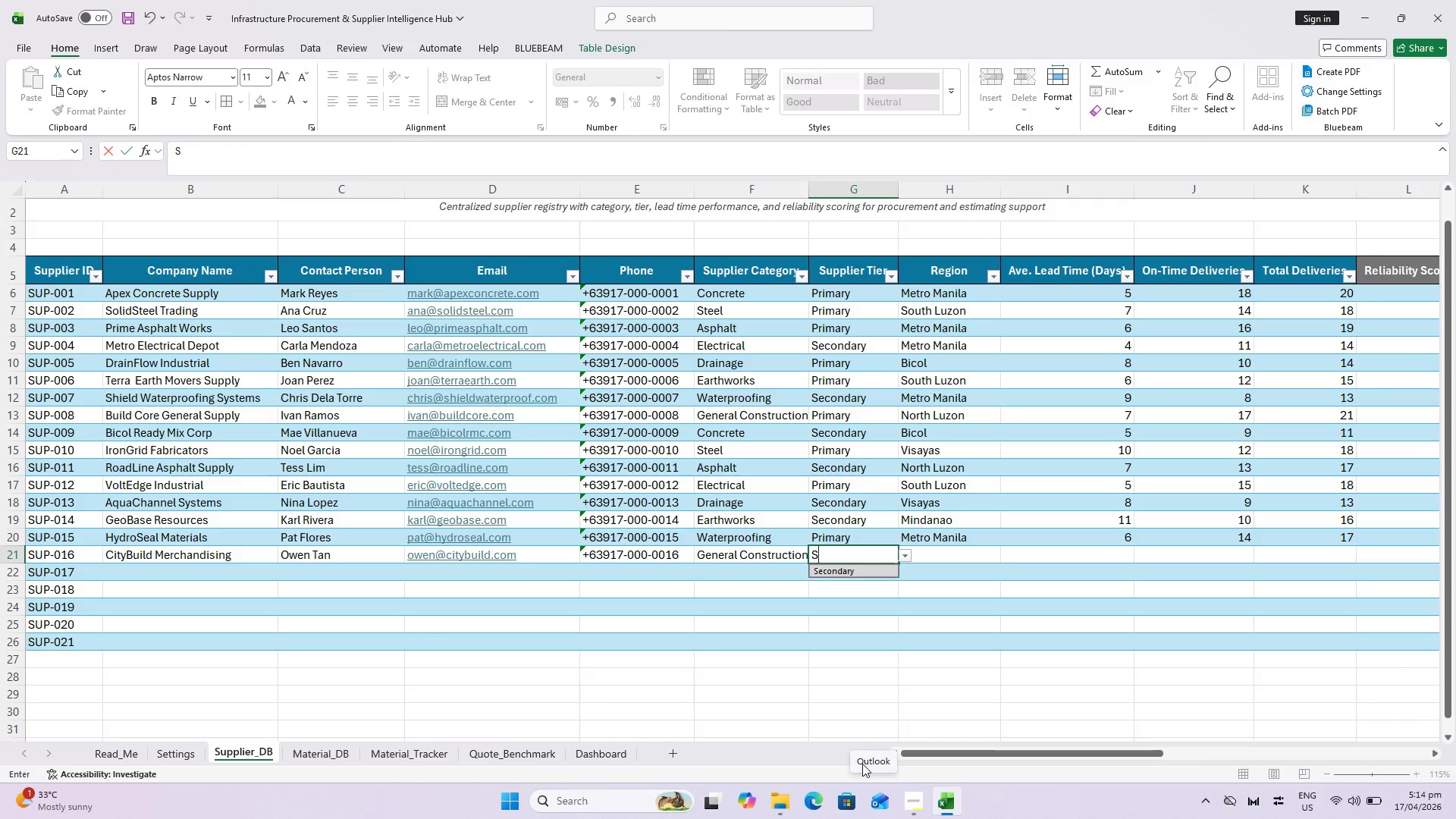 
key(Enter)
 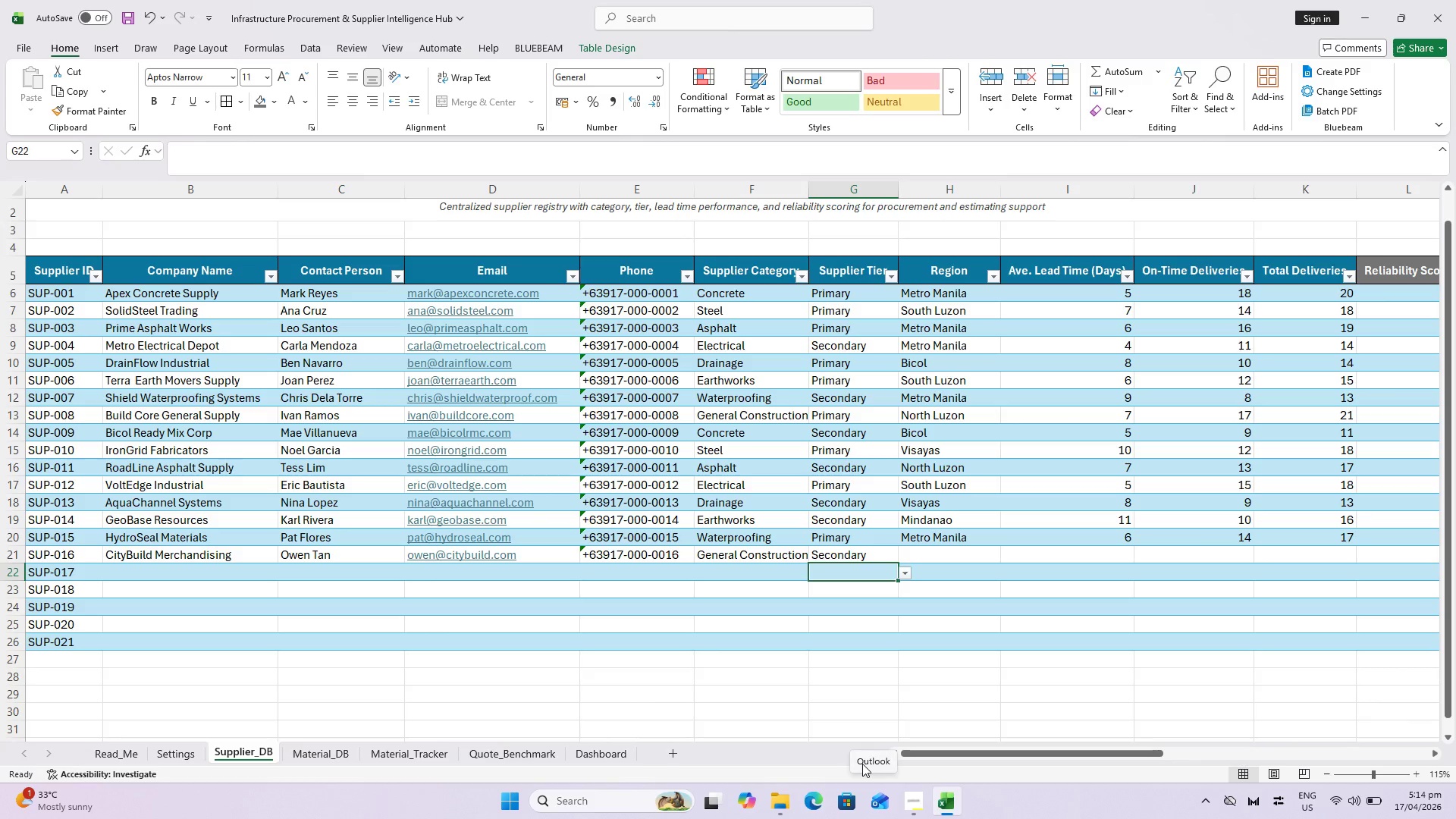 
key(ArrowUp)
 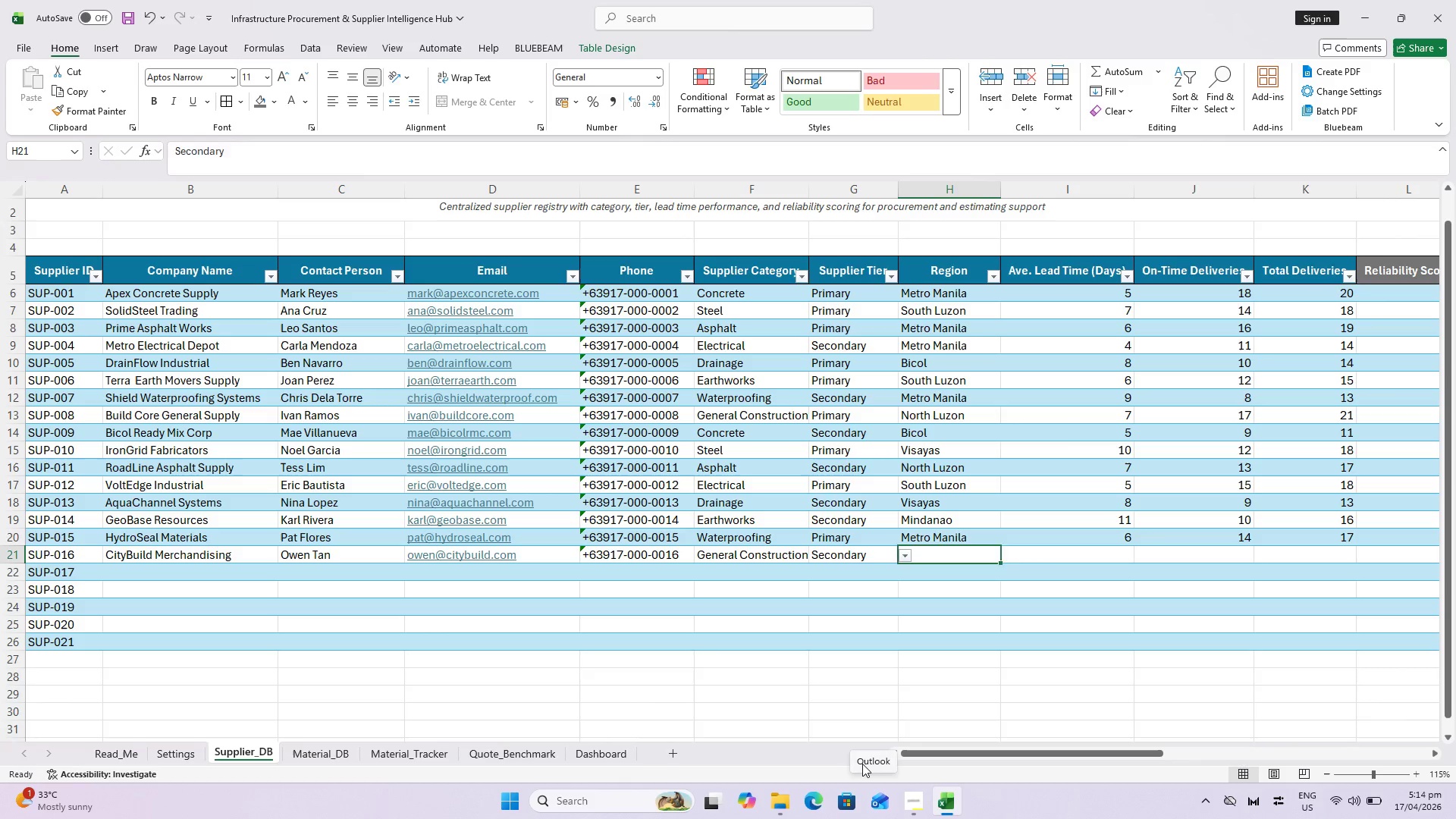 
key(ArrowRight)
 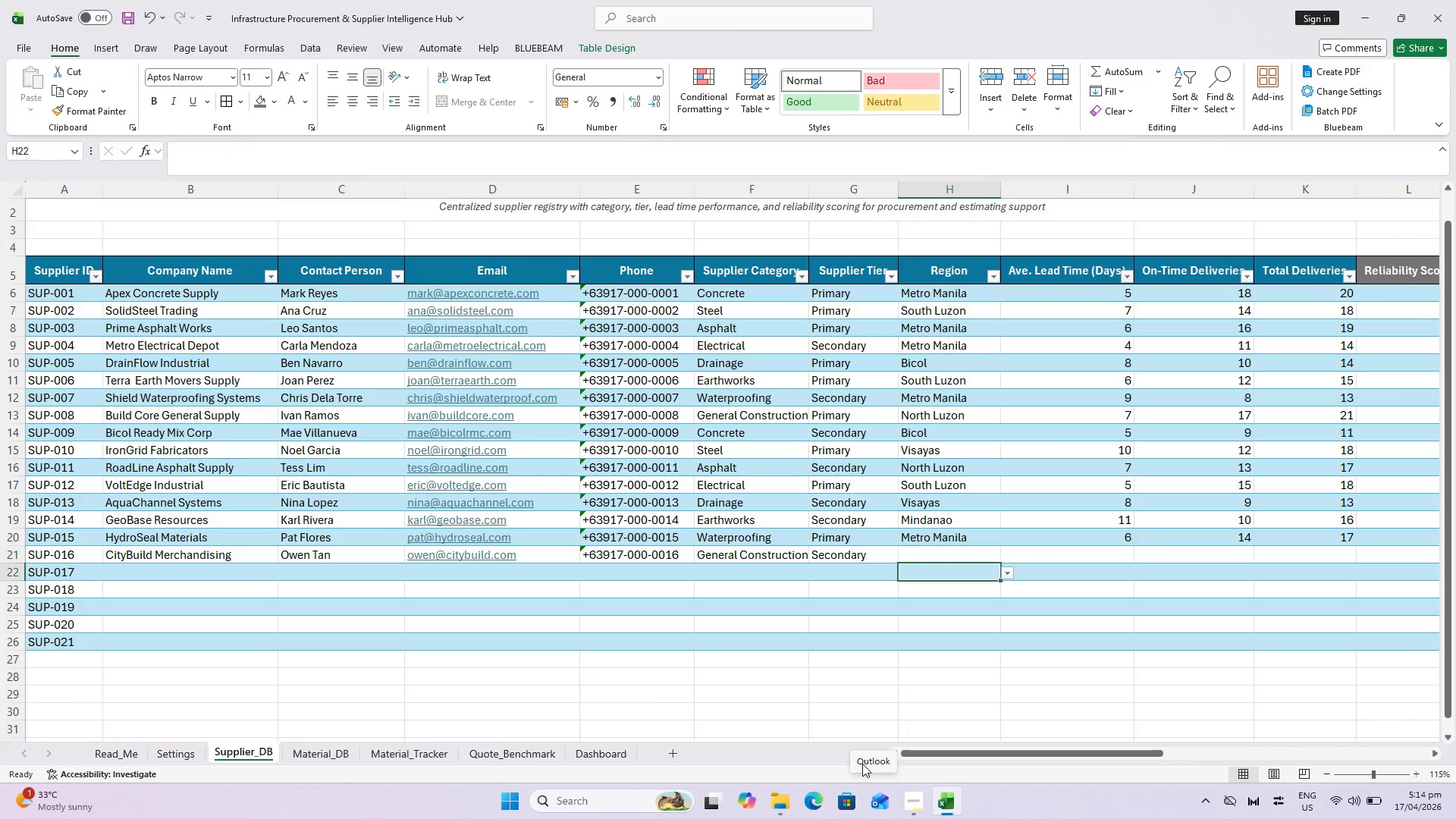 
key(ArrowDown)
 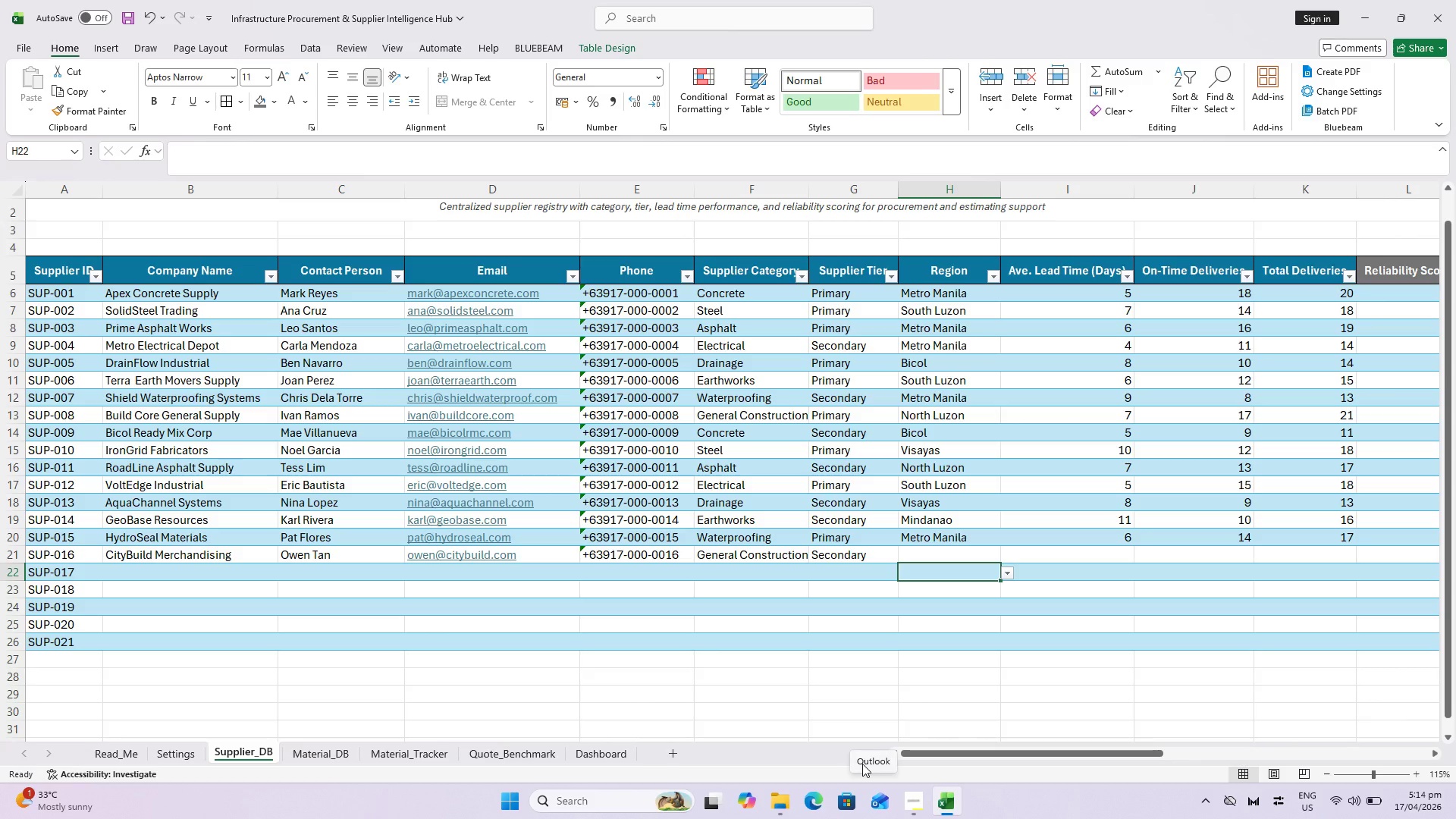 
key(ArrowUp)
 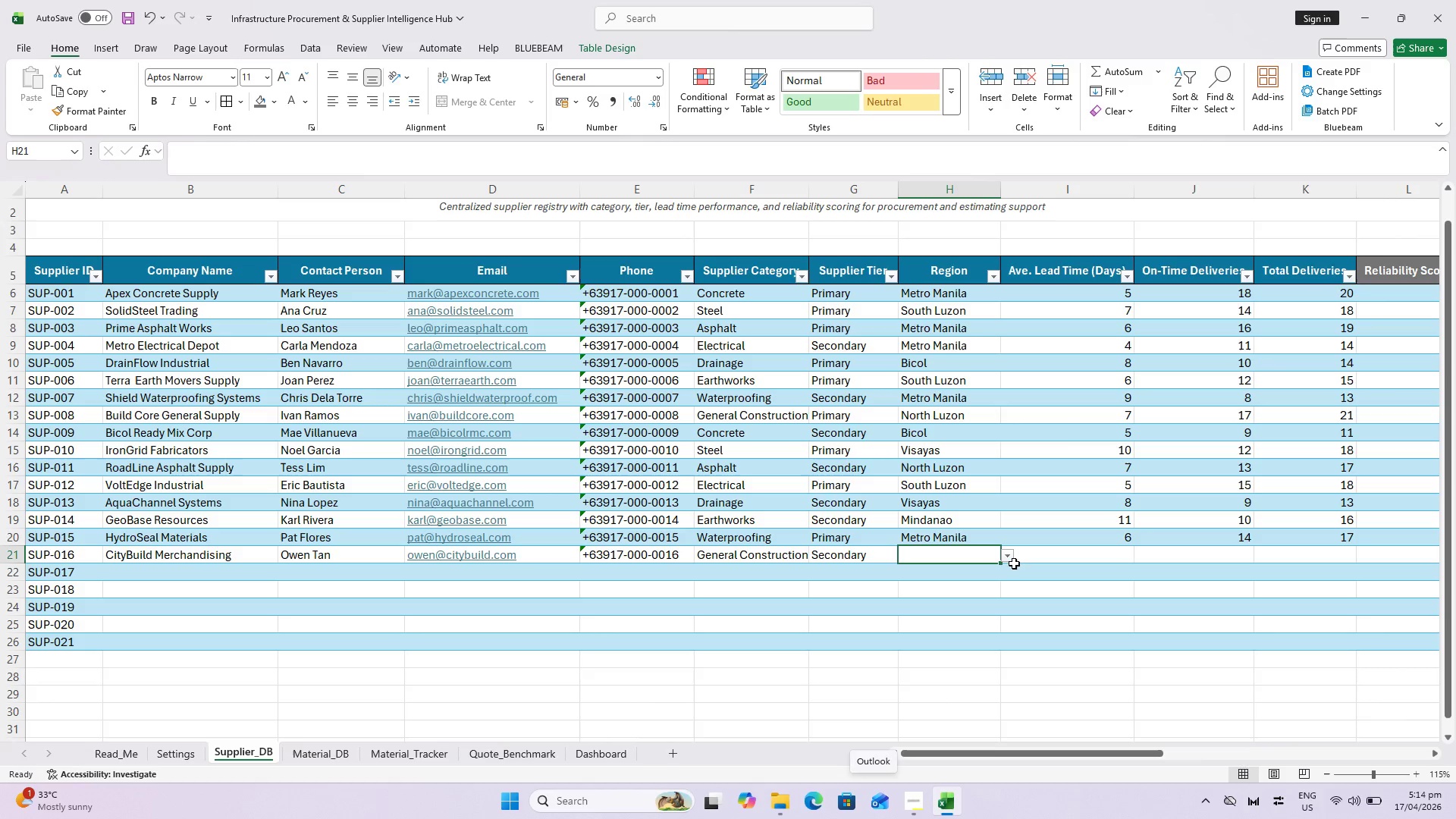 
left_click([1009, 558])
 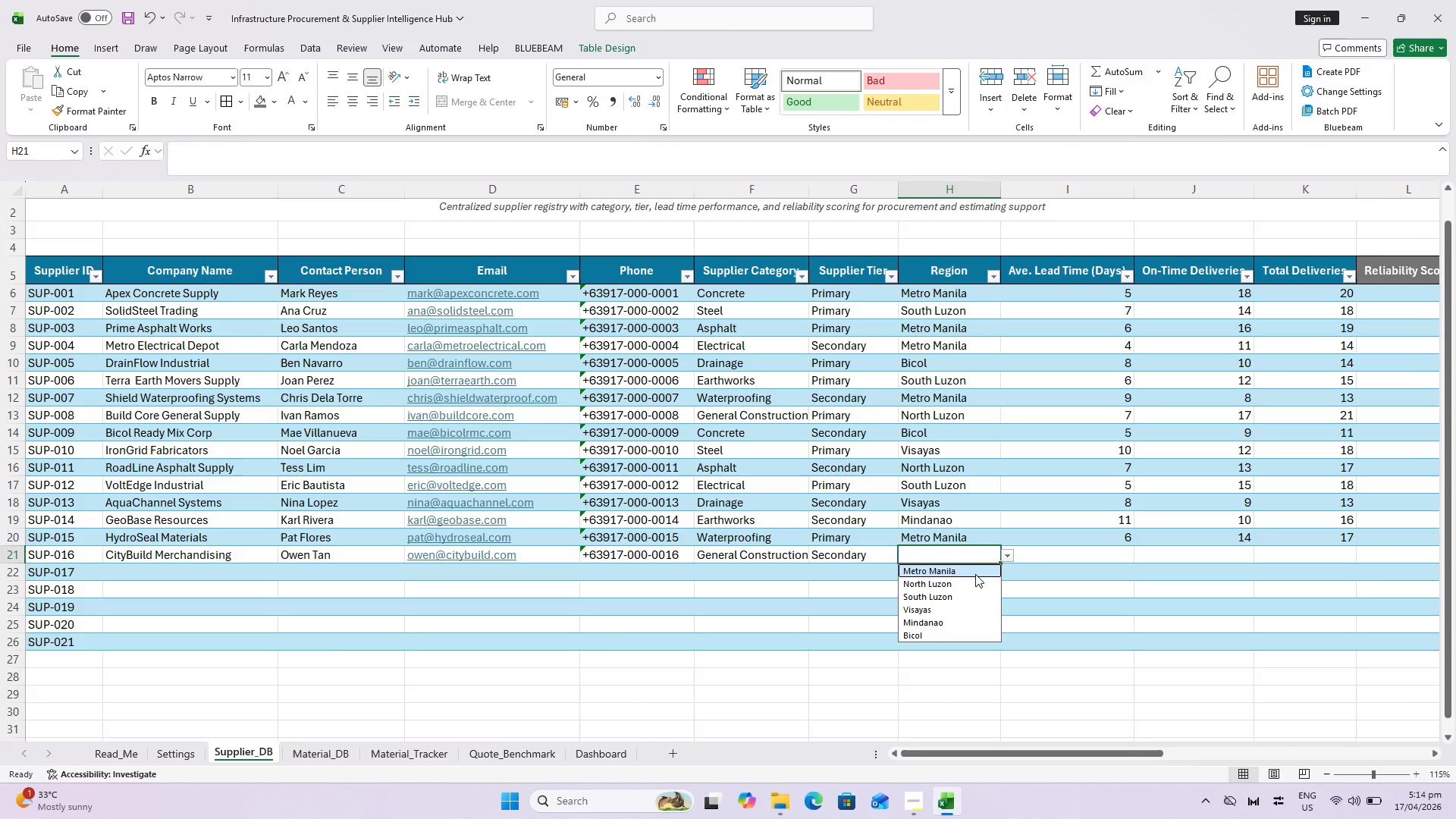 
left_click([975, 574])
 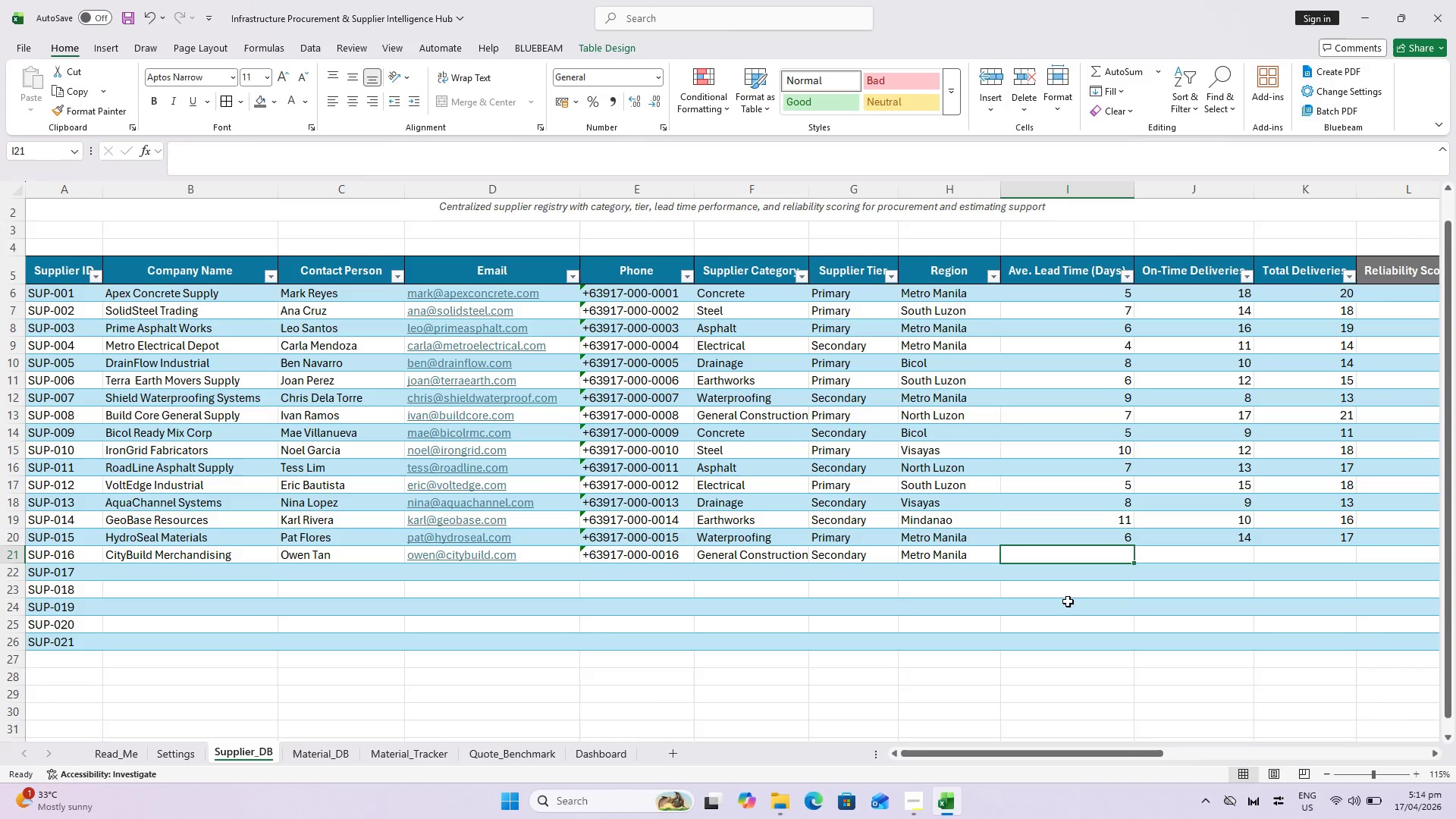 
key(5)
 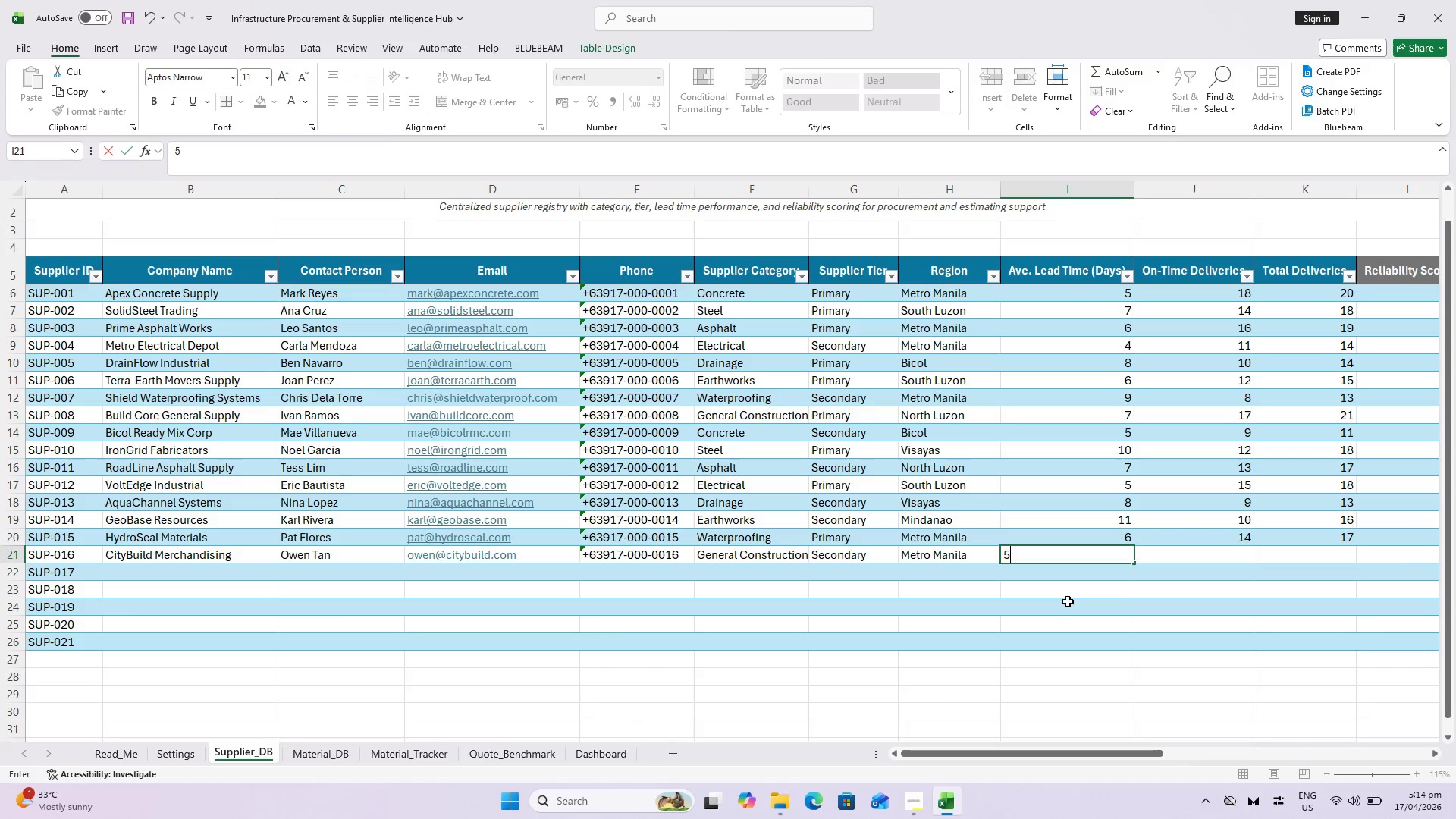 
key(ArrowRight)
 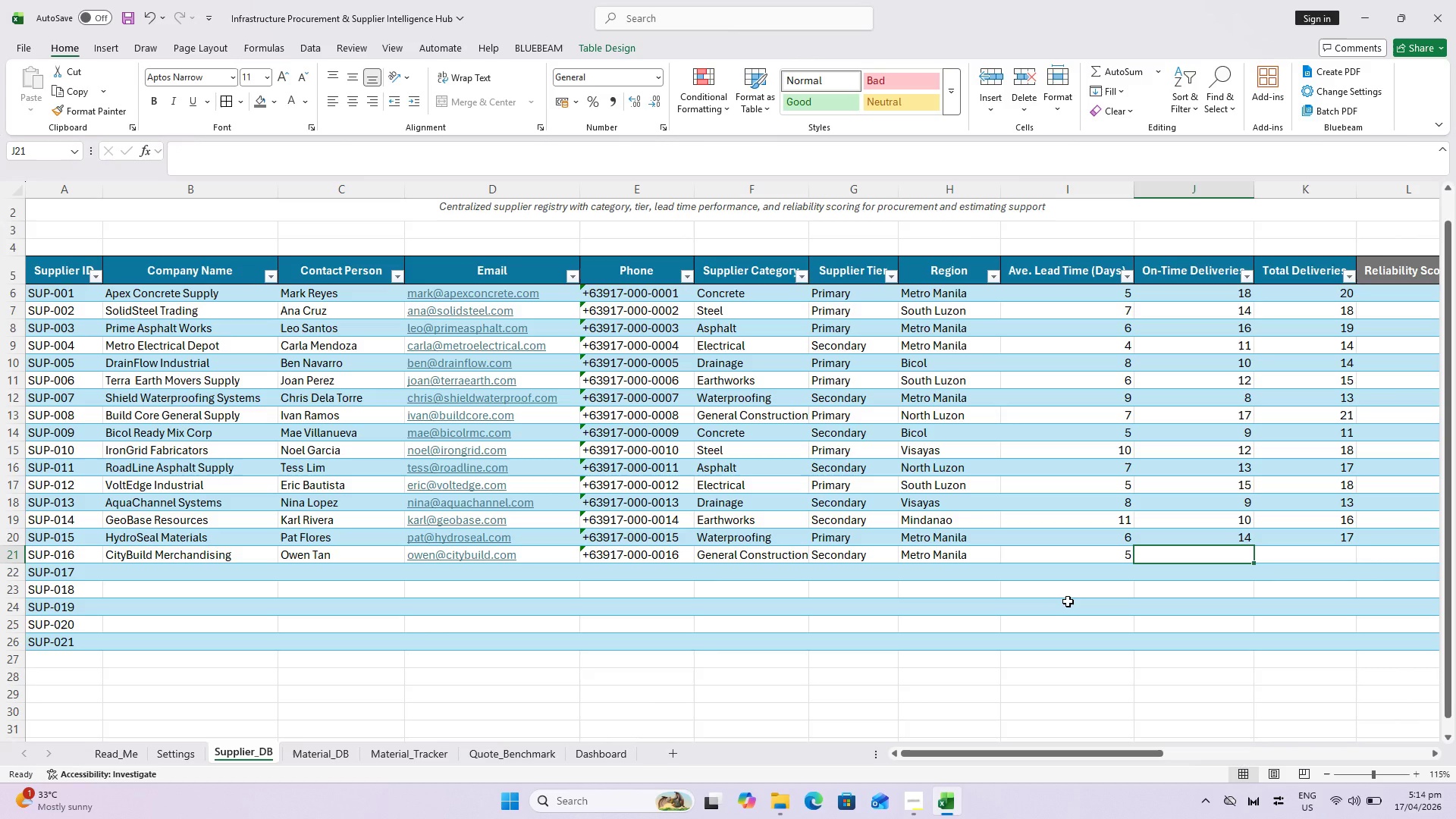 
type(10)
 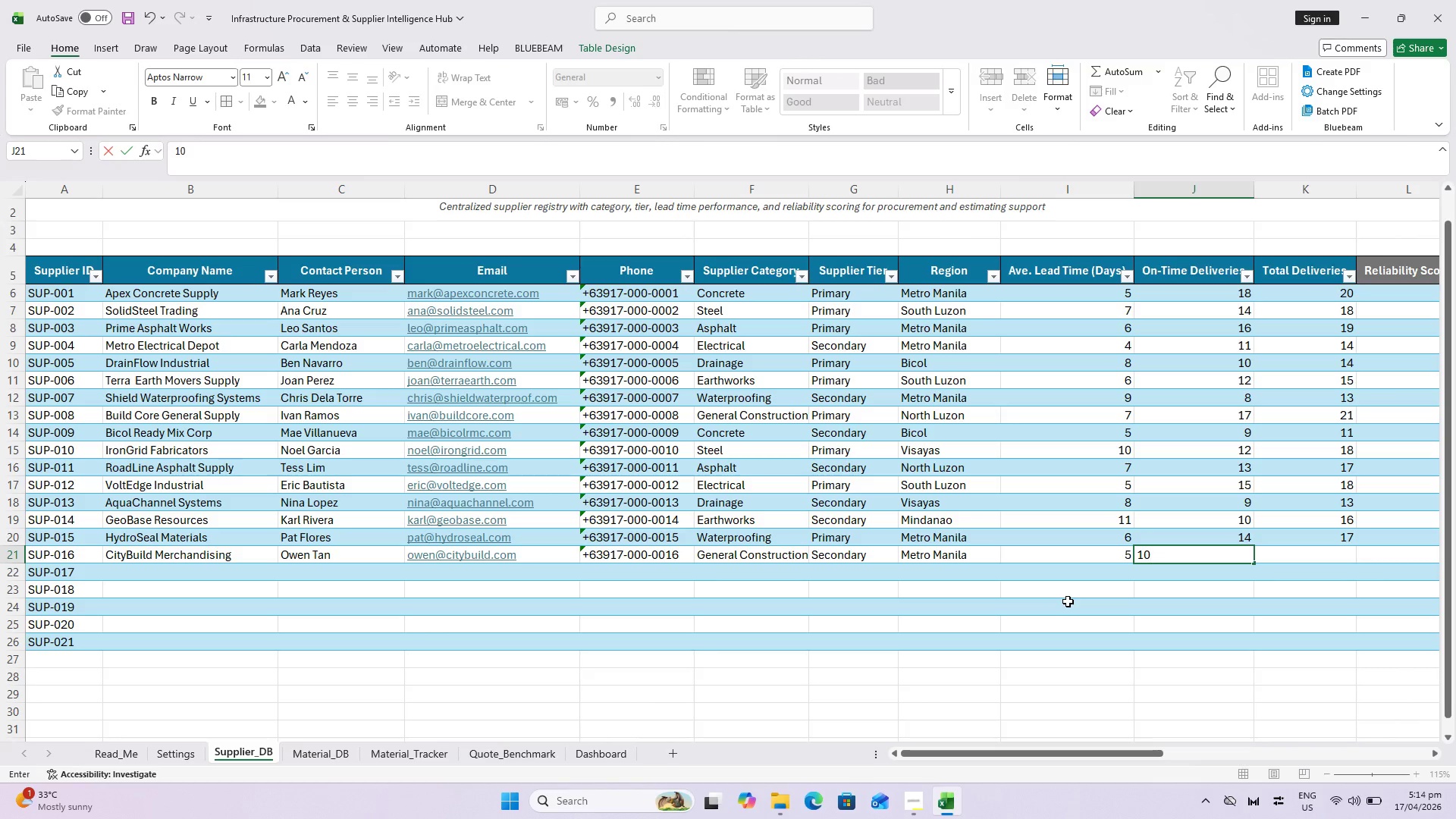 
key(ArrowRight)
 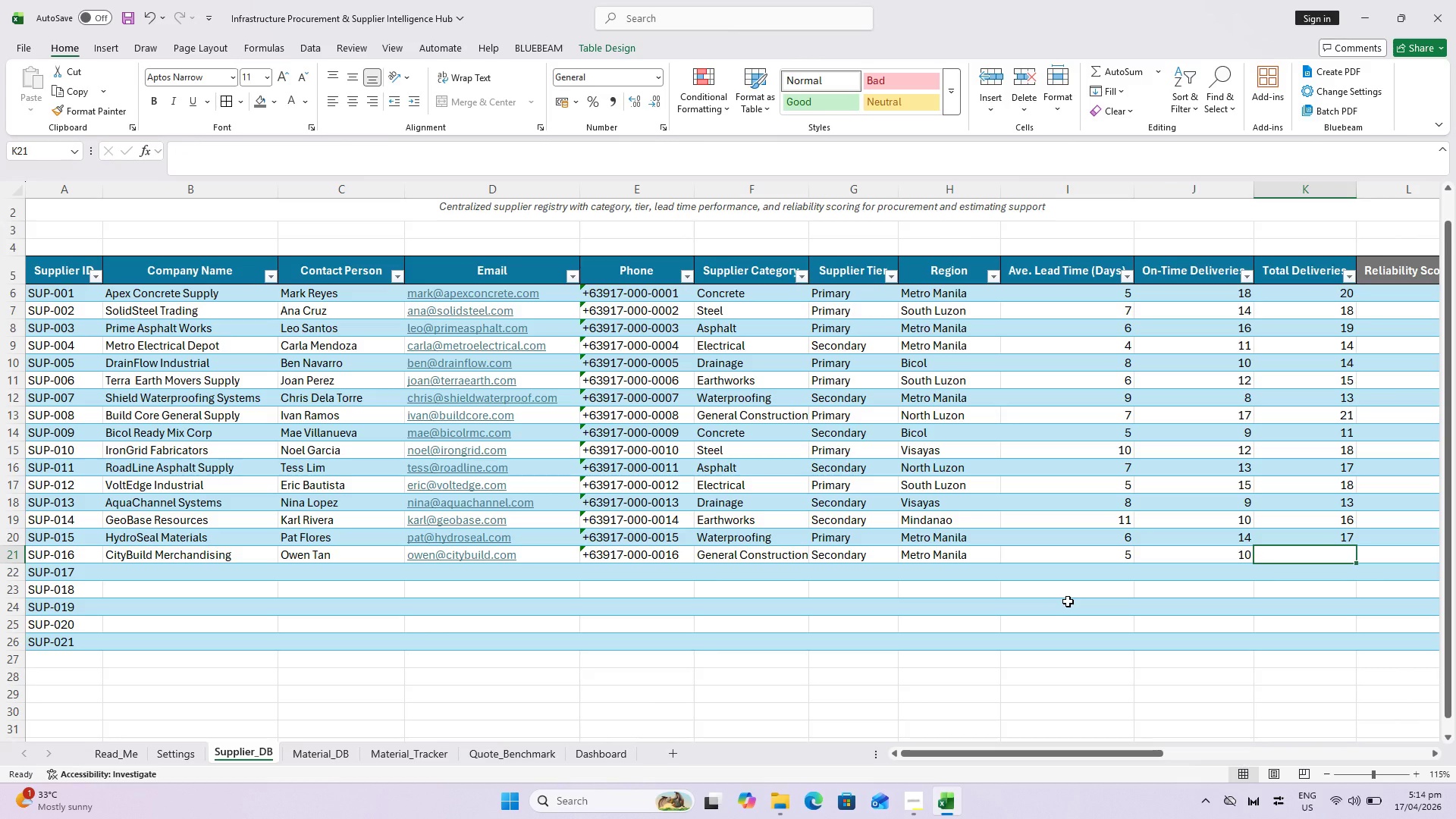 
type(12)
 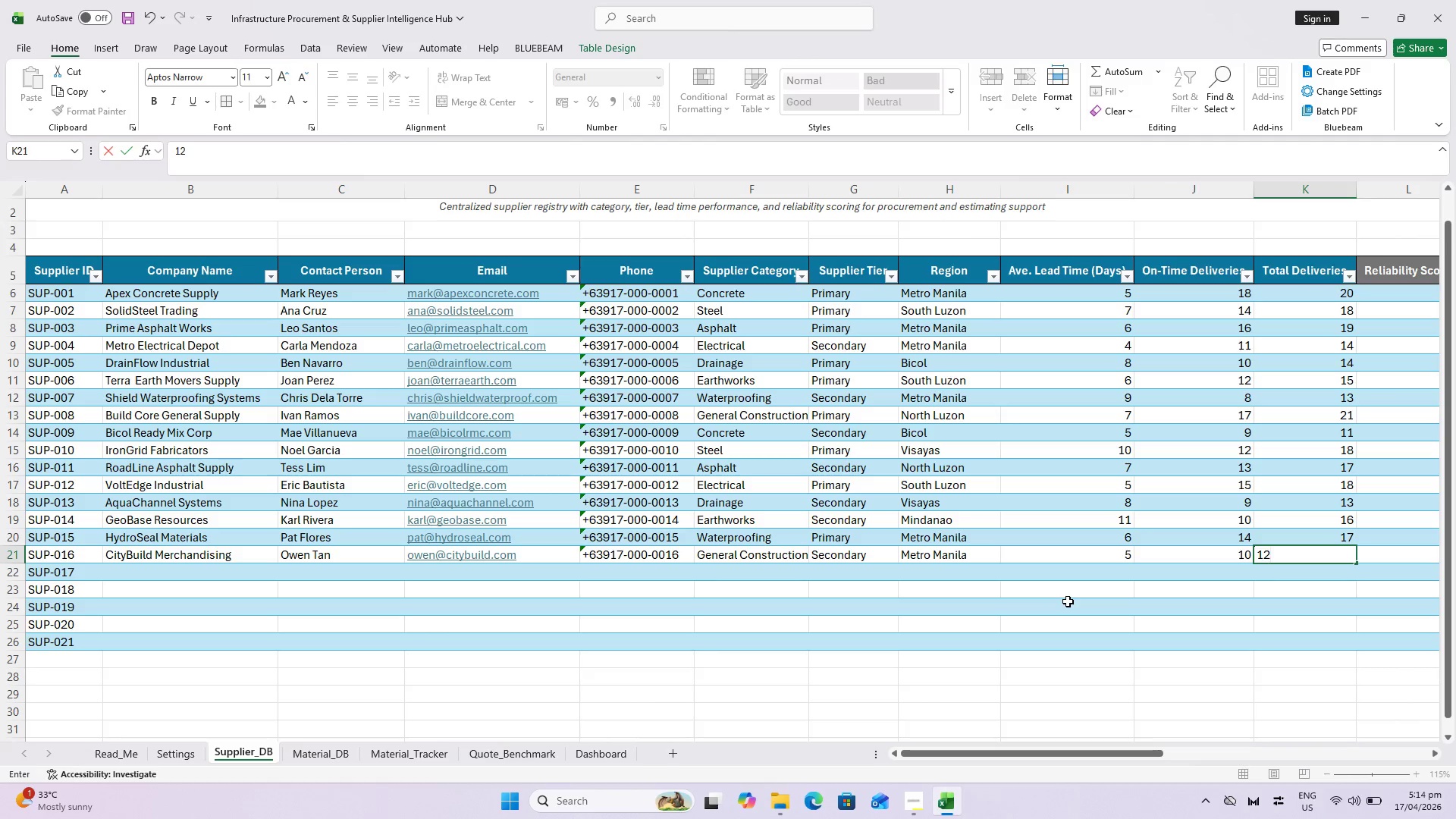 
key(Enter)
 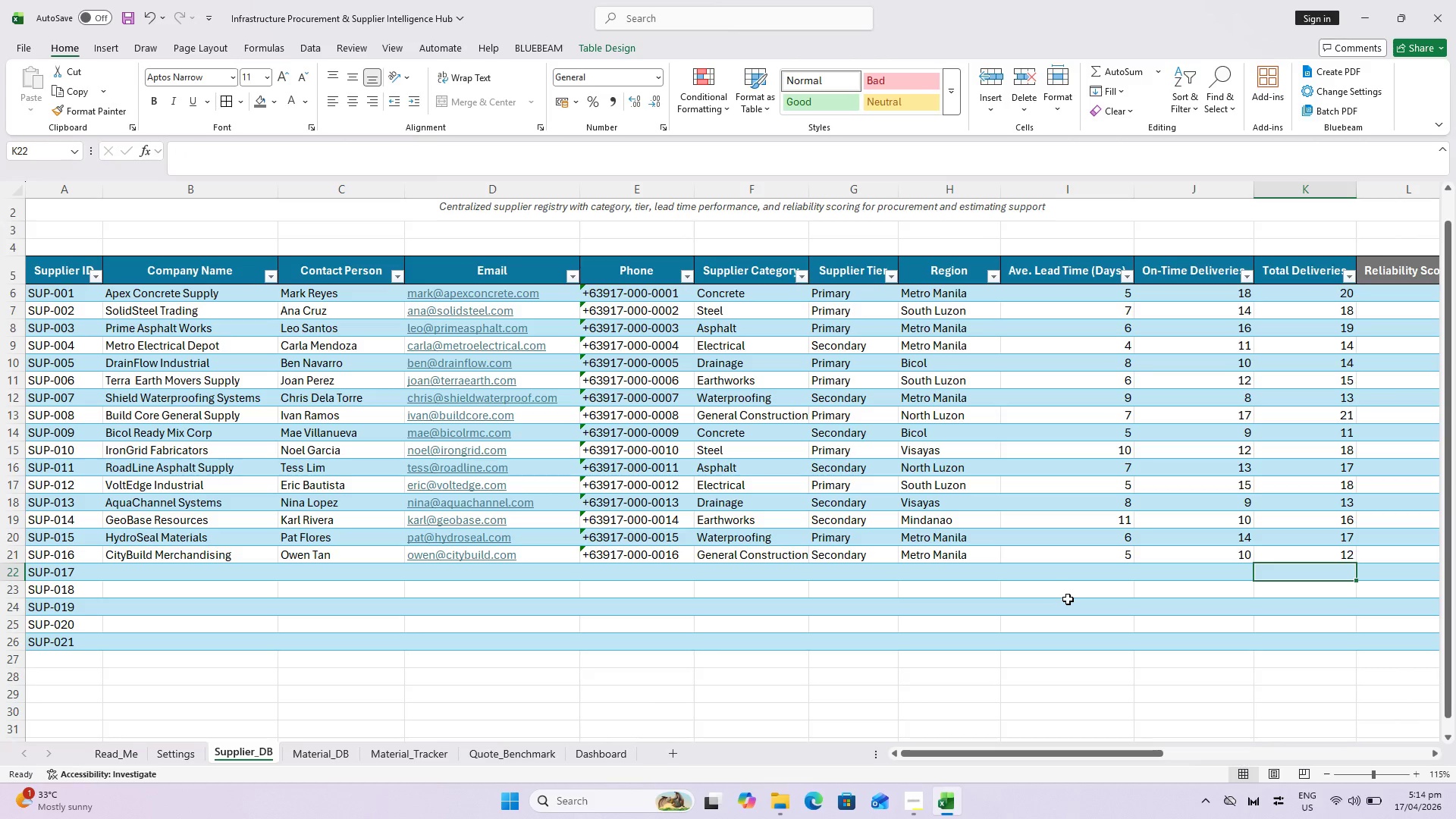 
wait(5.19)
 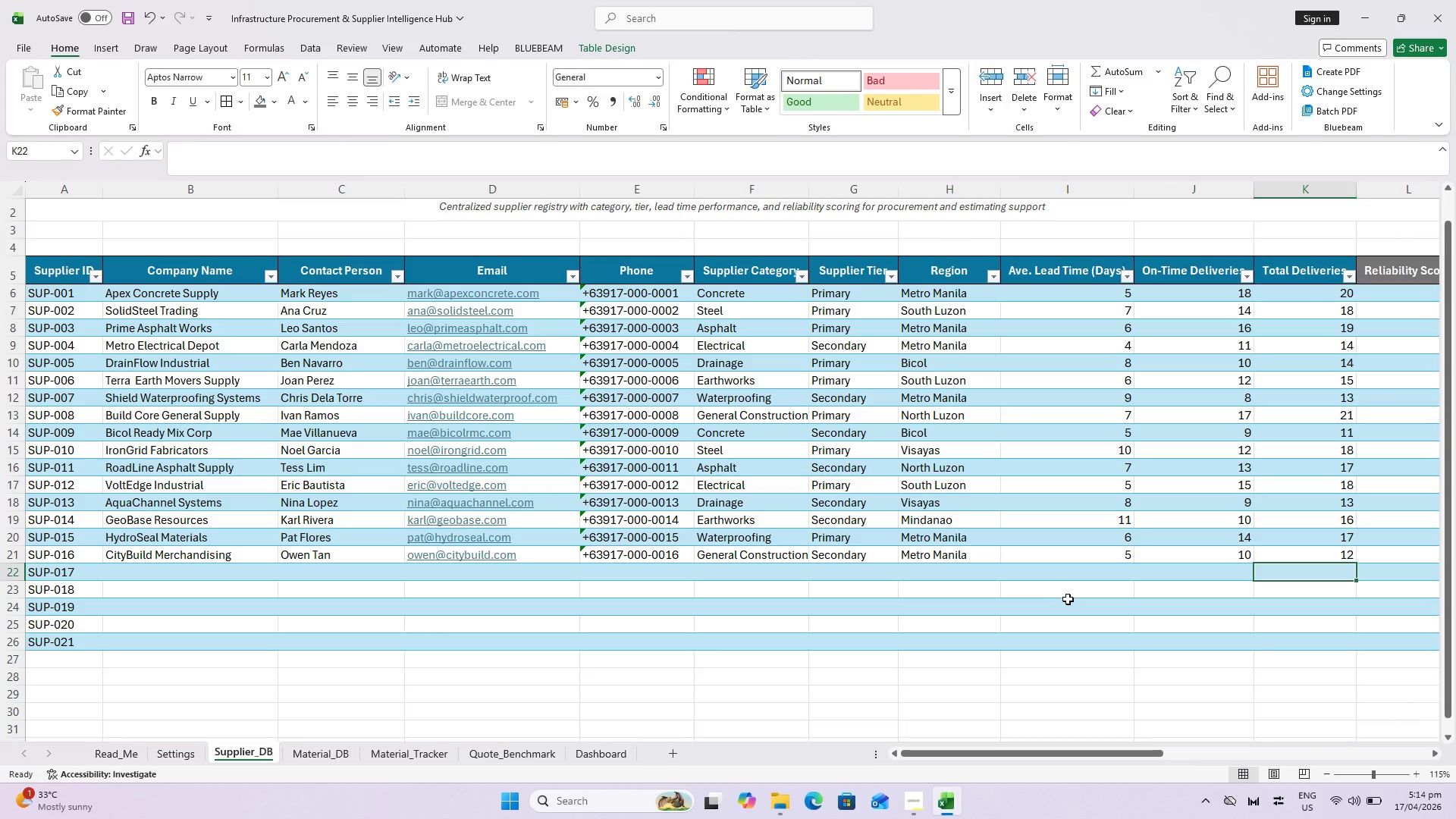 
left_click([226, 576])
 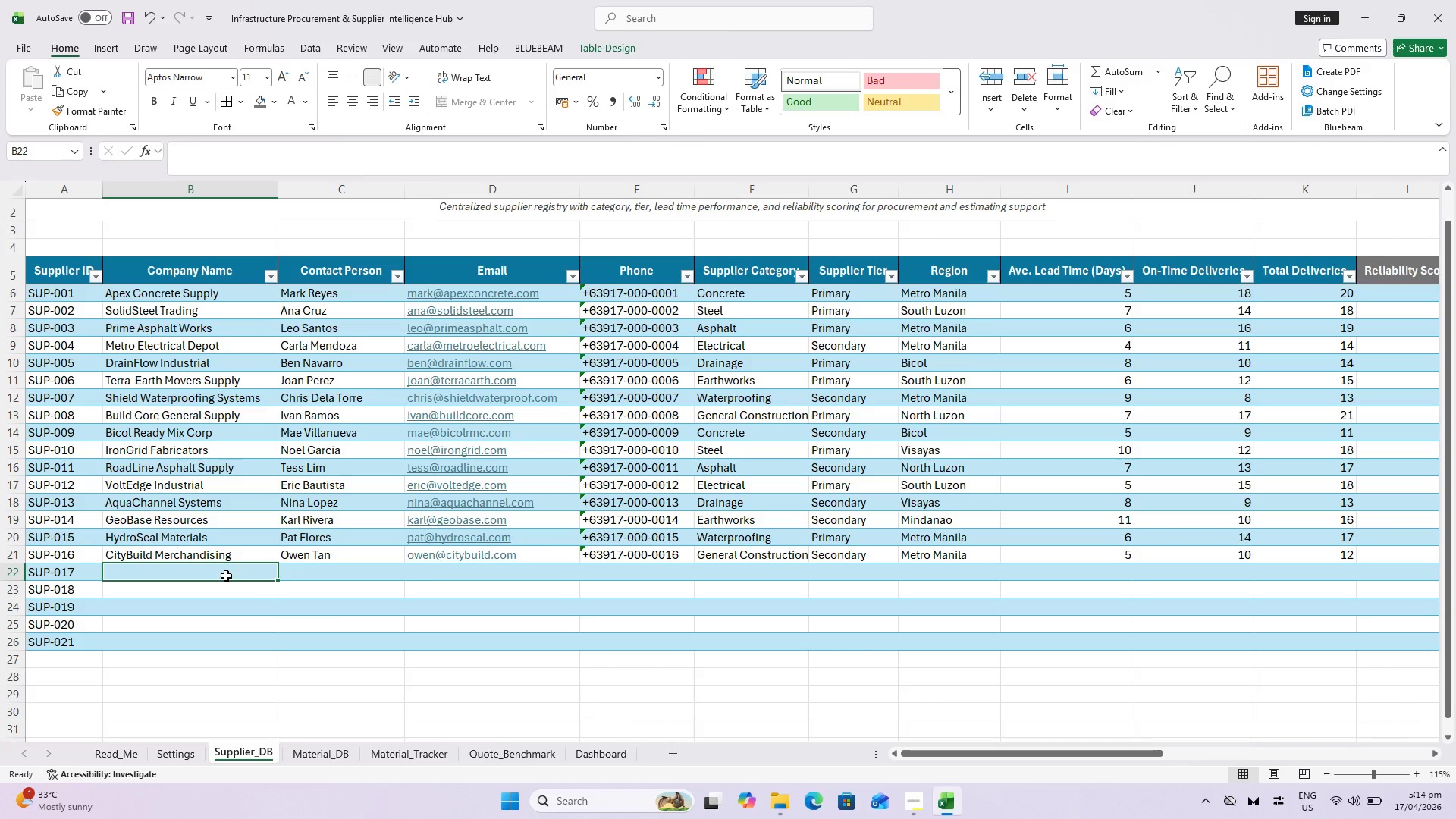 
type(MegaMix Concrete Hub)
 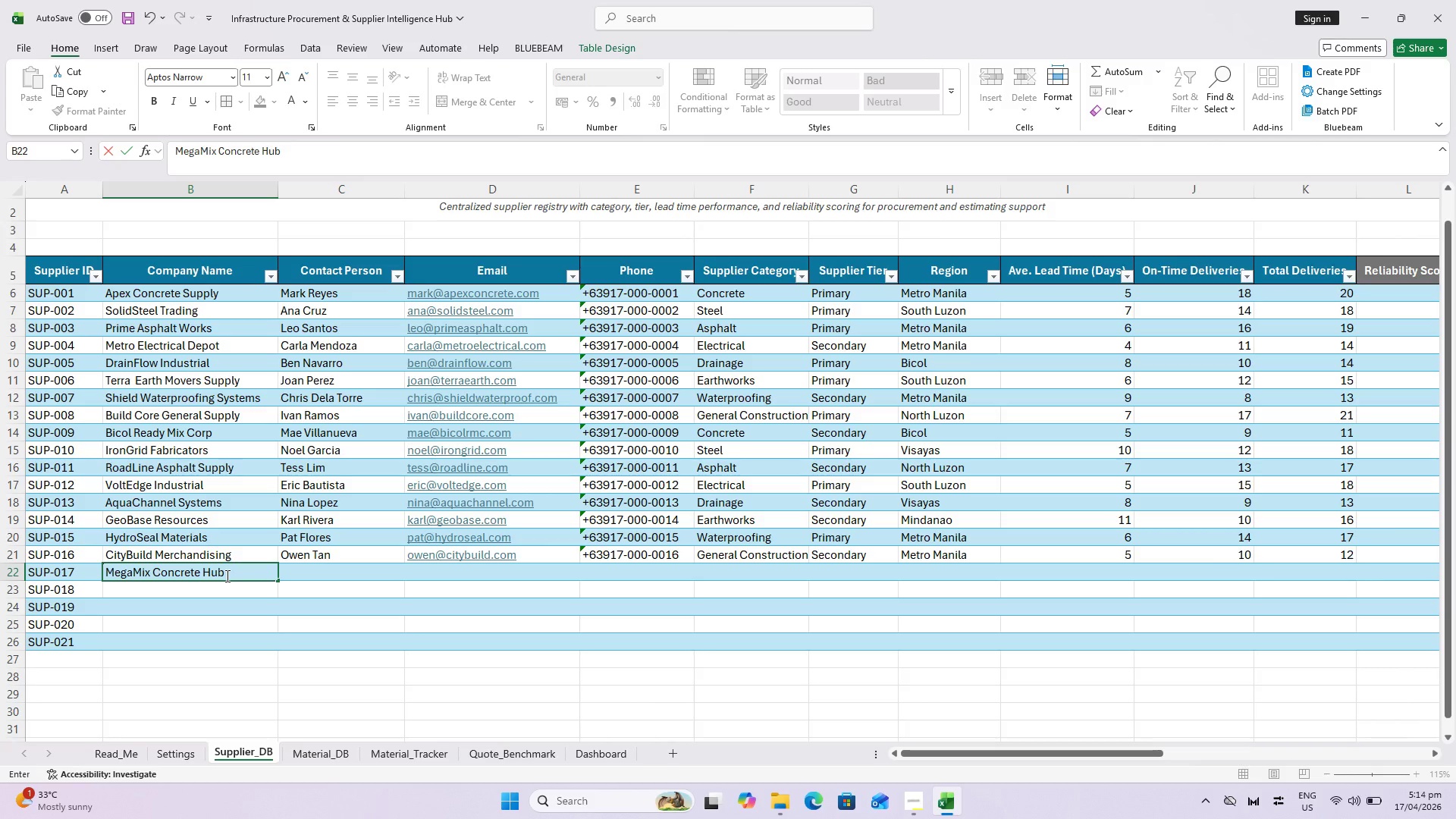 
key(ArrowRight)
 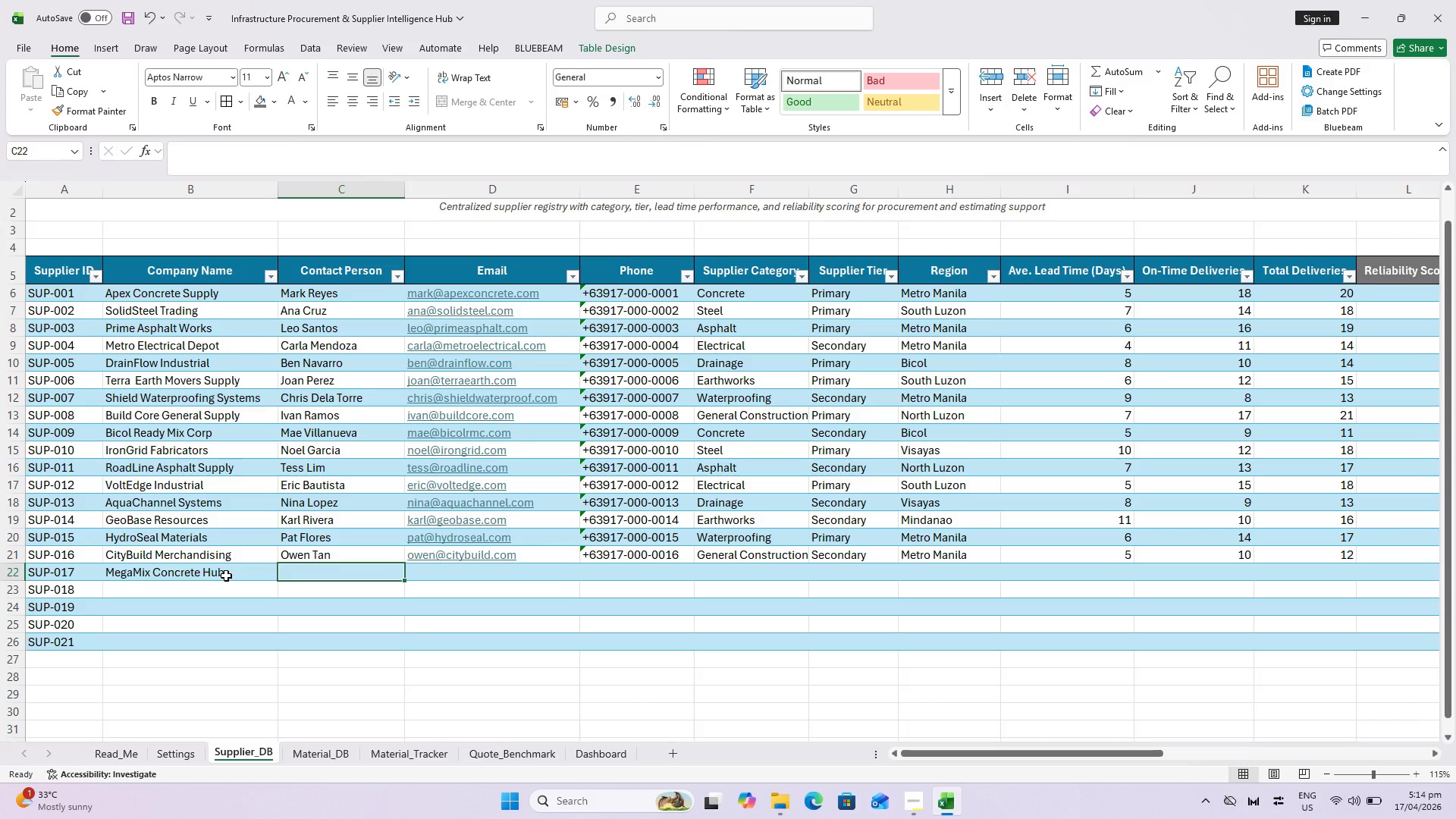 
type(Joy Z)
key(Backspace)
type(W)
key(Backspace)
type(Salazar)
 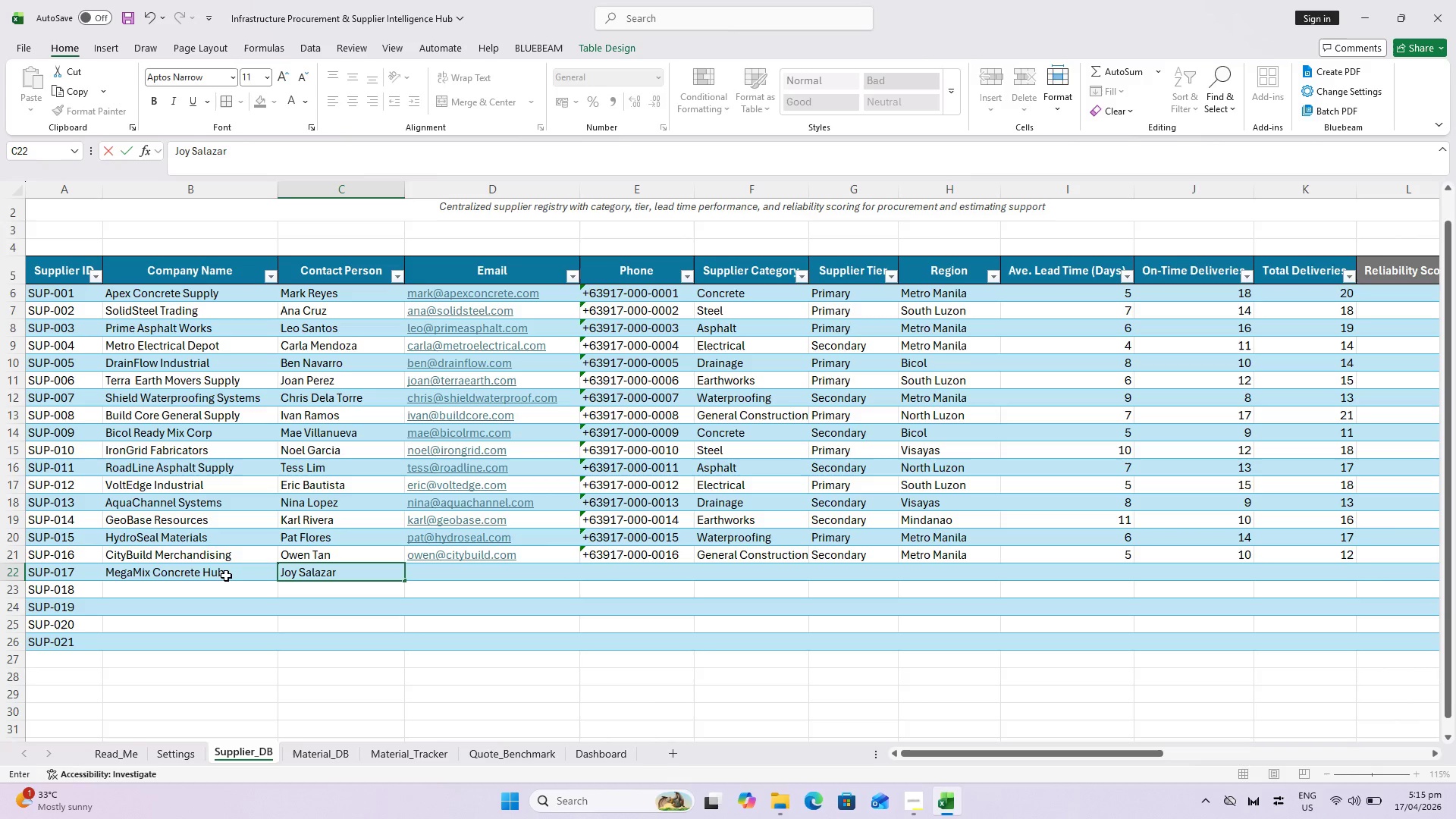 
key(ArrowRight)
 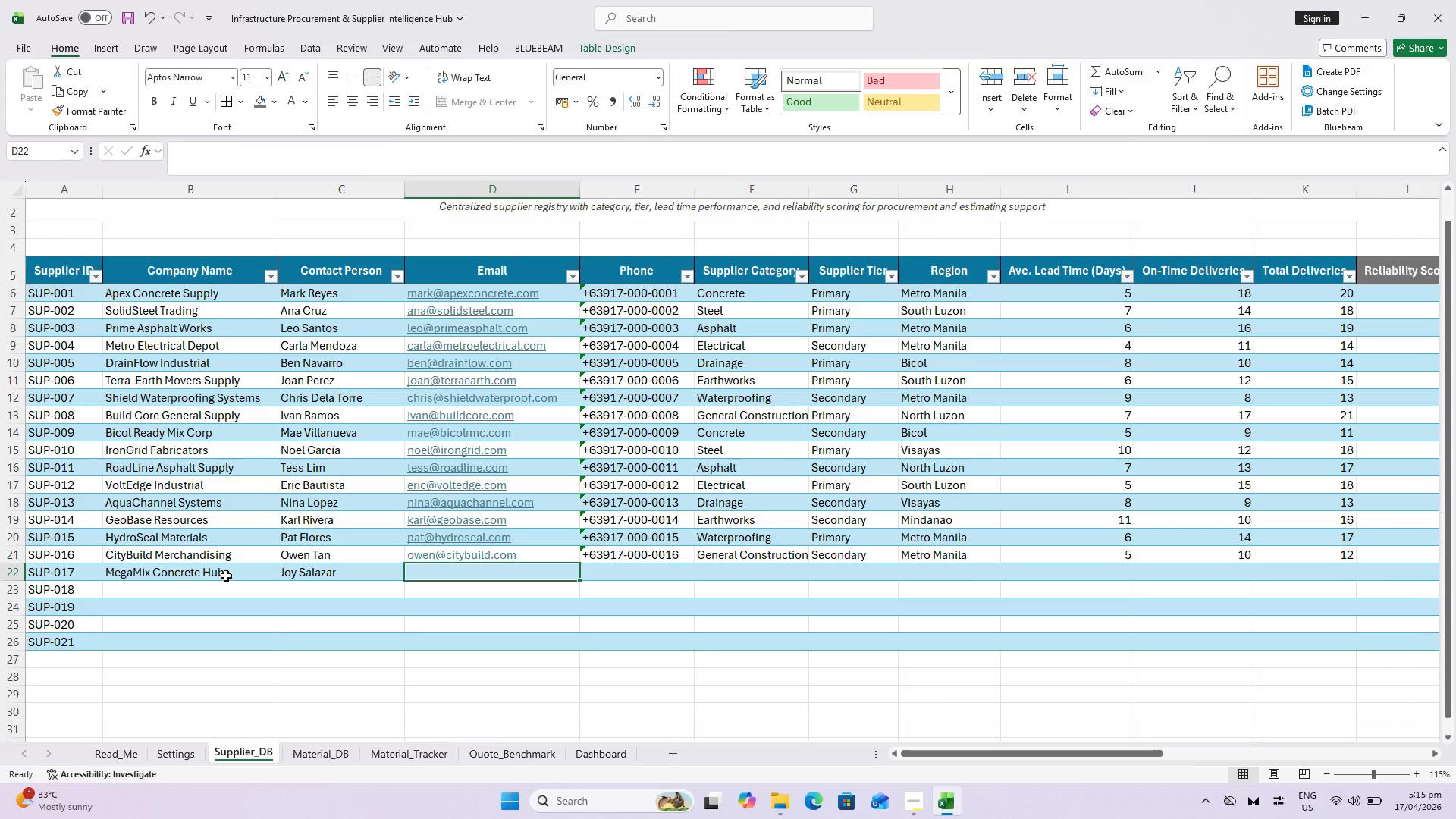 
type(joy@megamix.com)
 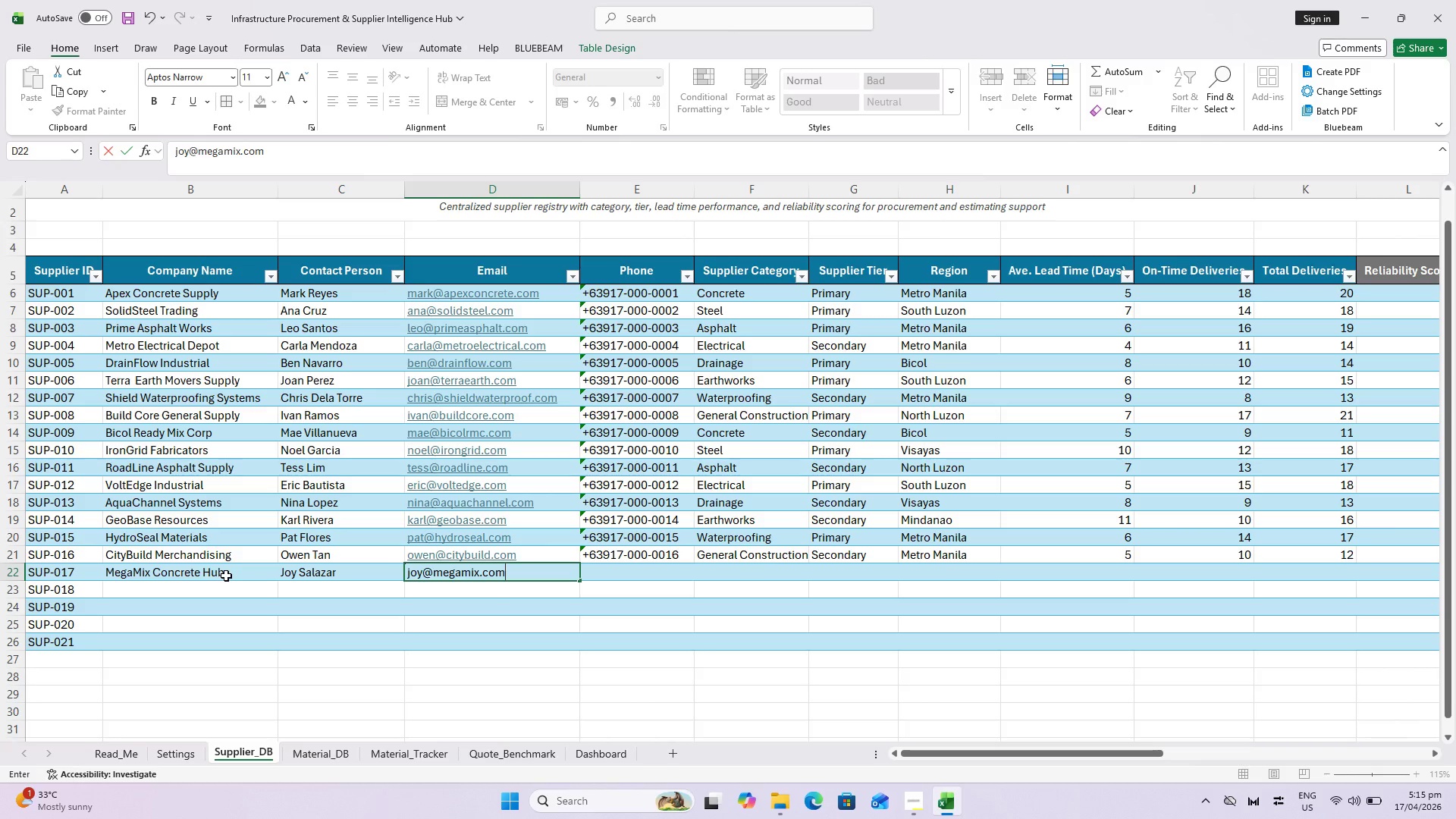 
key(ArrowRight)
 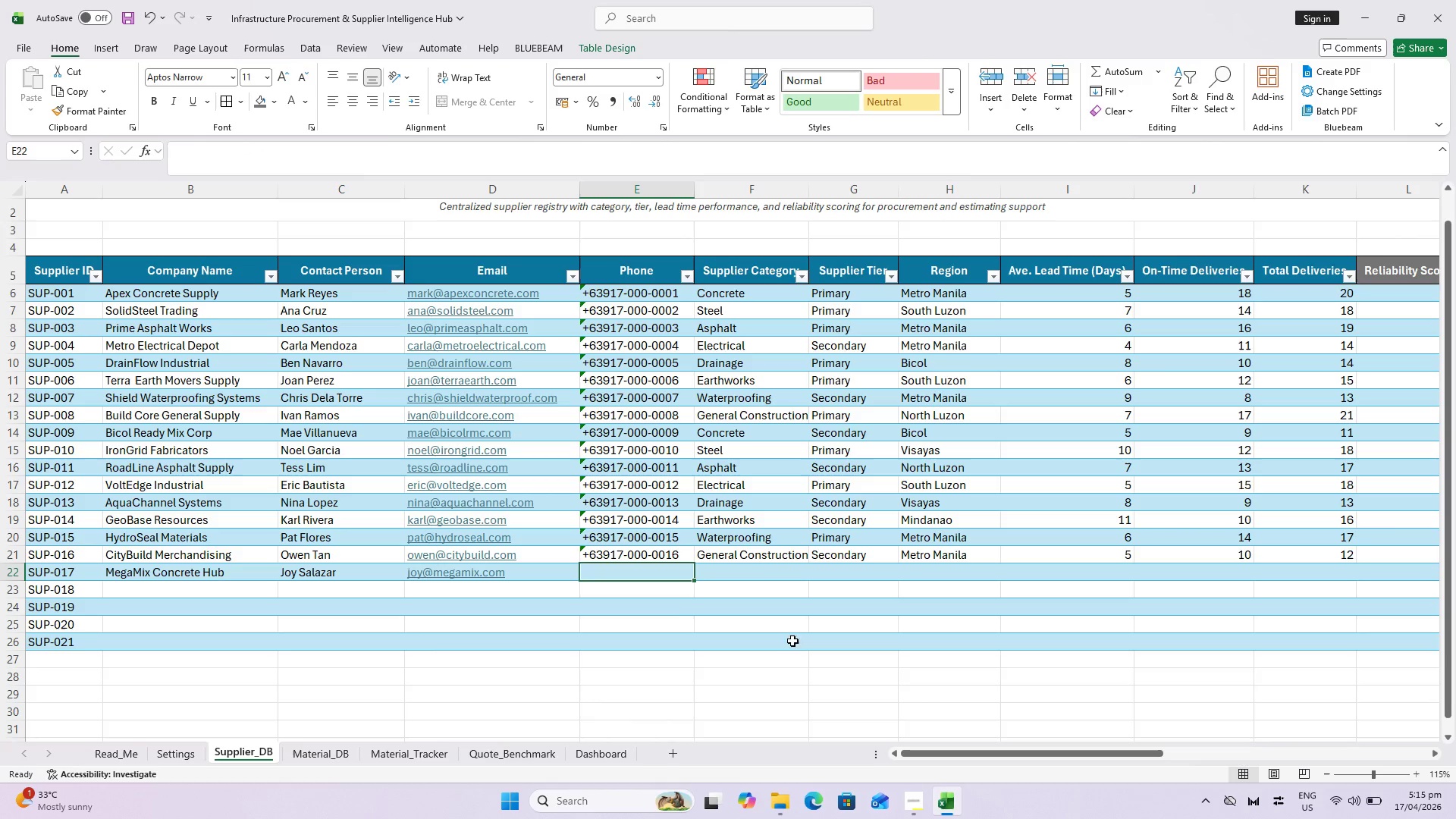 
left_click([637, 560])
 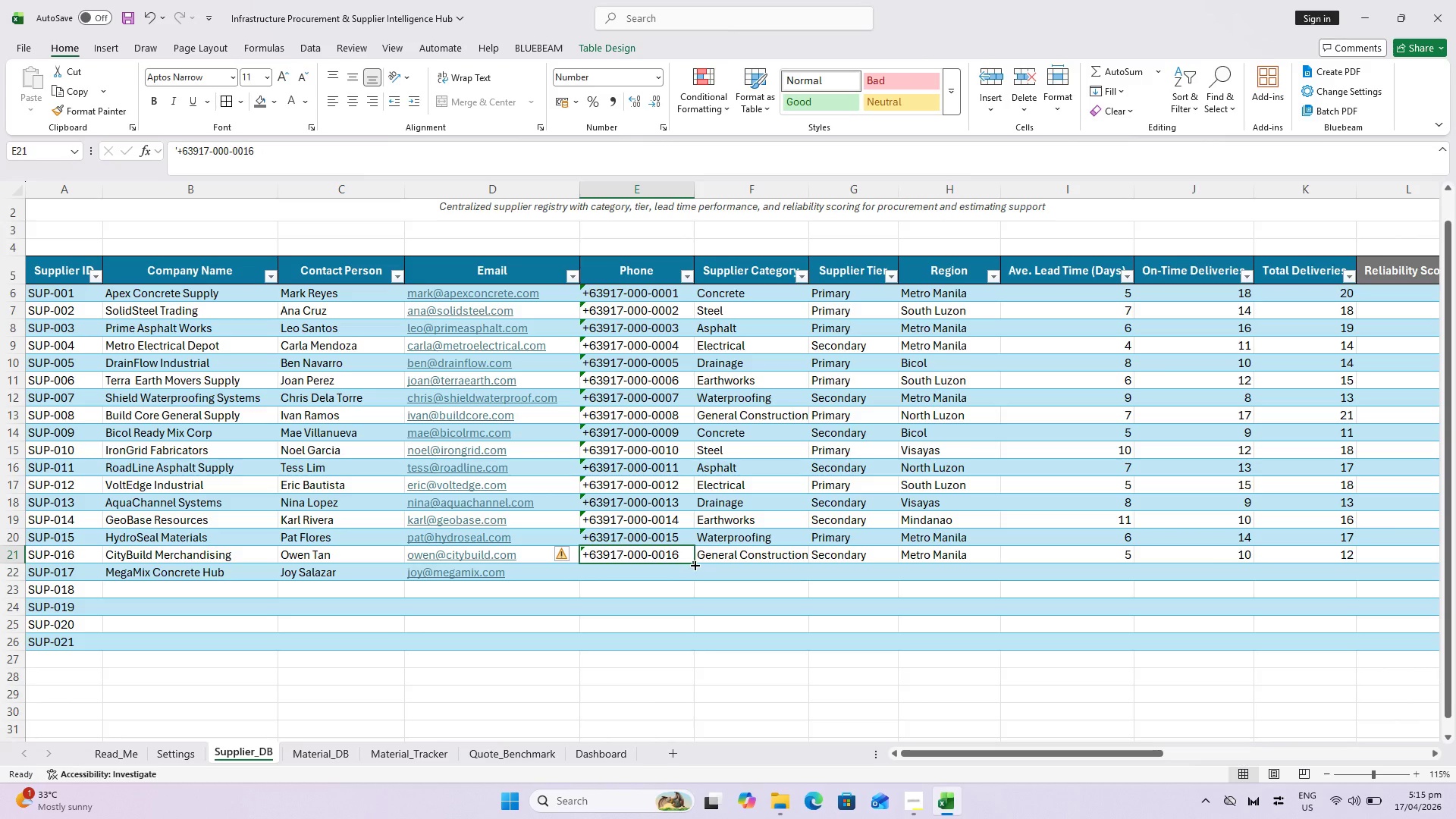 
left_click_drag(start_coordinate=[694, 564], to_coordinate=[695, 576])
 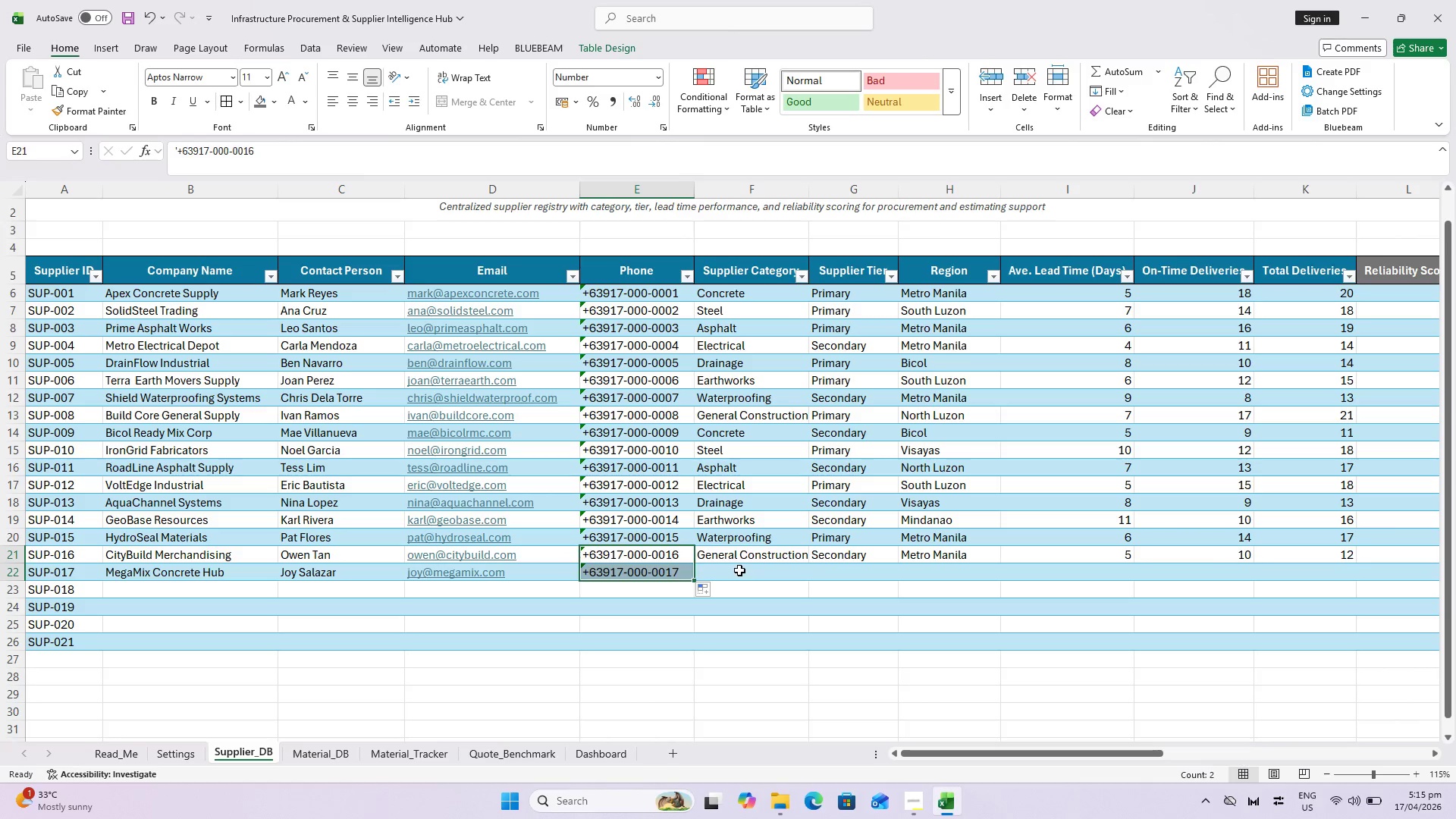 
left_click([739, 570])
 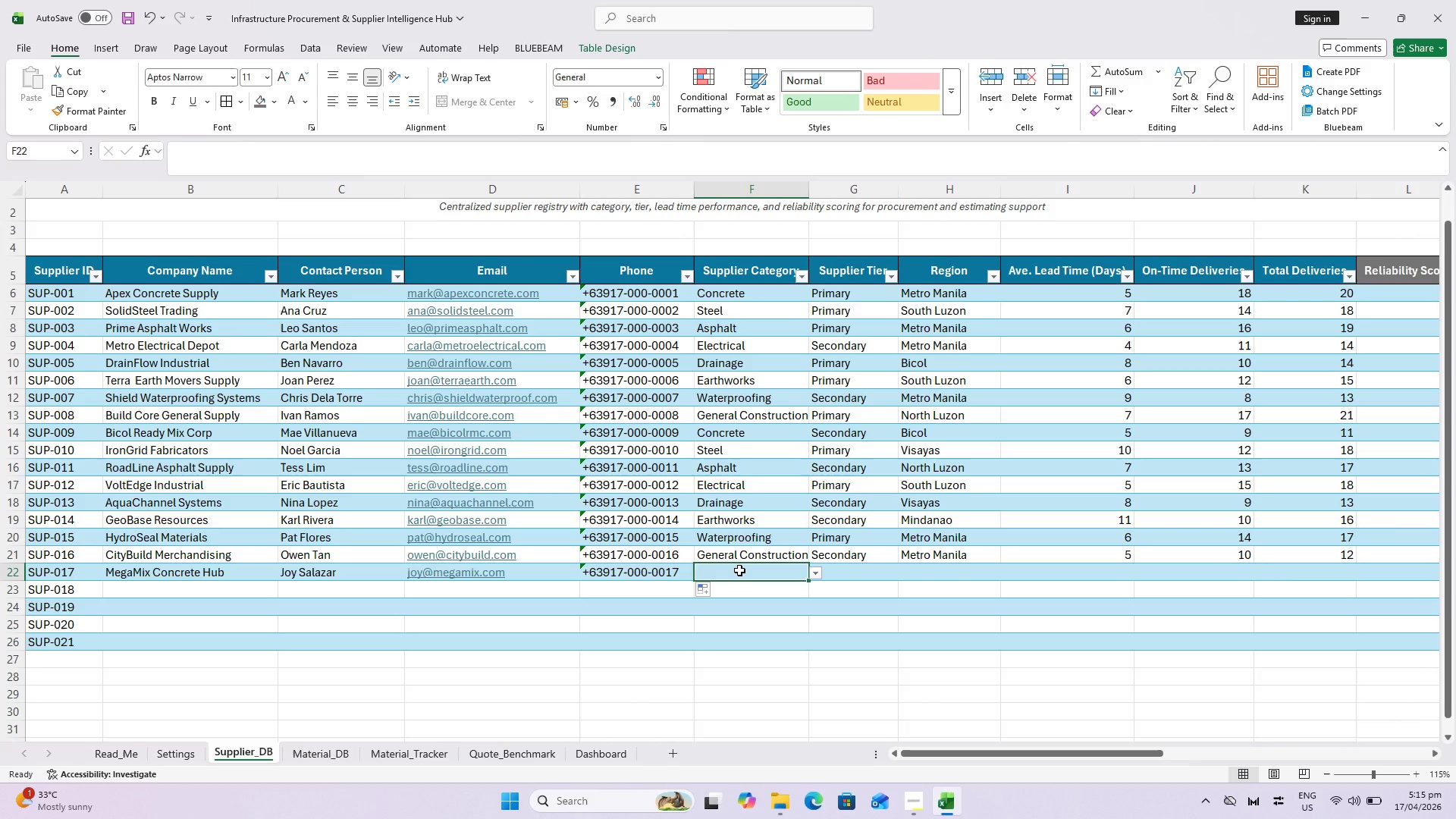 
key(Control+S)
 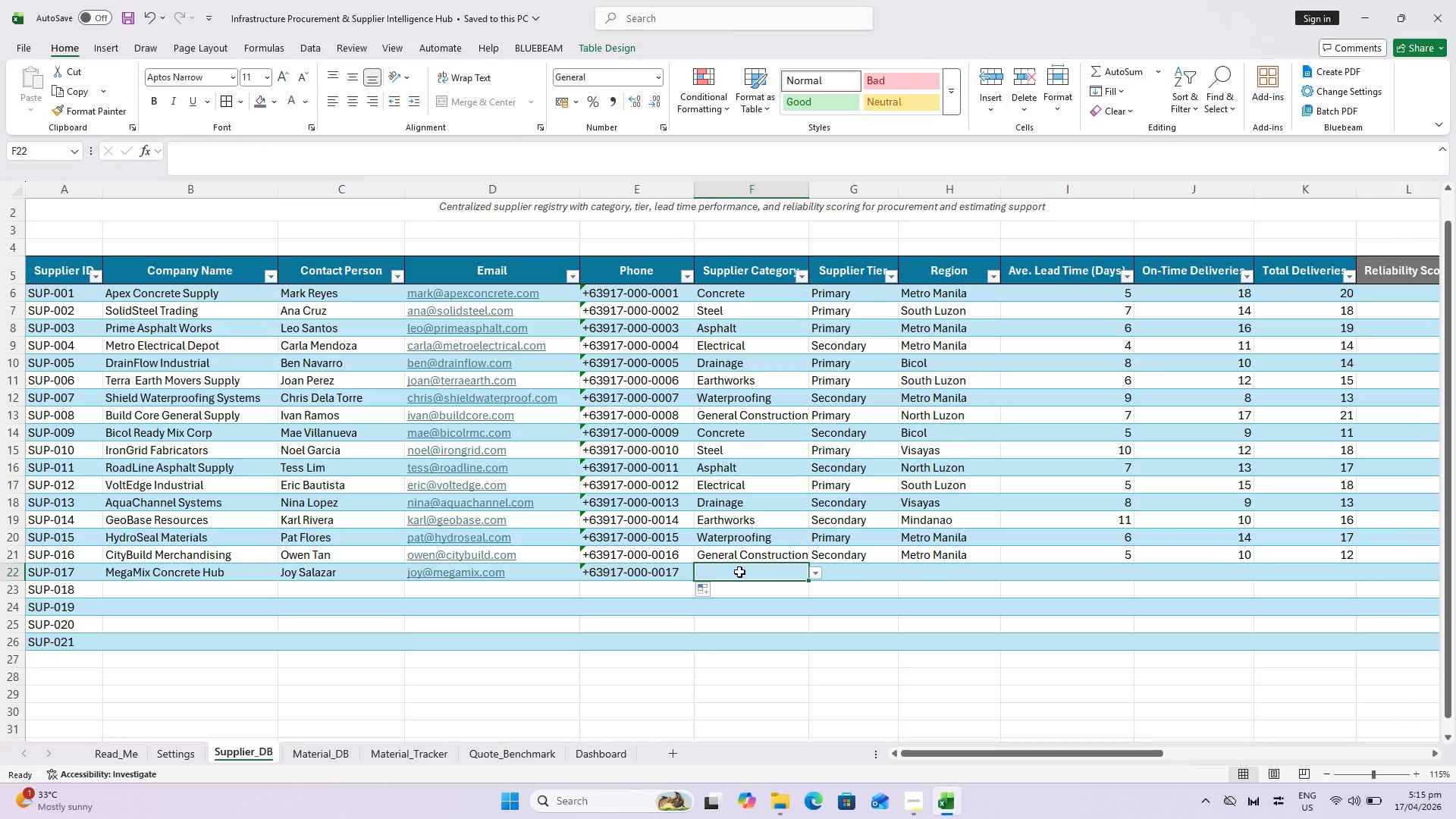 
wait(5.66)
 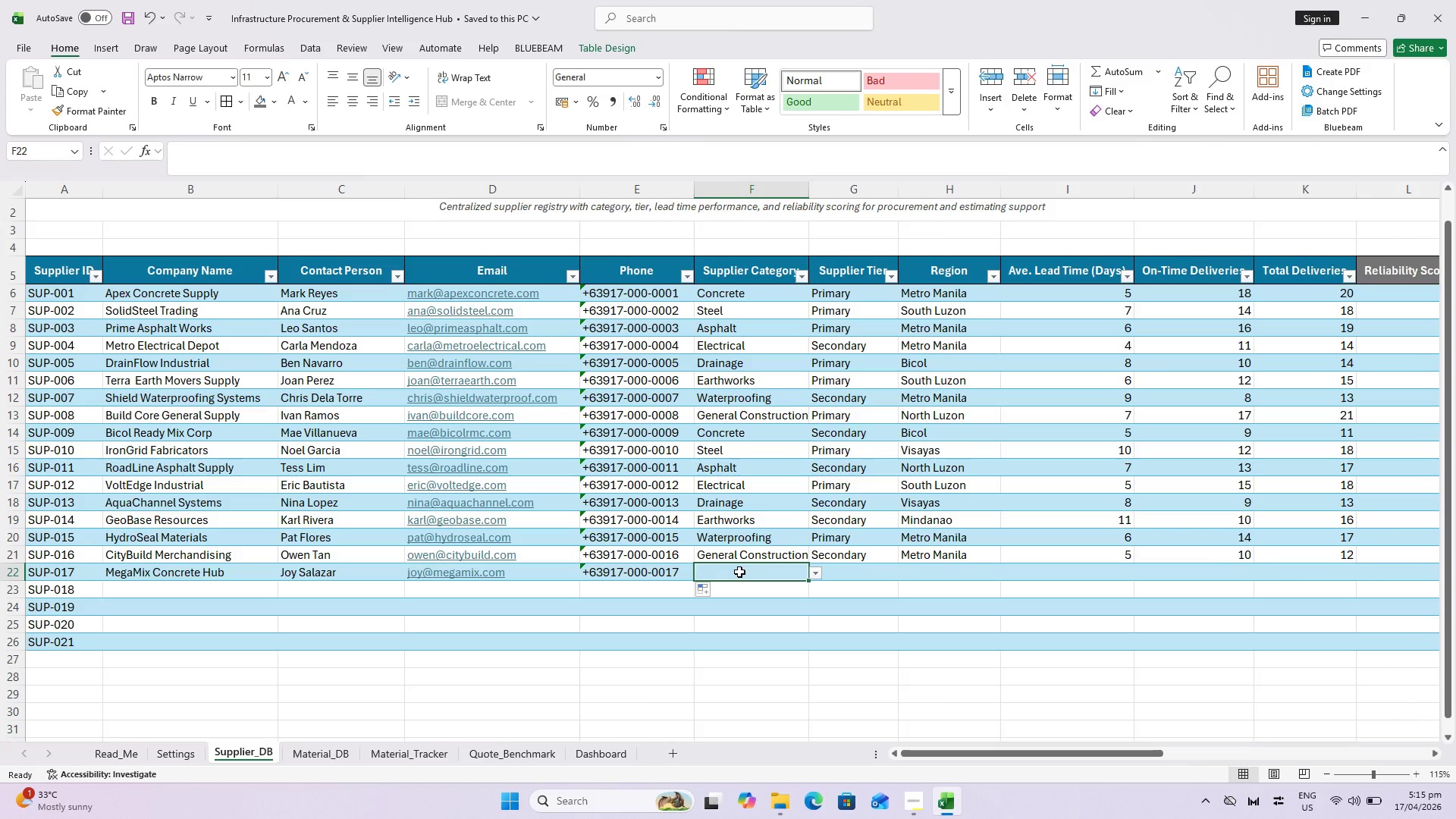 
left_click([817, 575])
 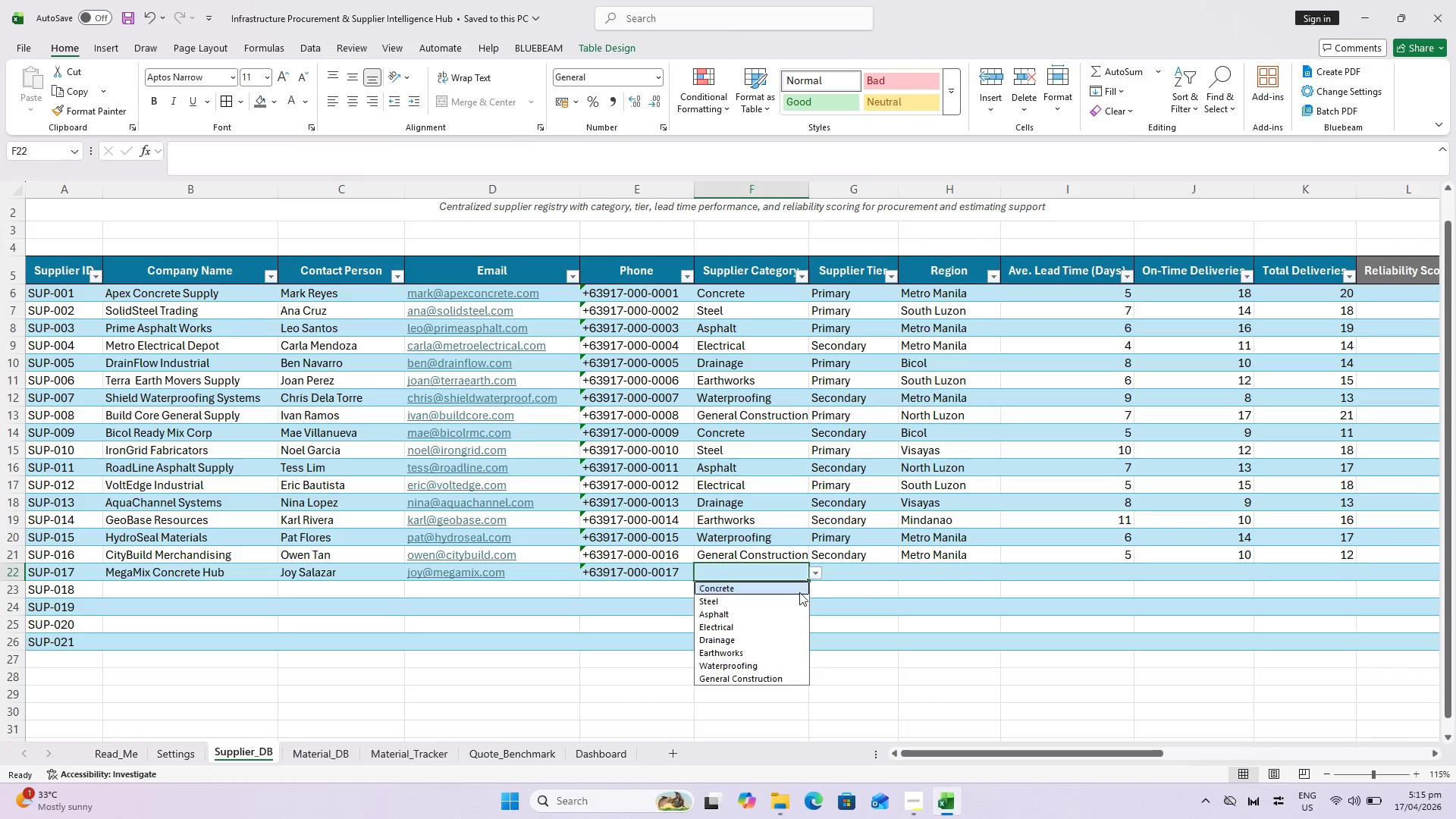 
left_click([796, 595])
 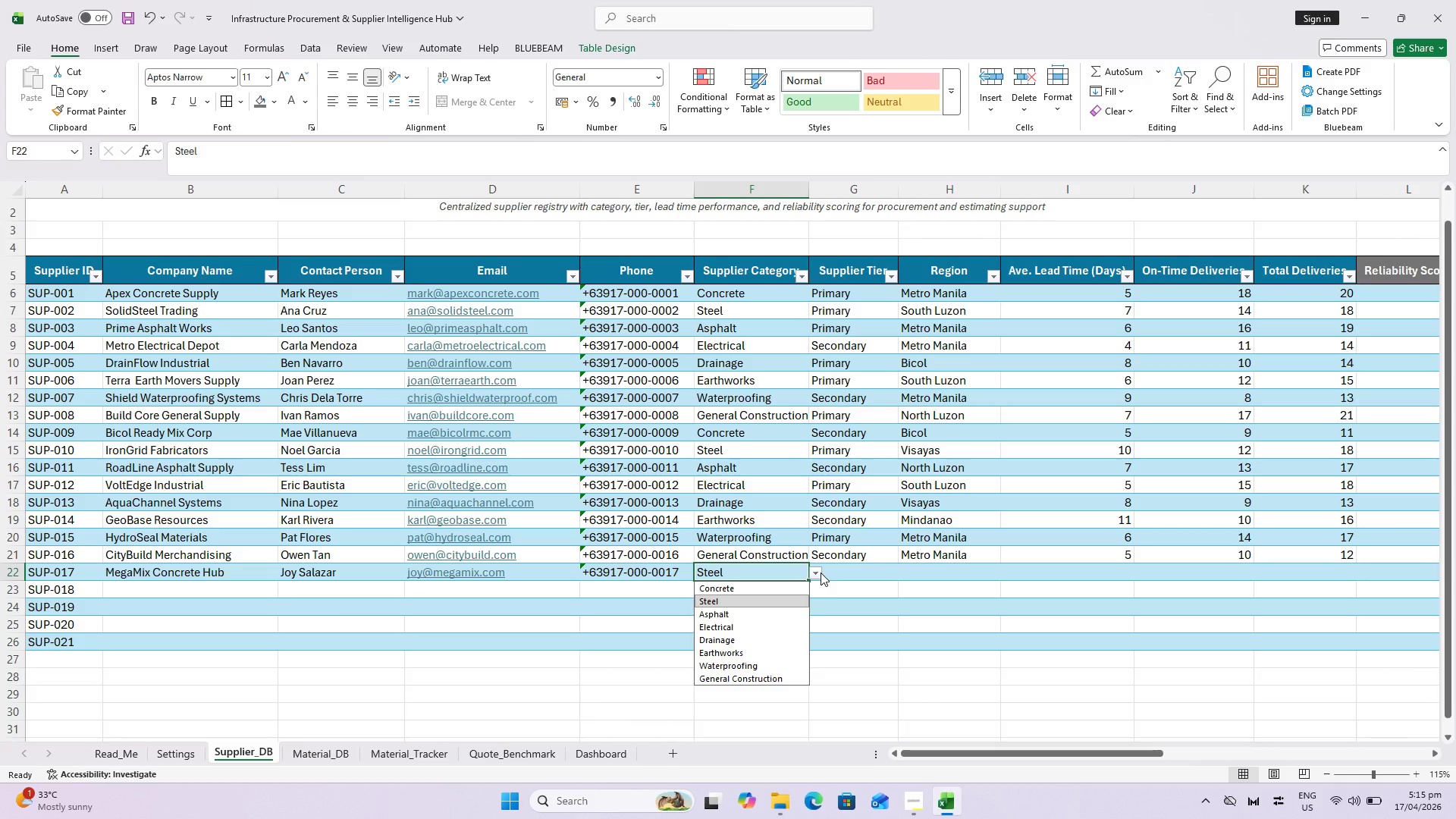 
left_click([795, 583])
 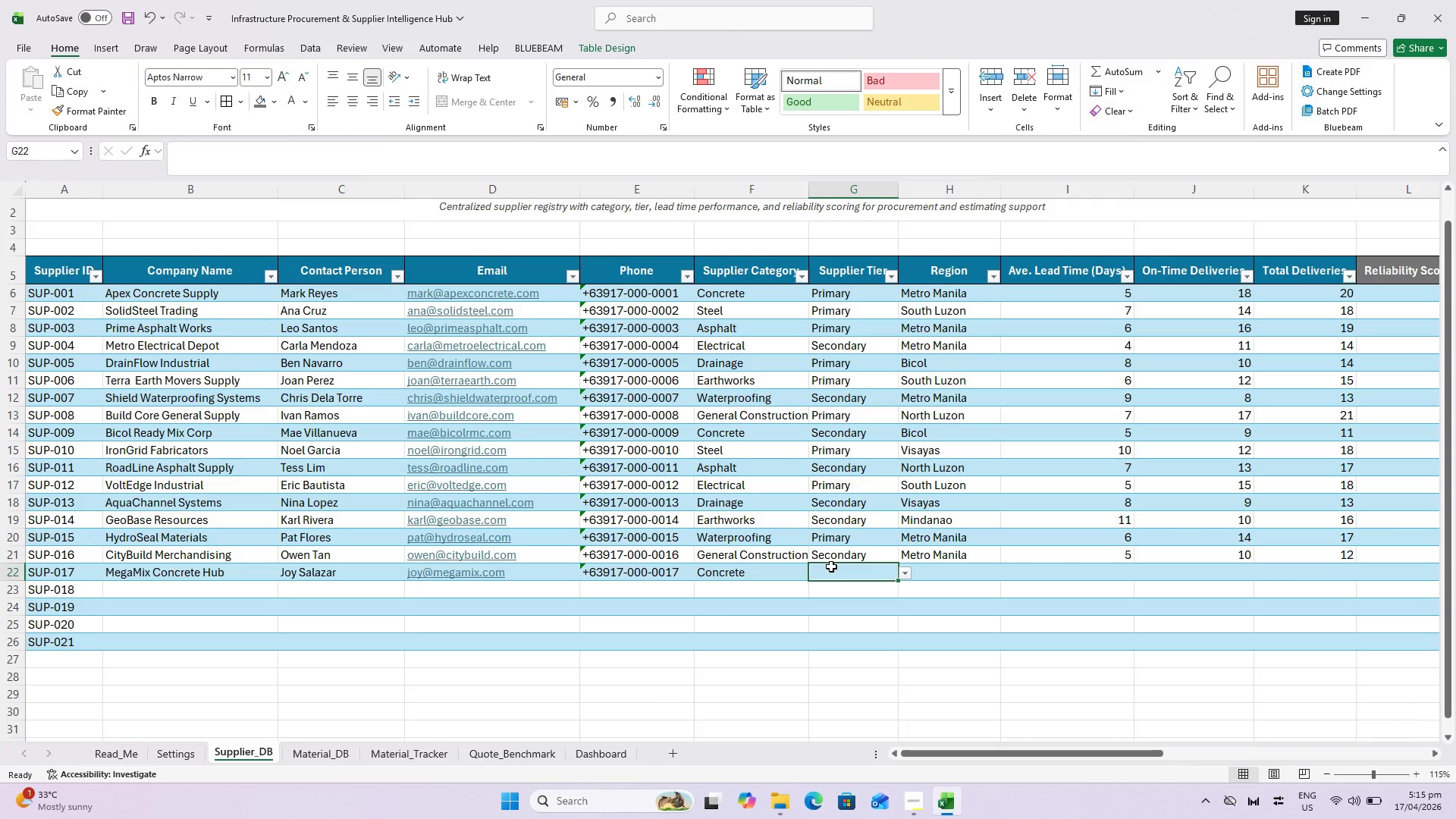 
wait(5.97)
 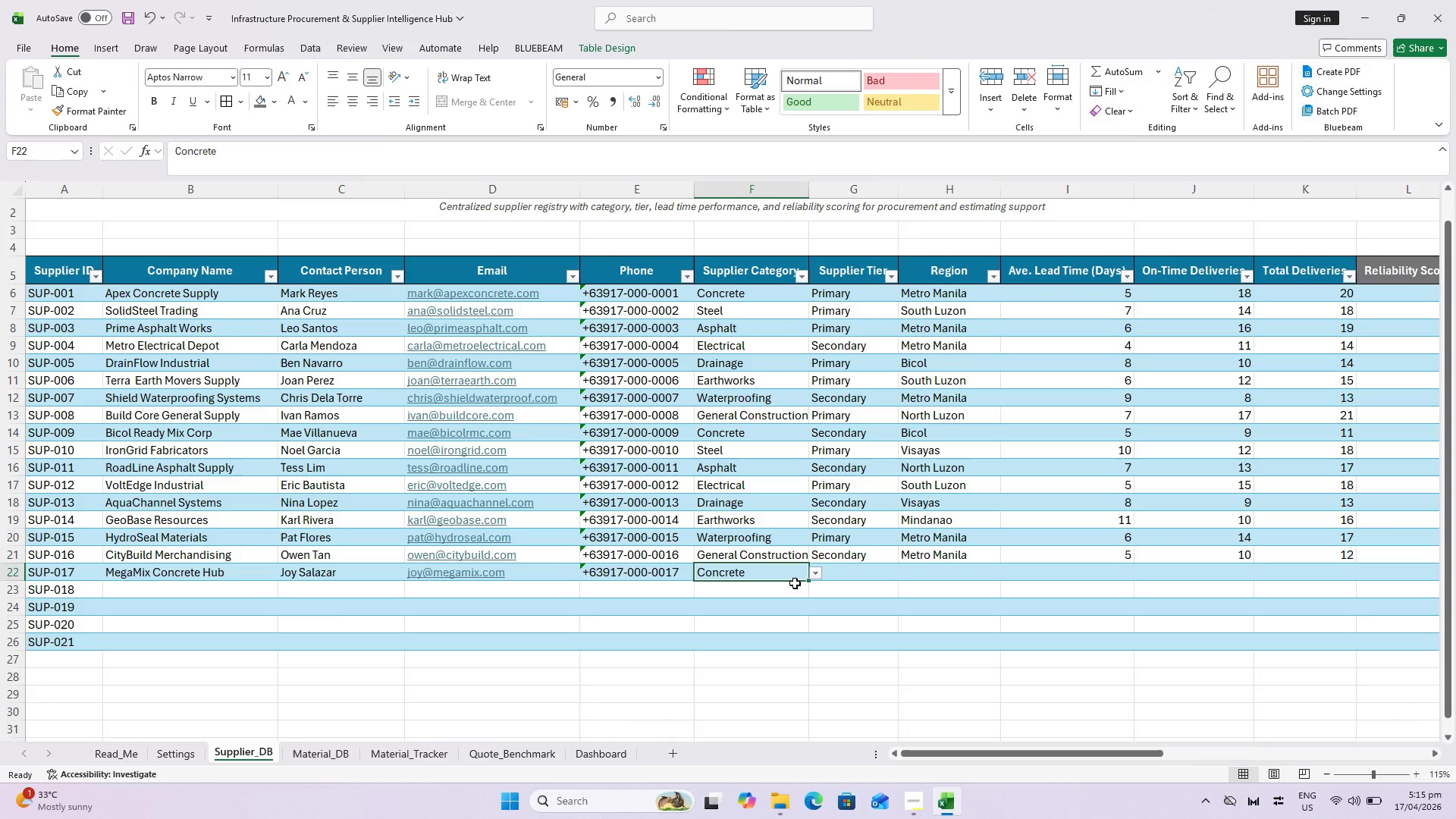 
double_click([878, 588])
 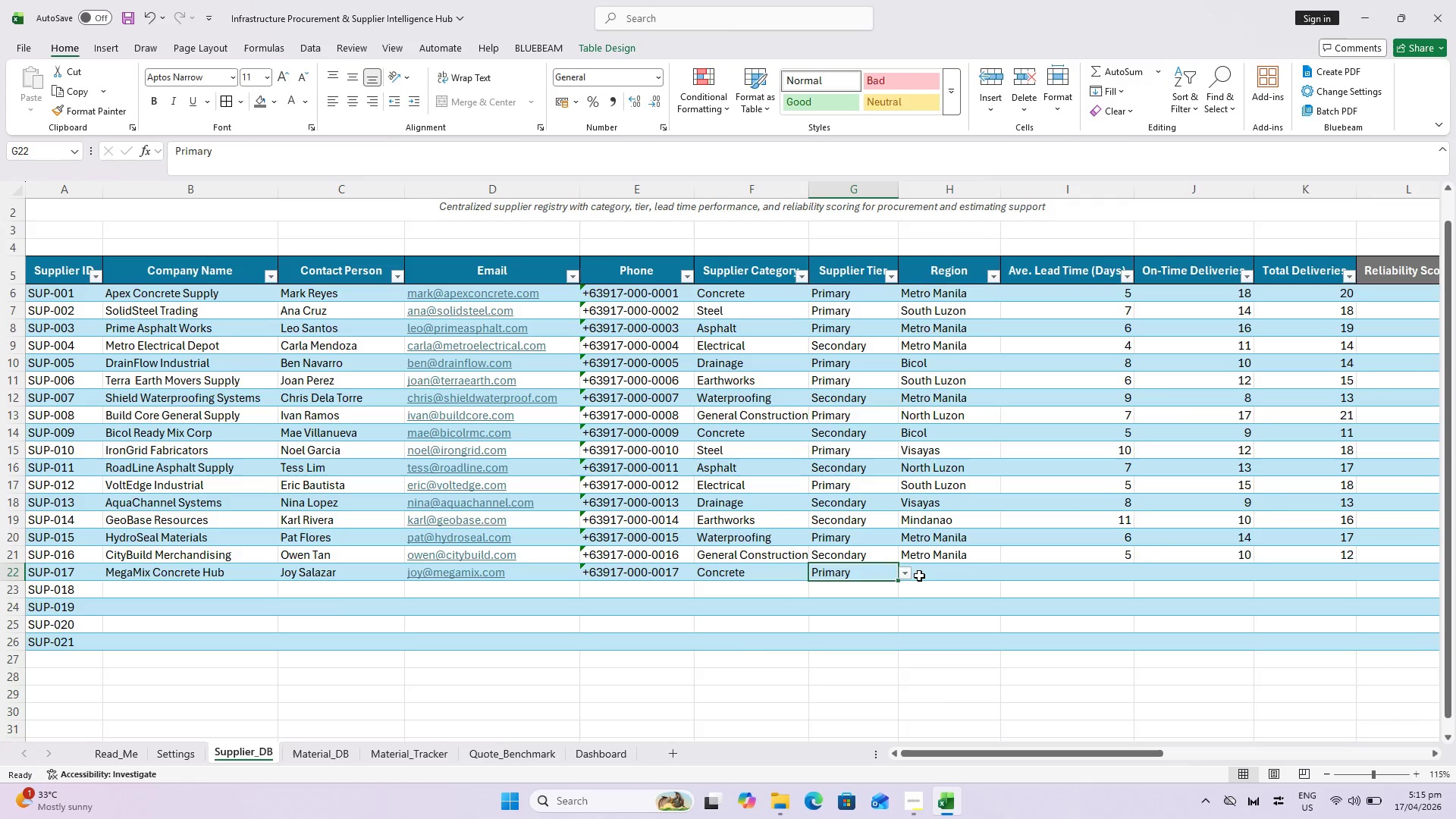 
left_click([919, 575])
 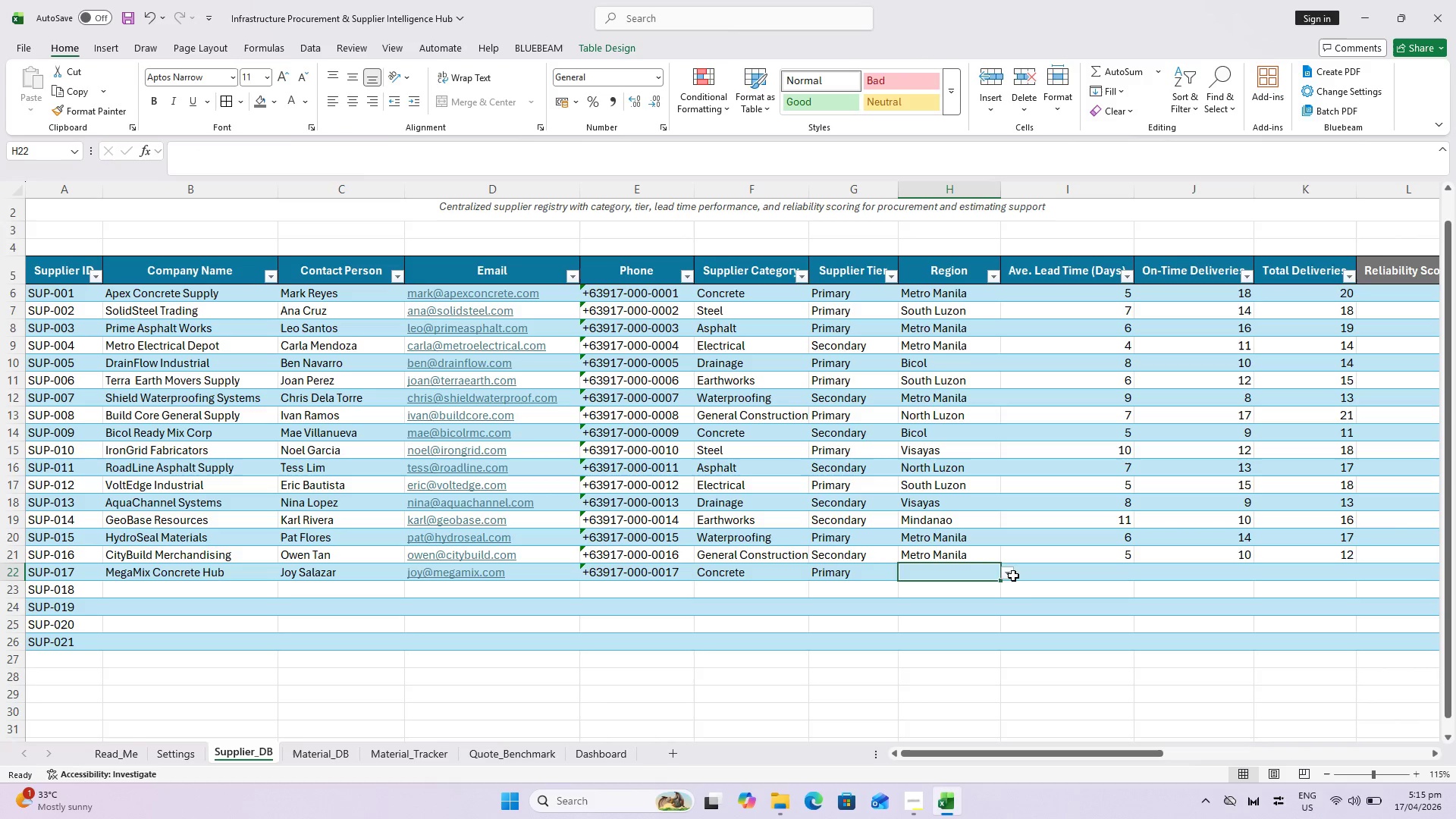 
wait(5.74)
 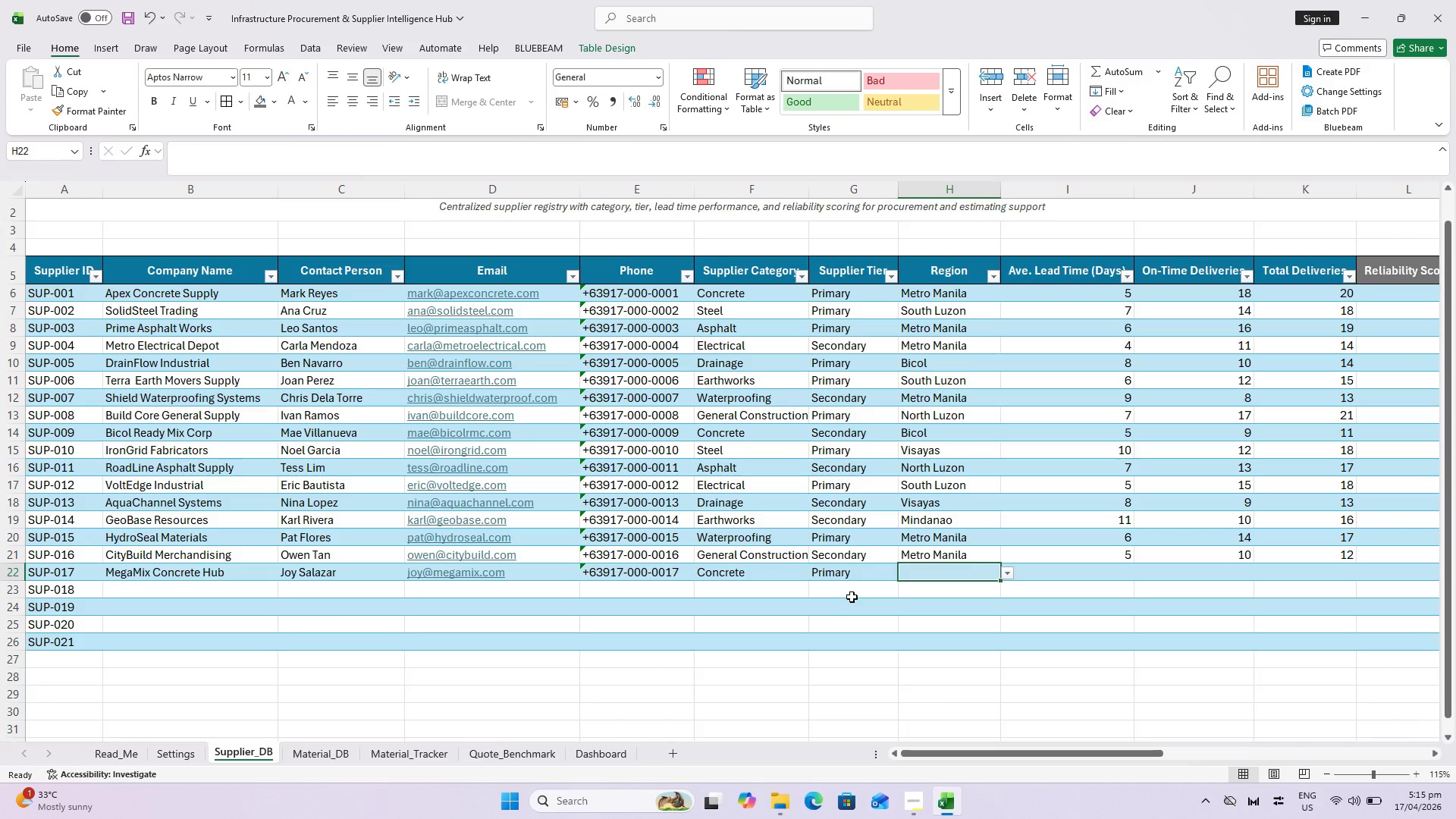 
left_click([1009, 574])
 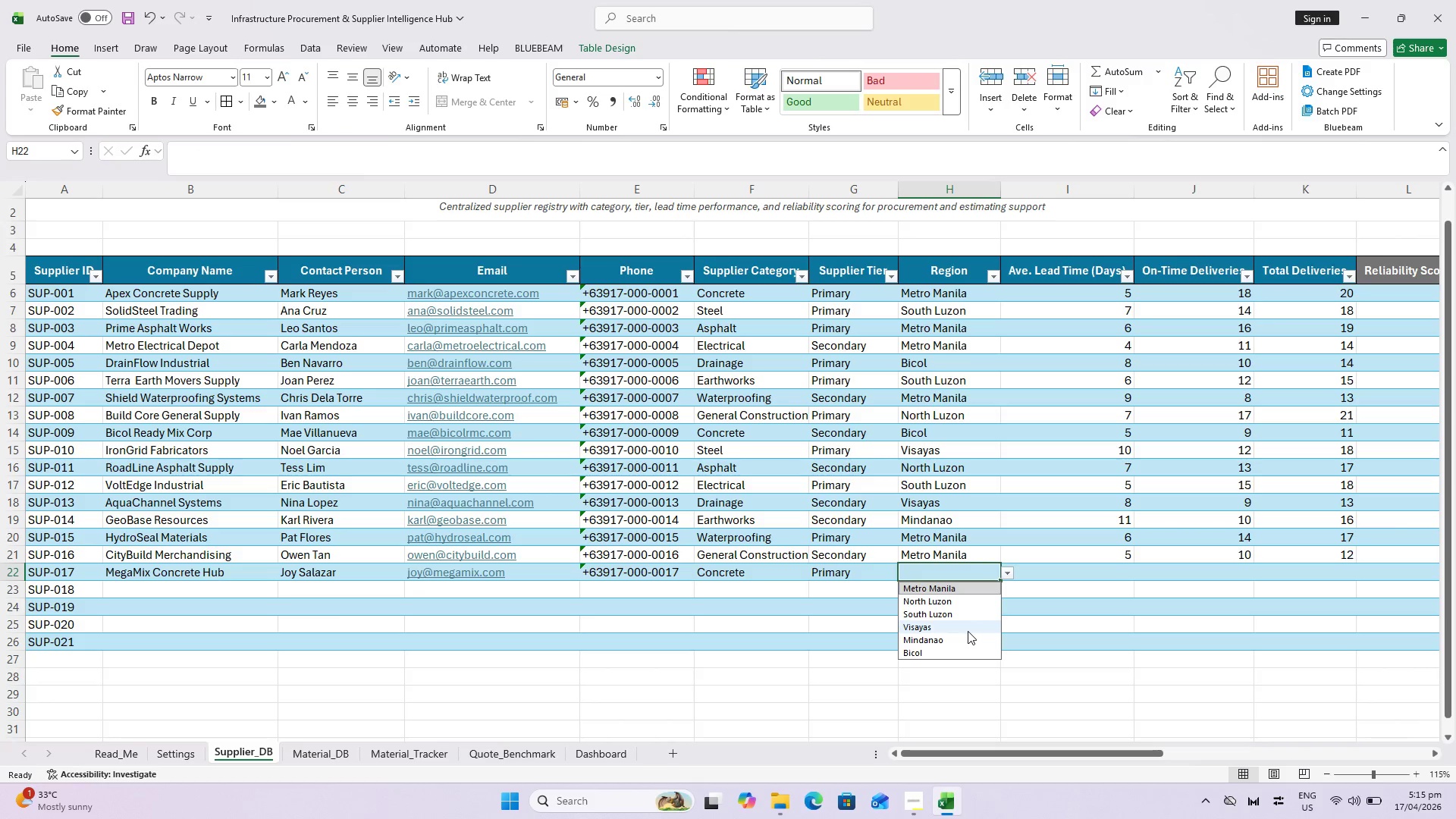 
left_click_drag(start_coordinate=[966, 635], to_coordinate=[965, 629])
 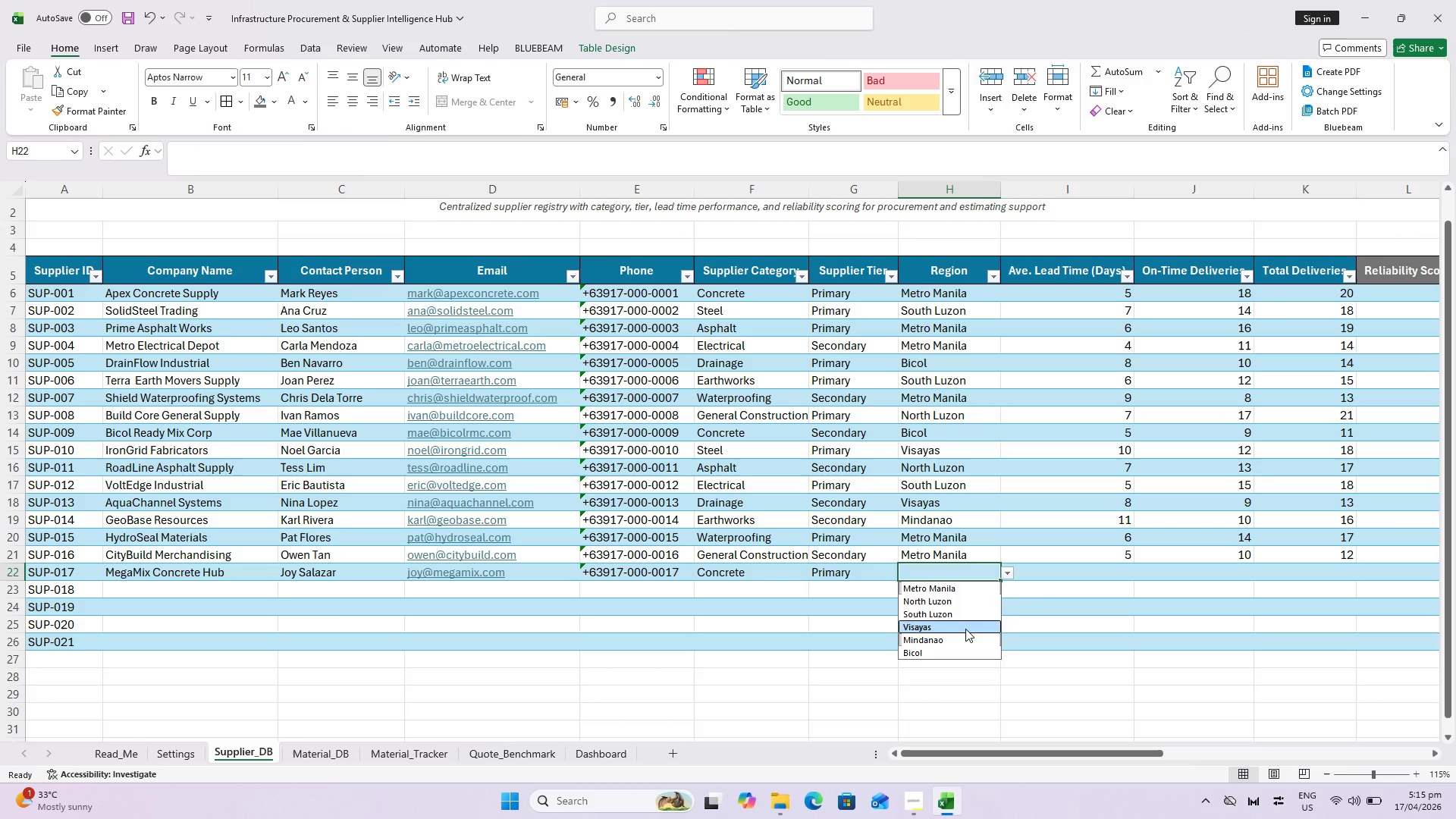 
left_click([965, 629])
 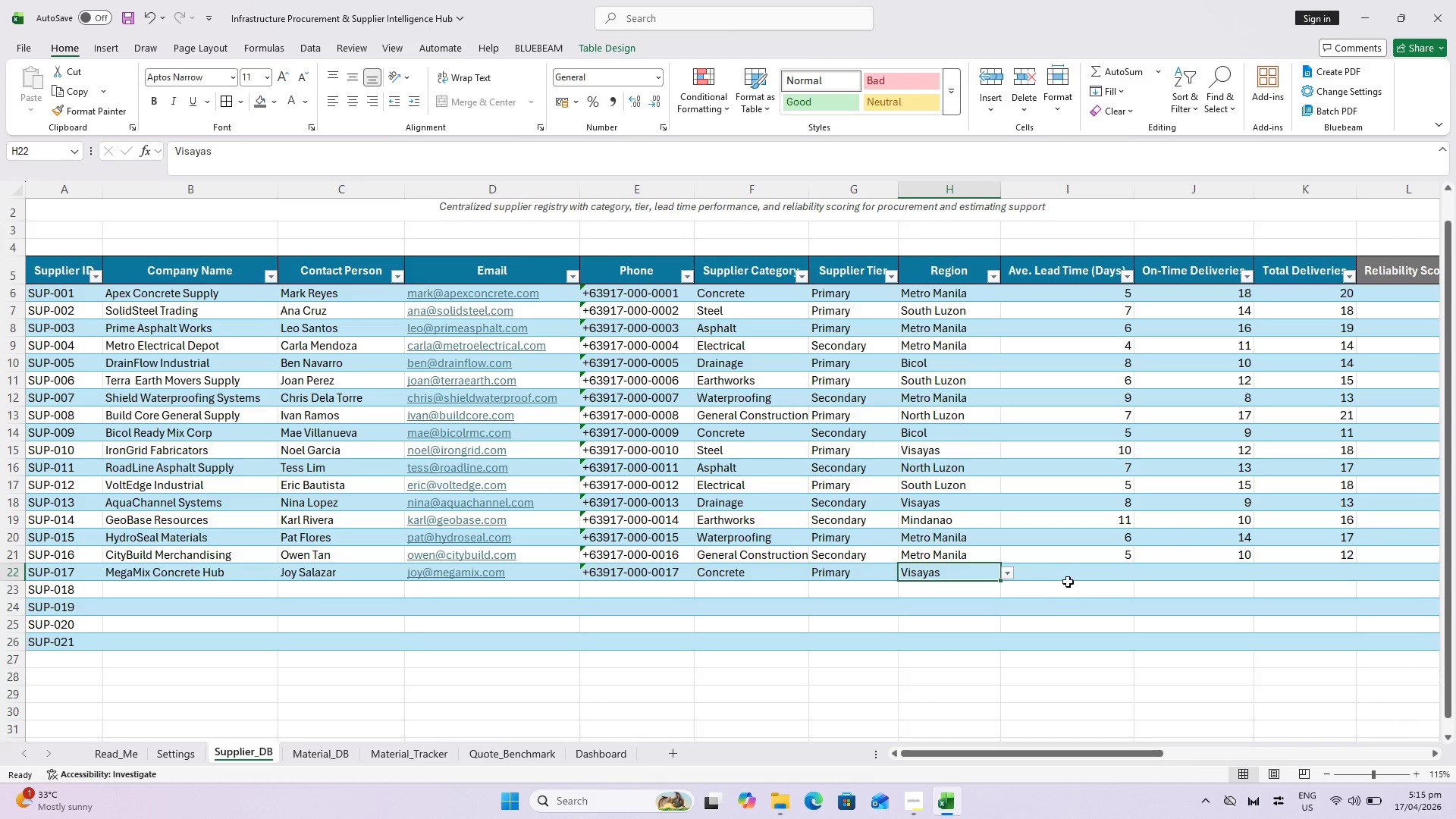 
left_click([1076, 571])
 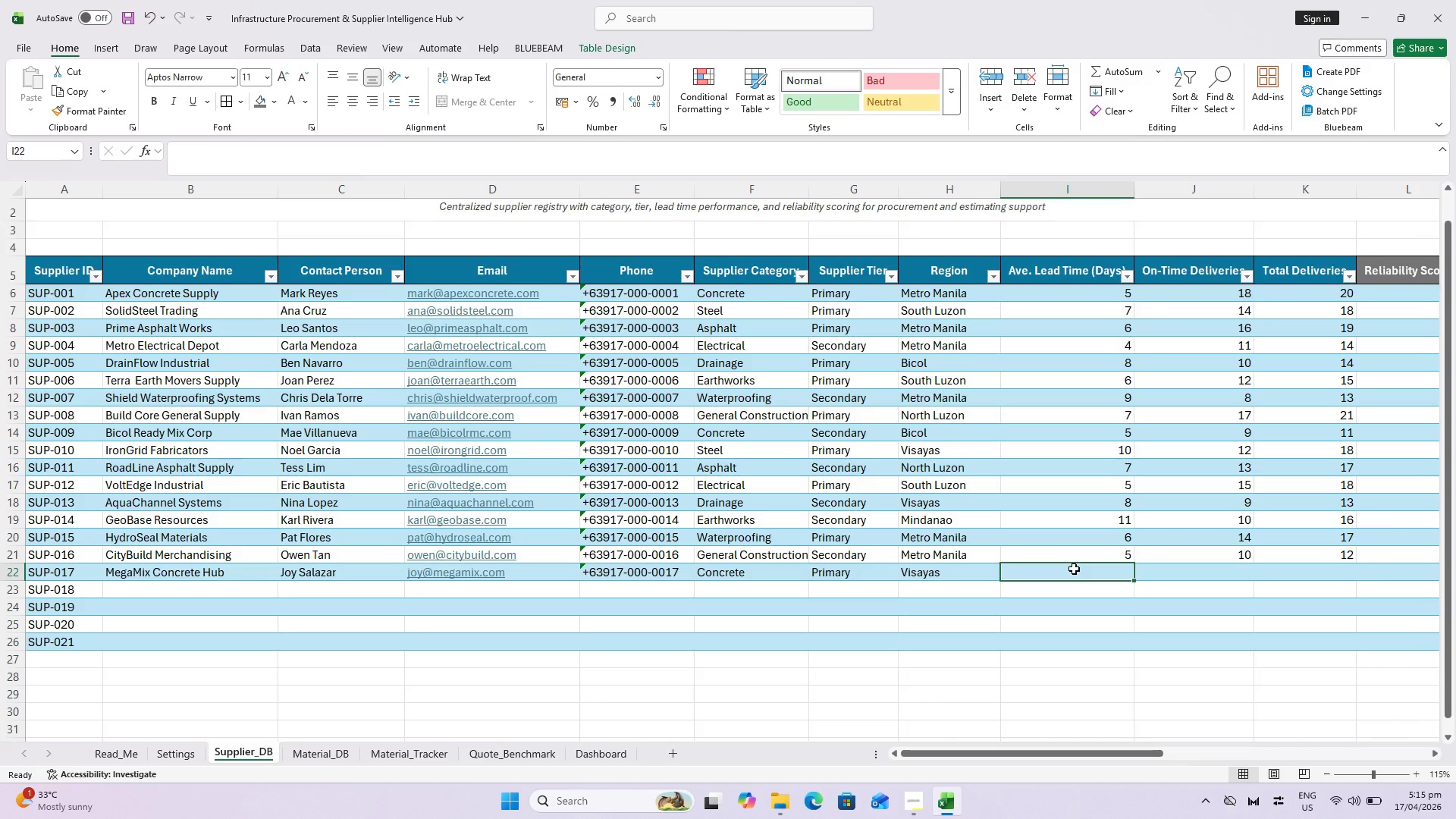 
key(6)
 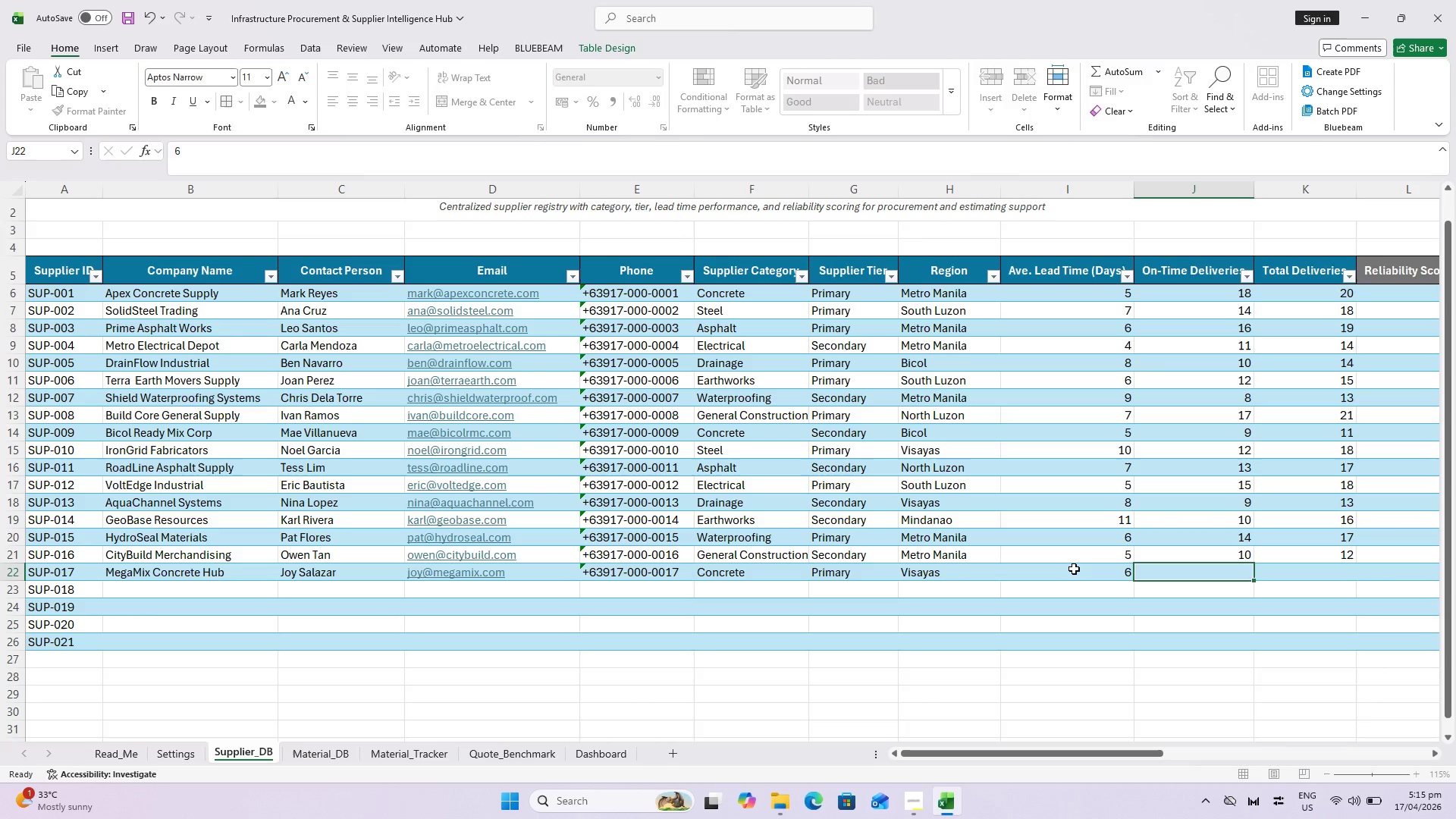 
key(ArrowRight)
 